 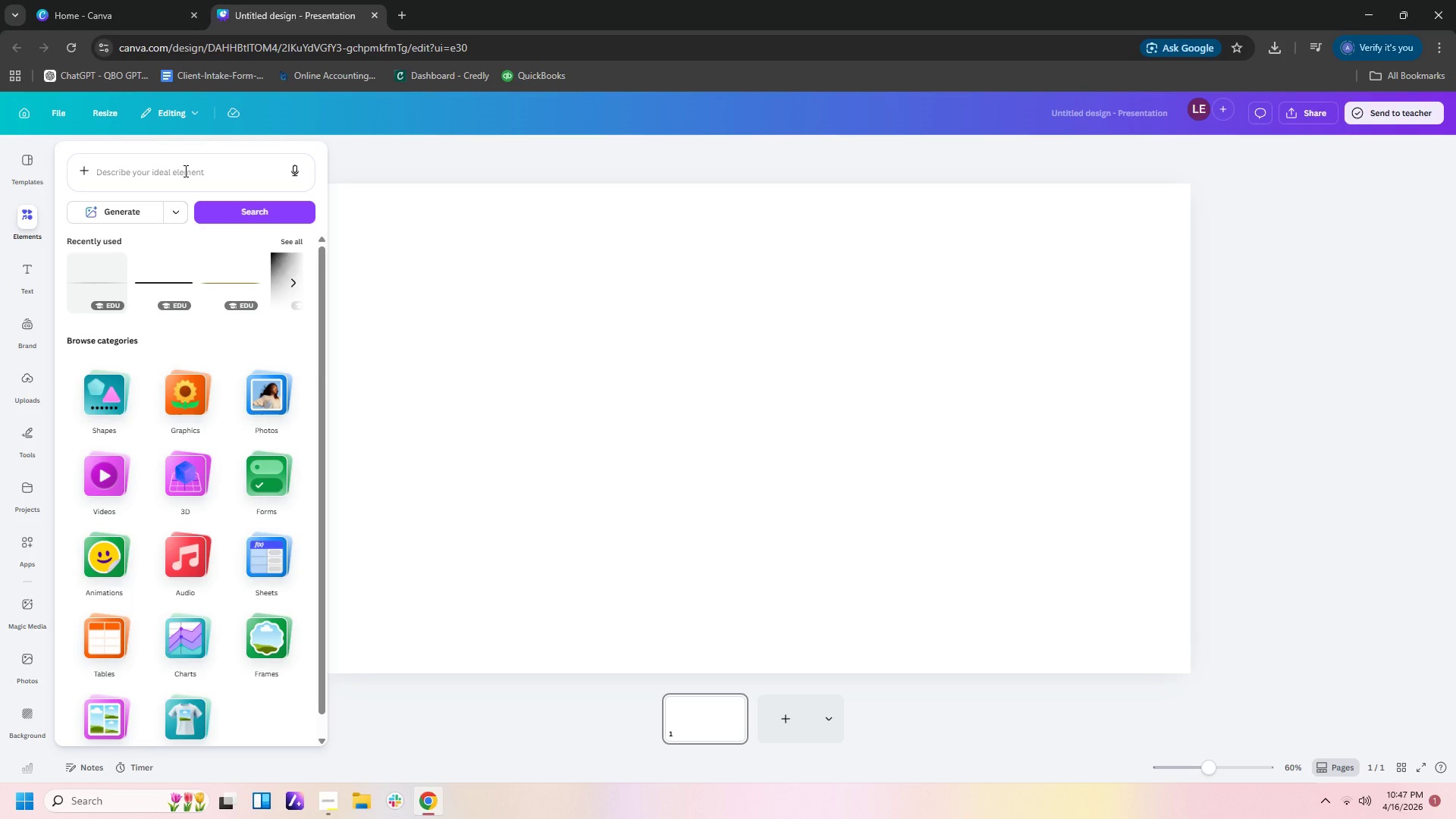 
left_click([672, 227])
 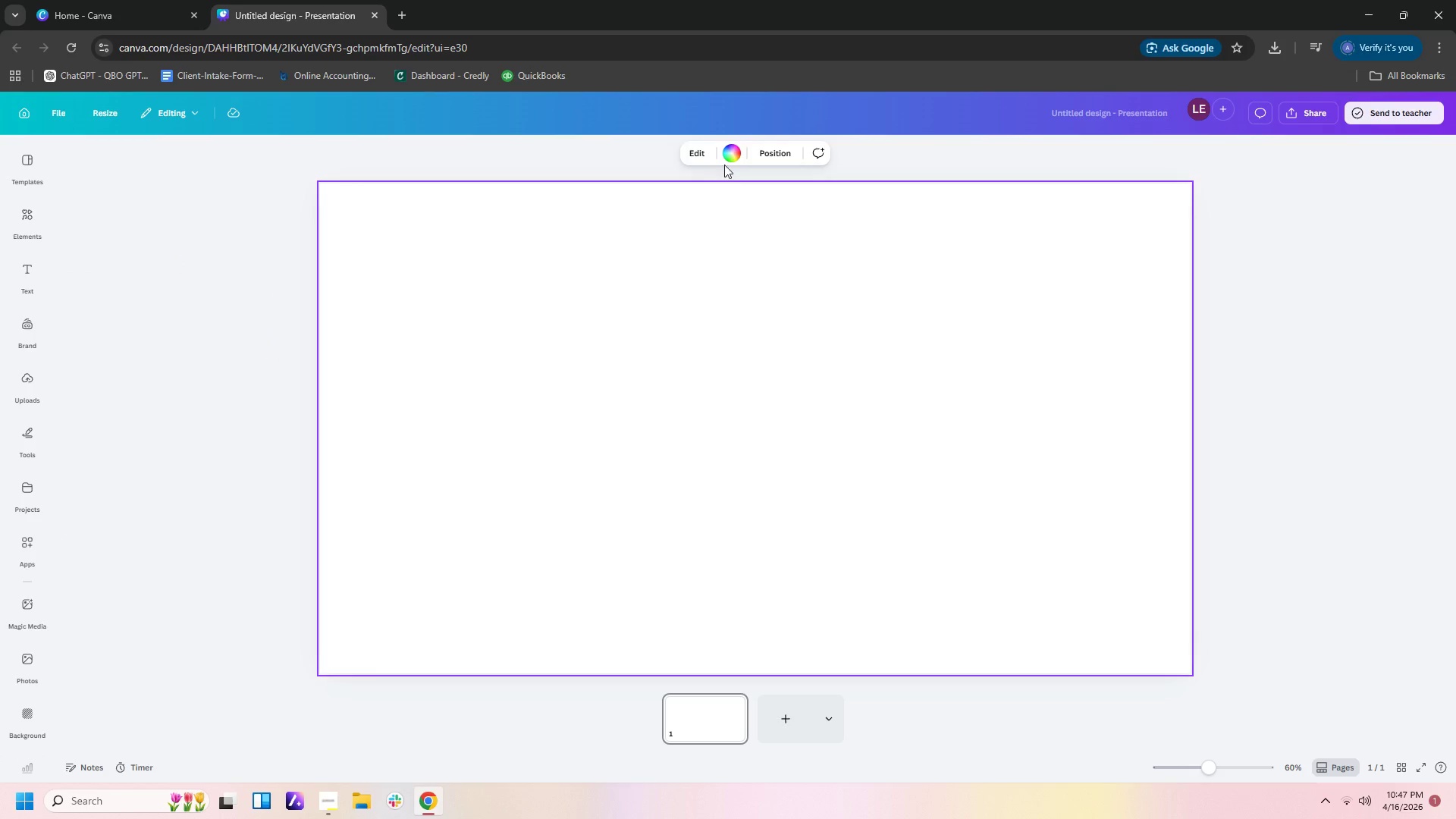 
left_click([730, 152])
 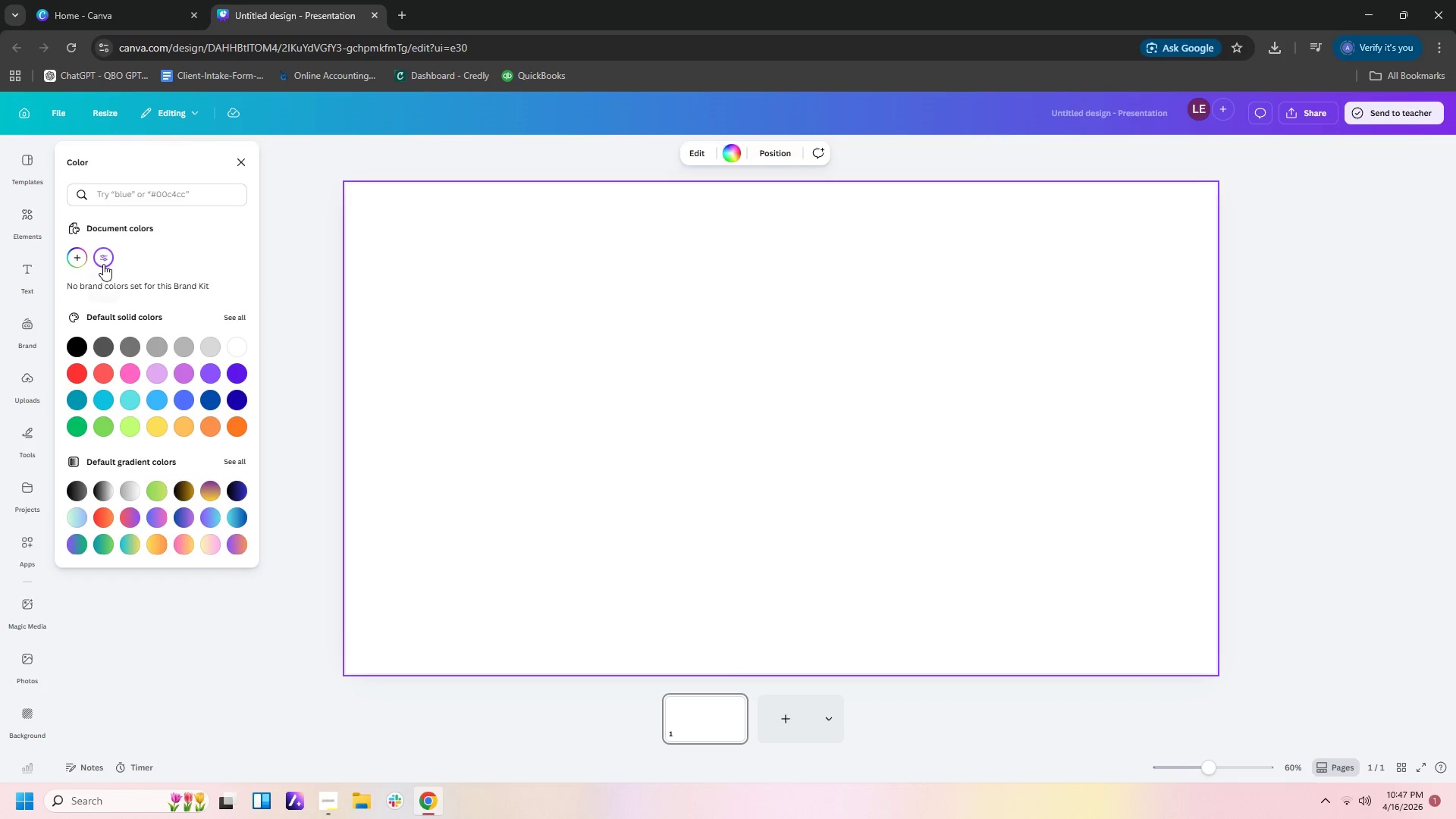 
left_click([80, 261])
 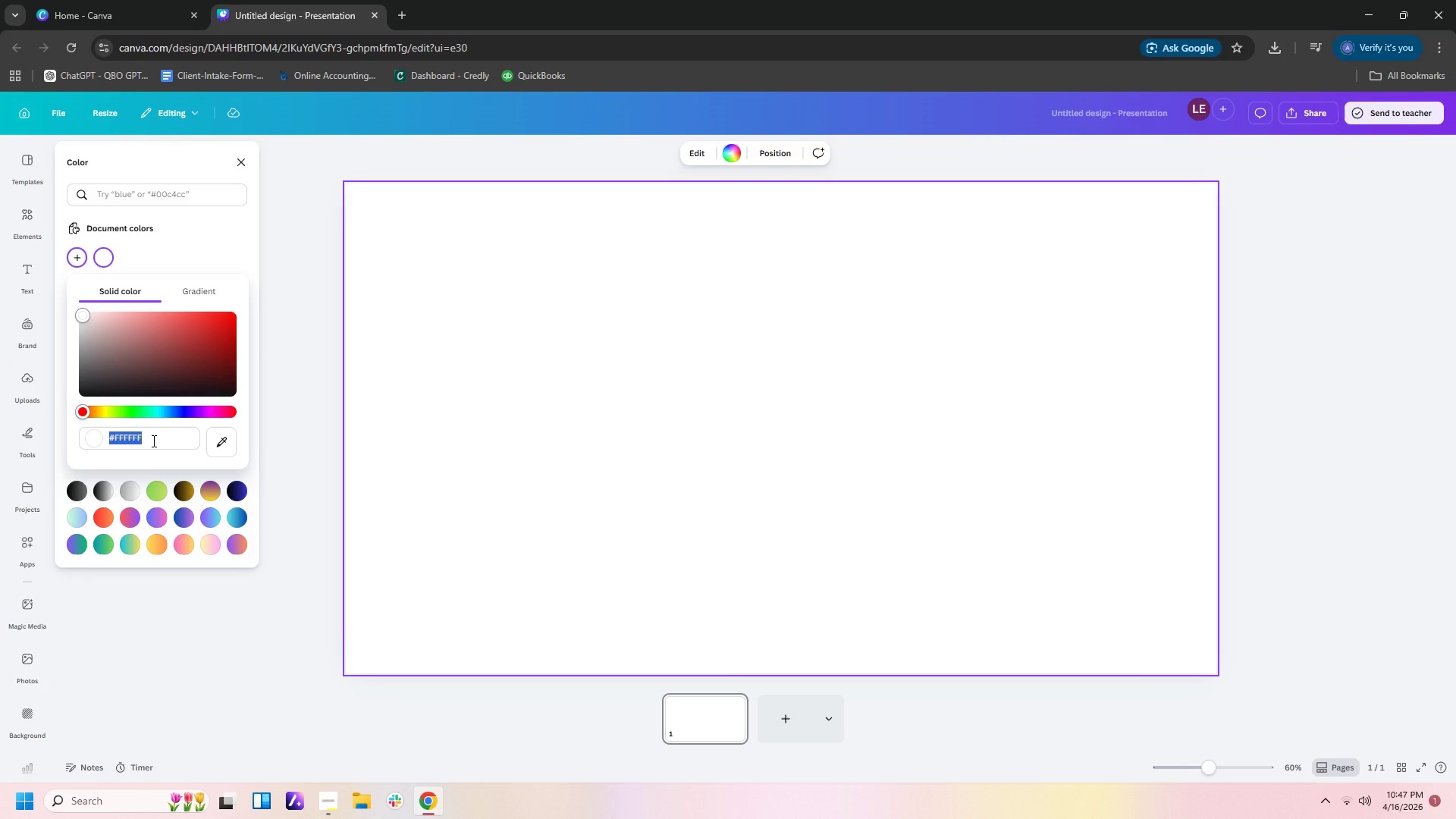 
type(2b2b2b2b)
 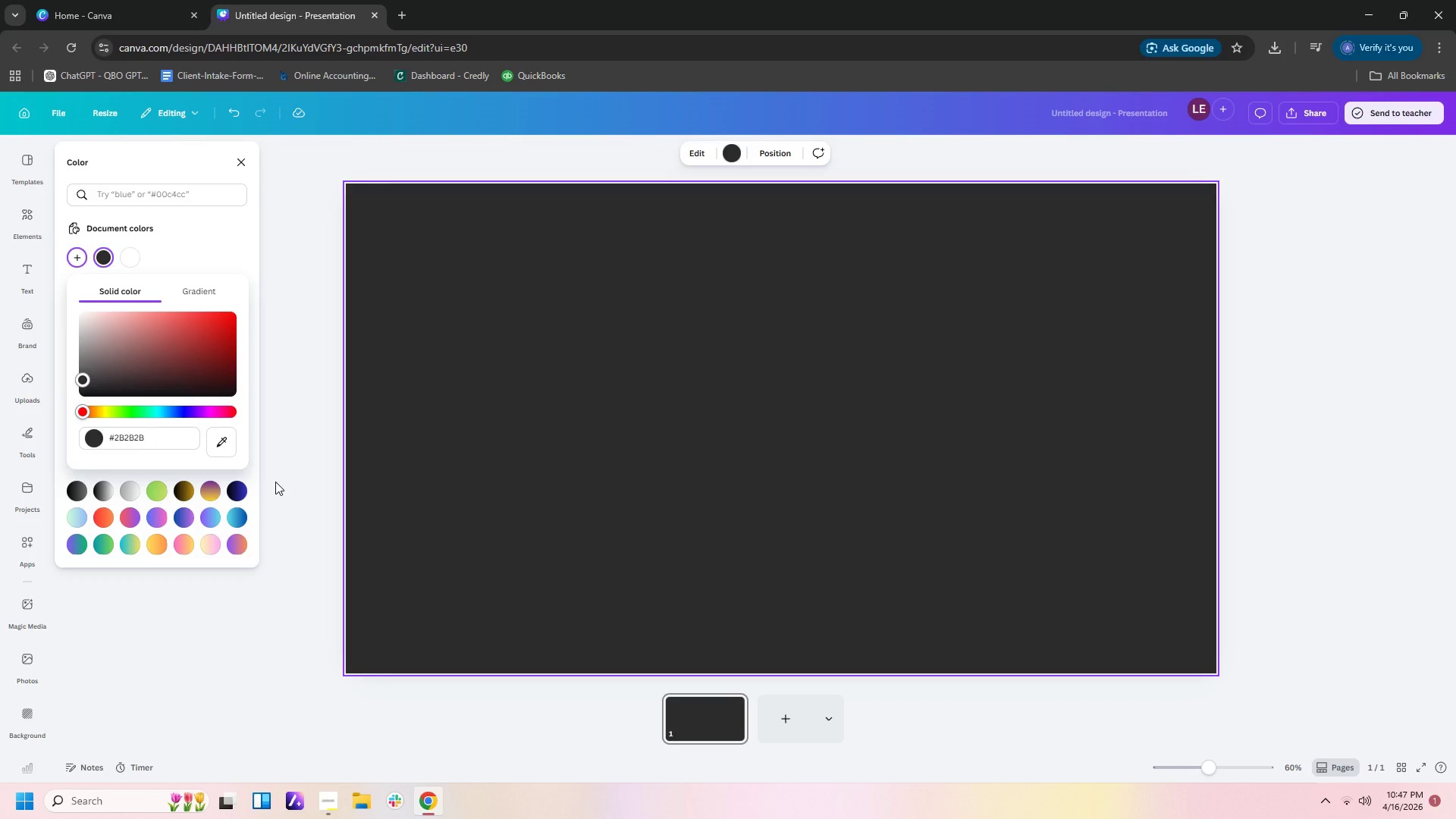 
wait(5.2)
 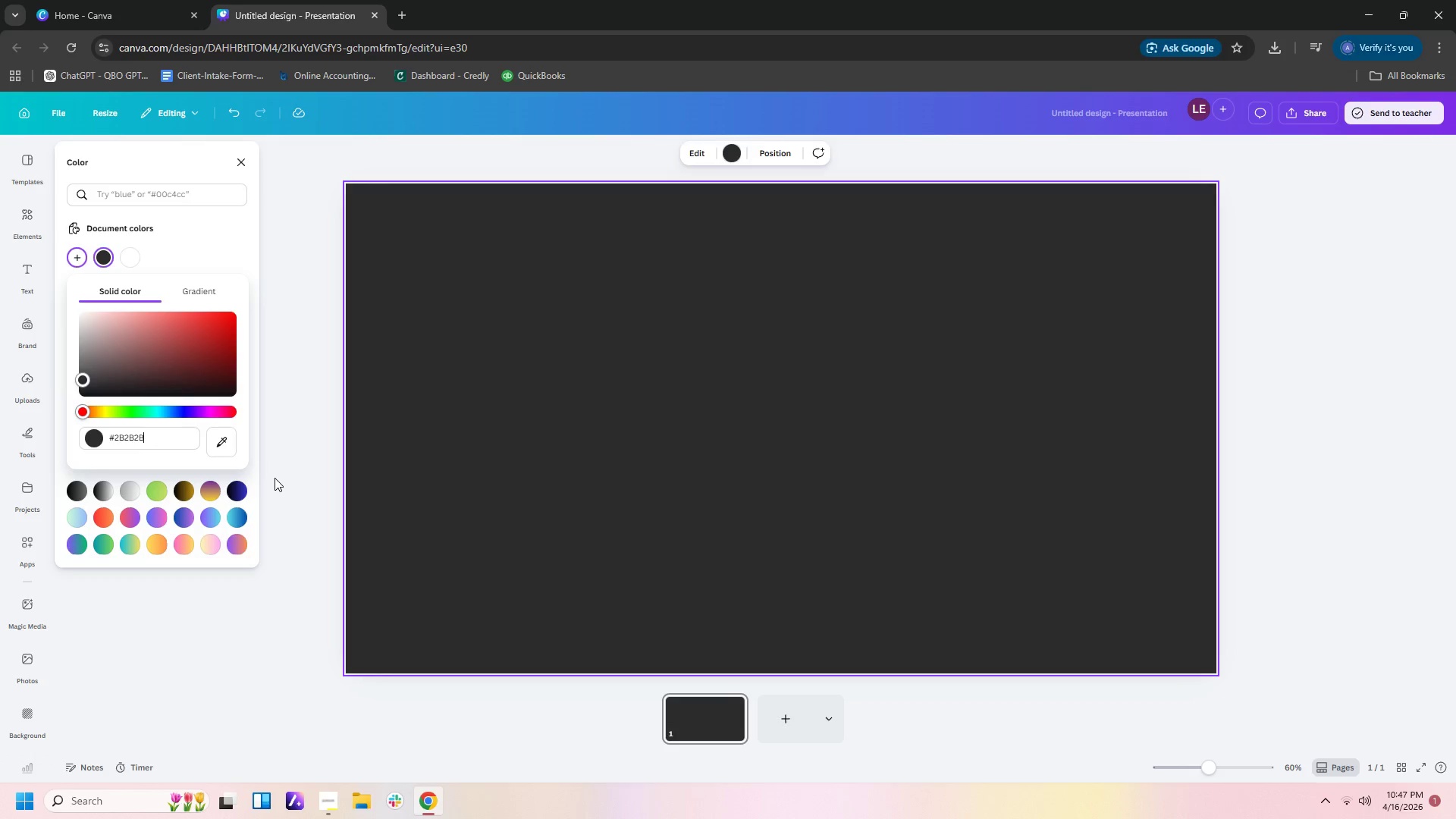 
left_click_drag(start_coordinate=[145, 441], to_coordinate=[0, 402])
 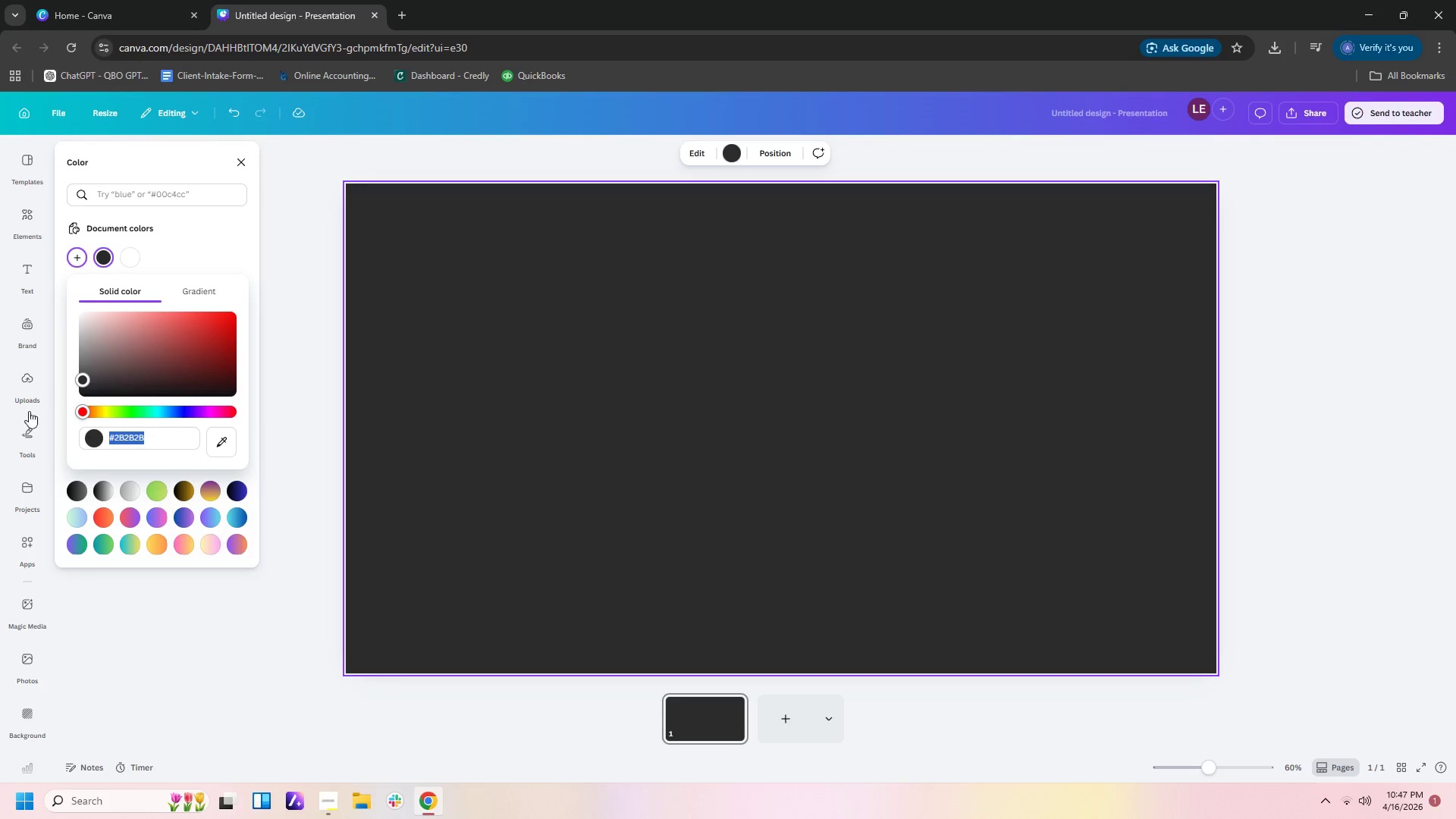 
left_click([400, 488])
 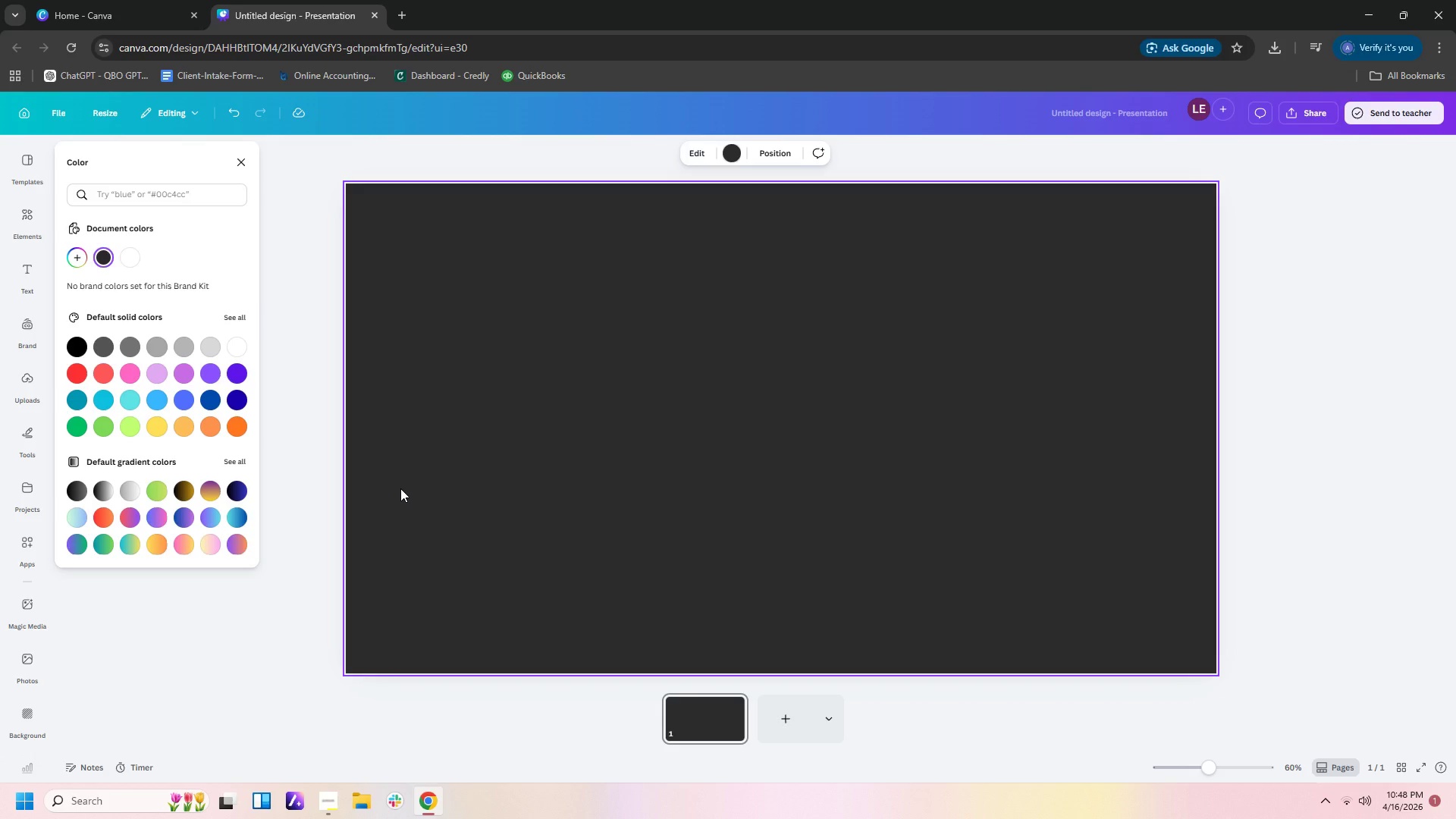 
wait(10.2)
 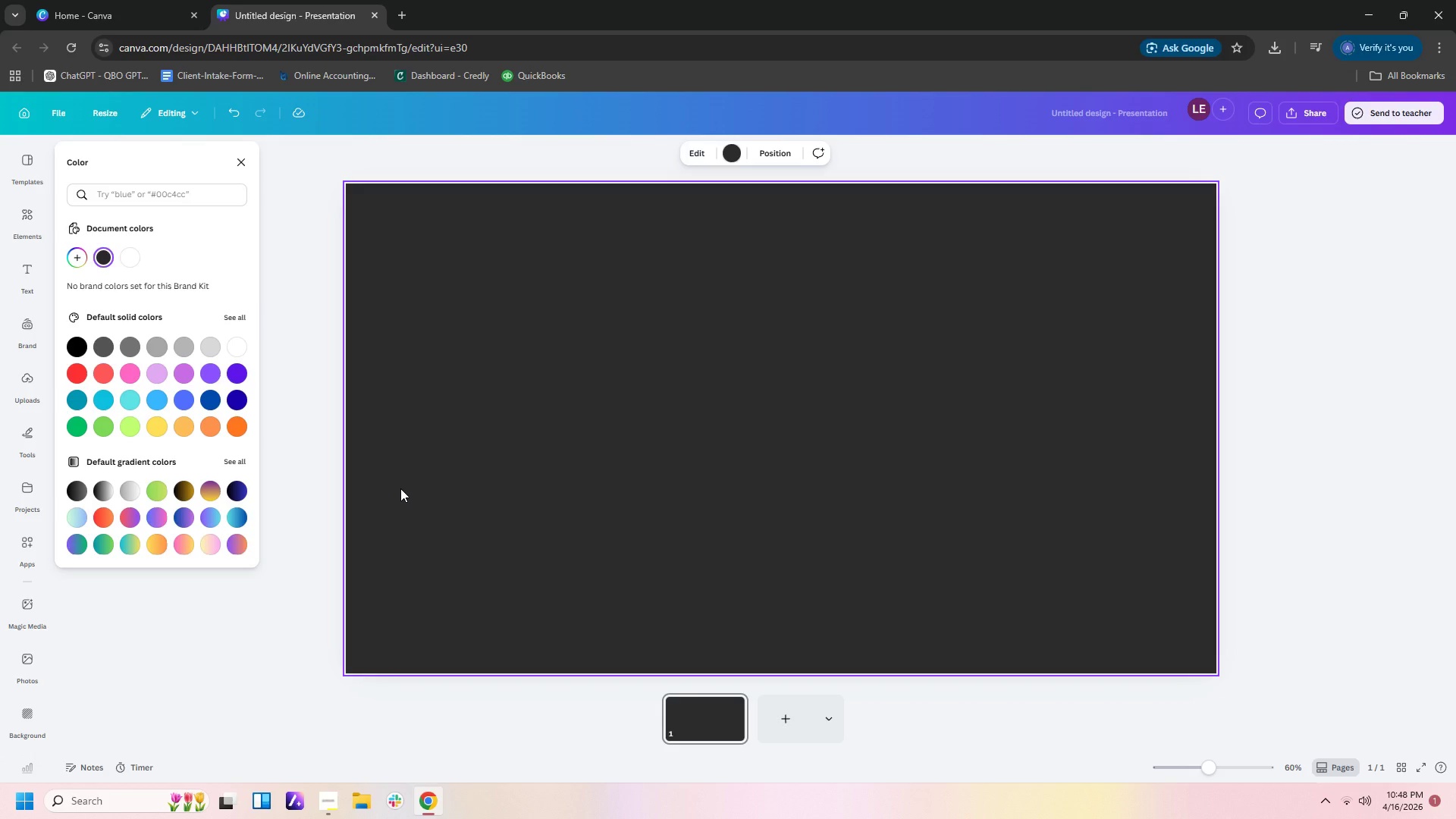 
left_click([676, 444])
 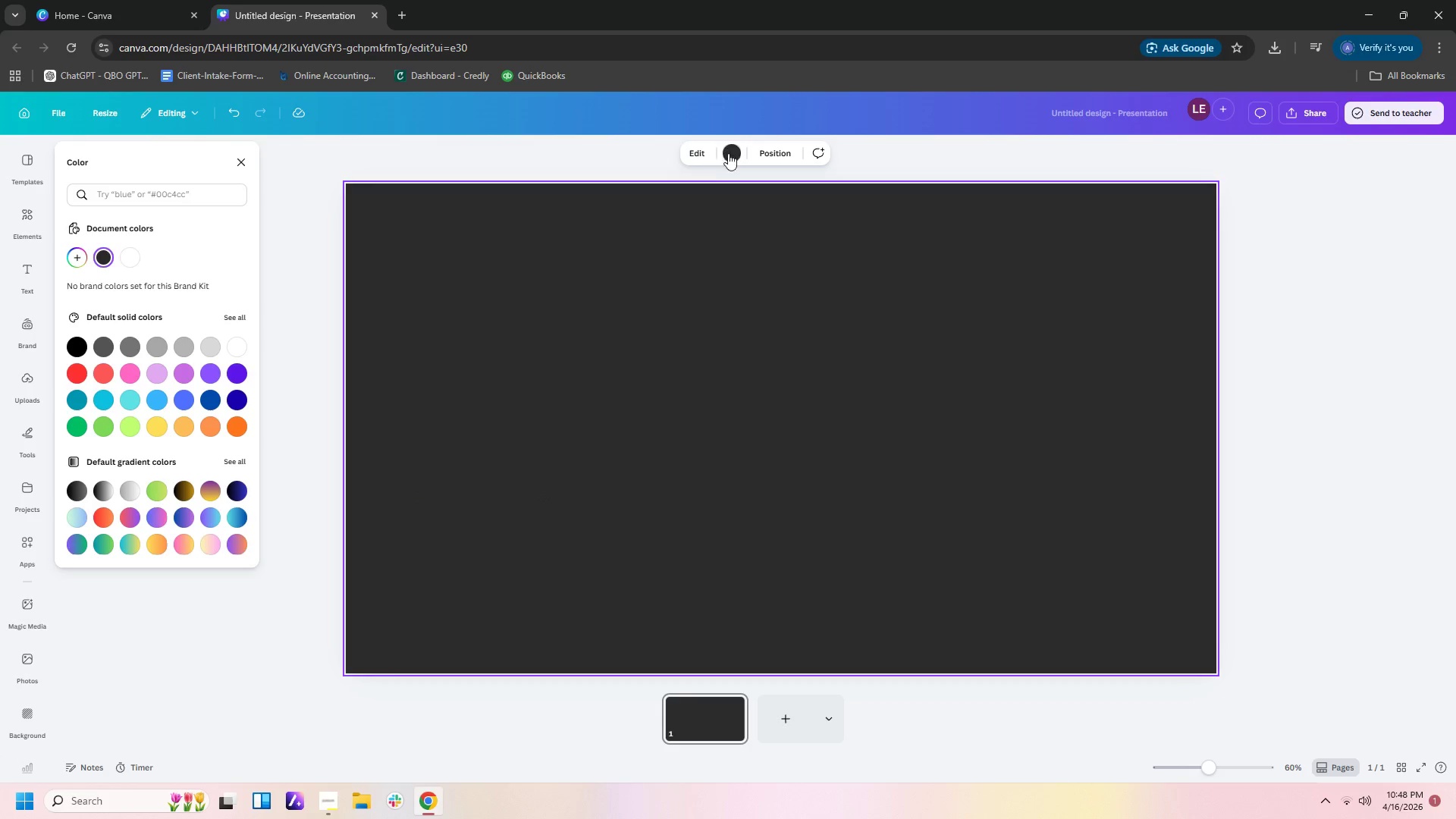 
left_click([730, 158])
 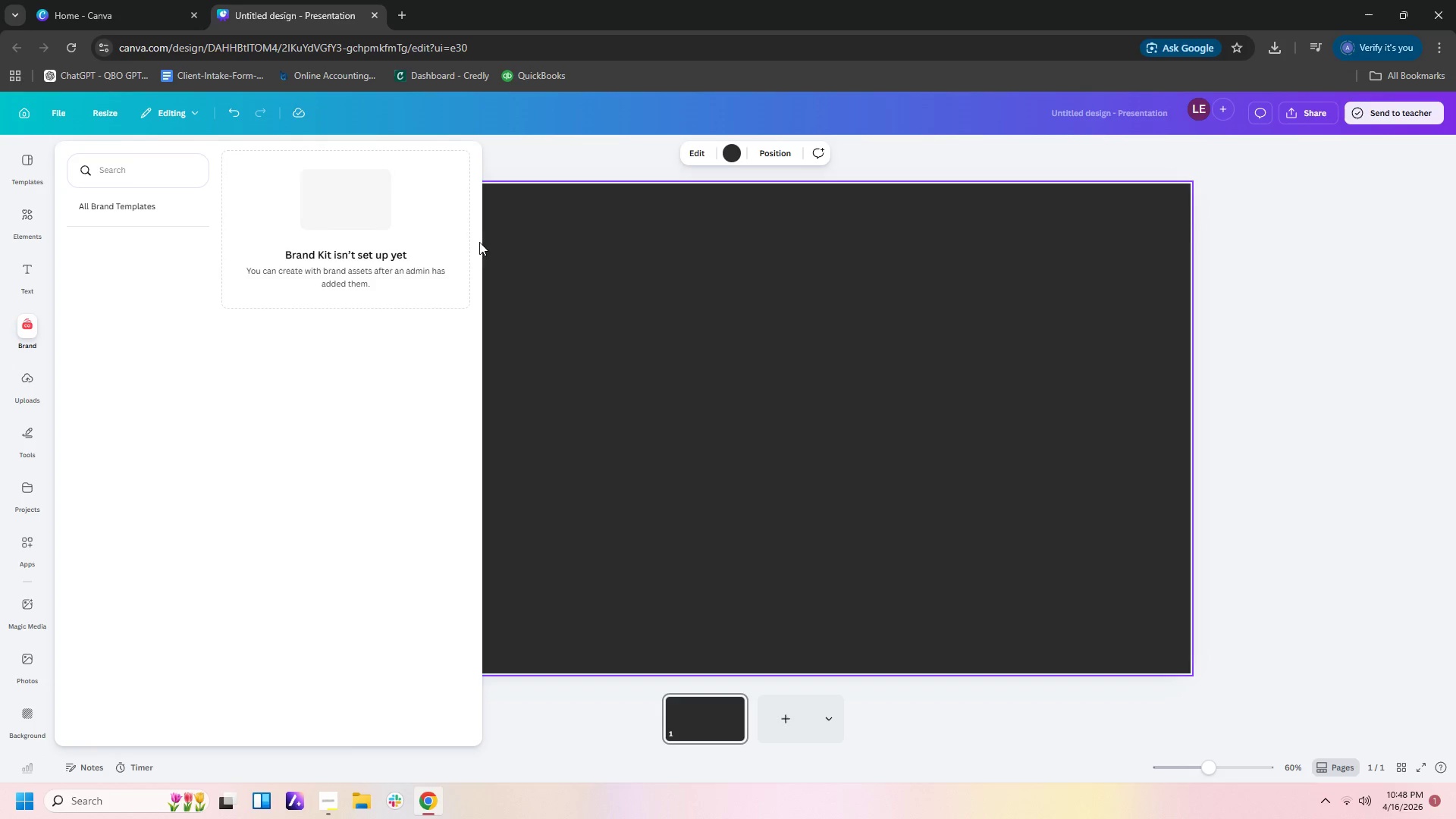 
wait(5.66)
 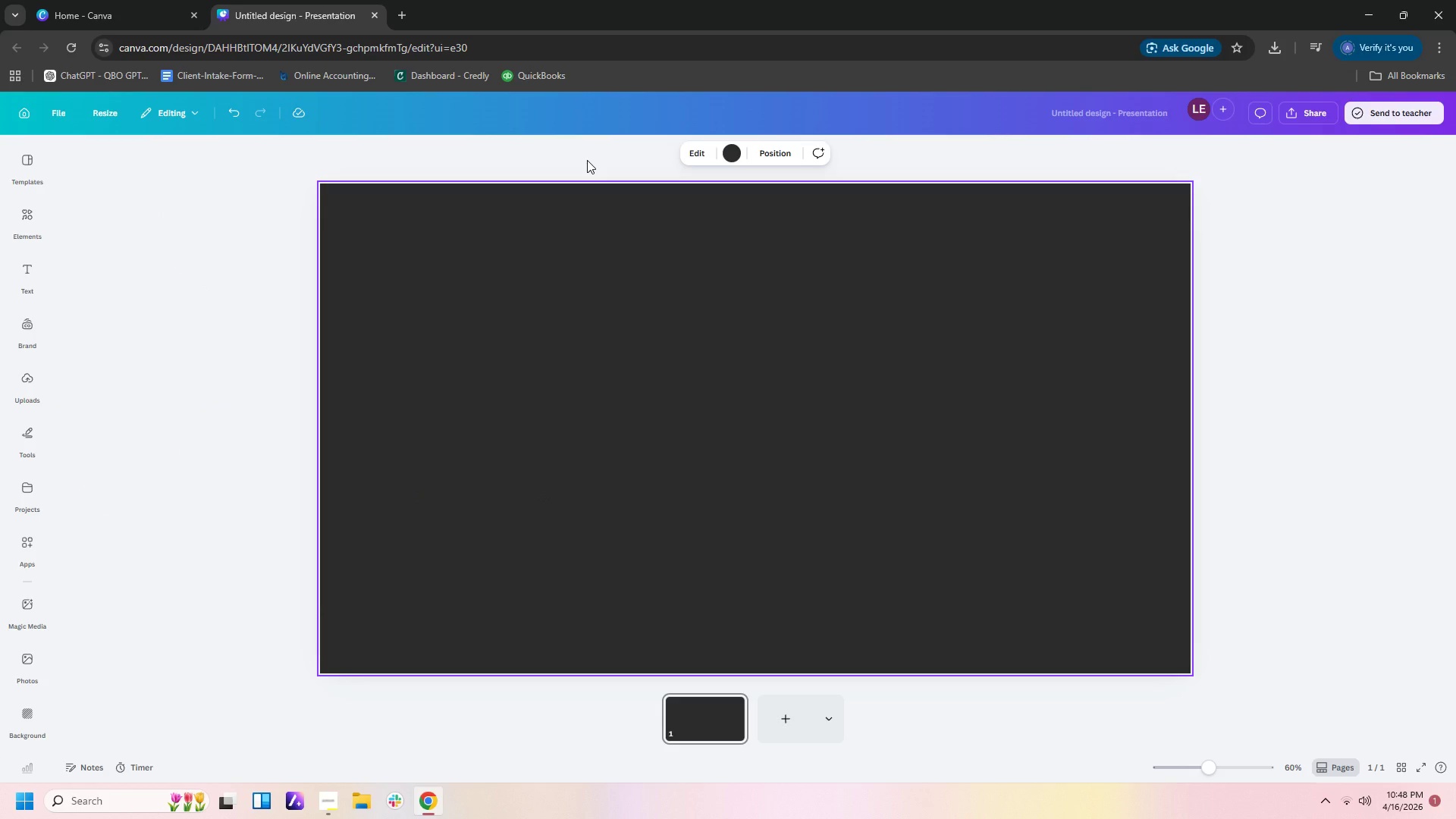 
left_click([732, 158])
 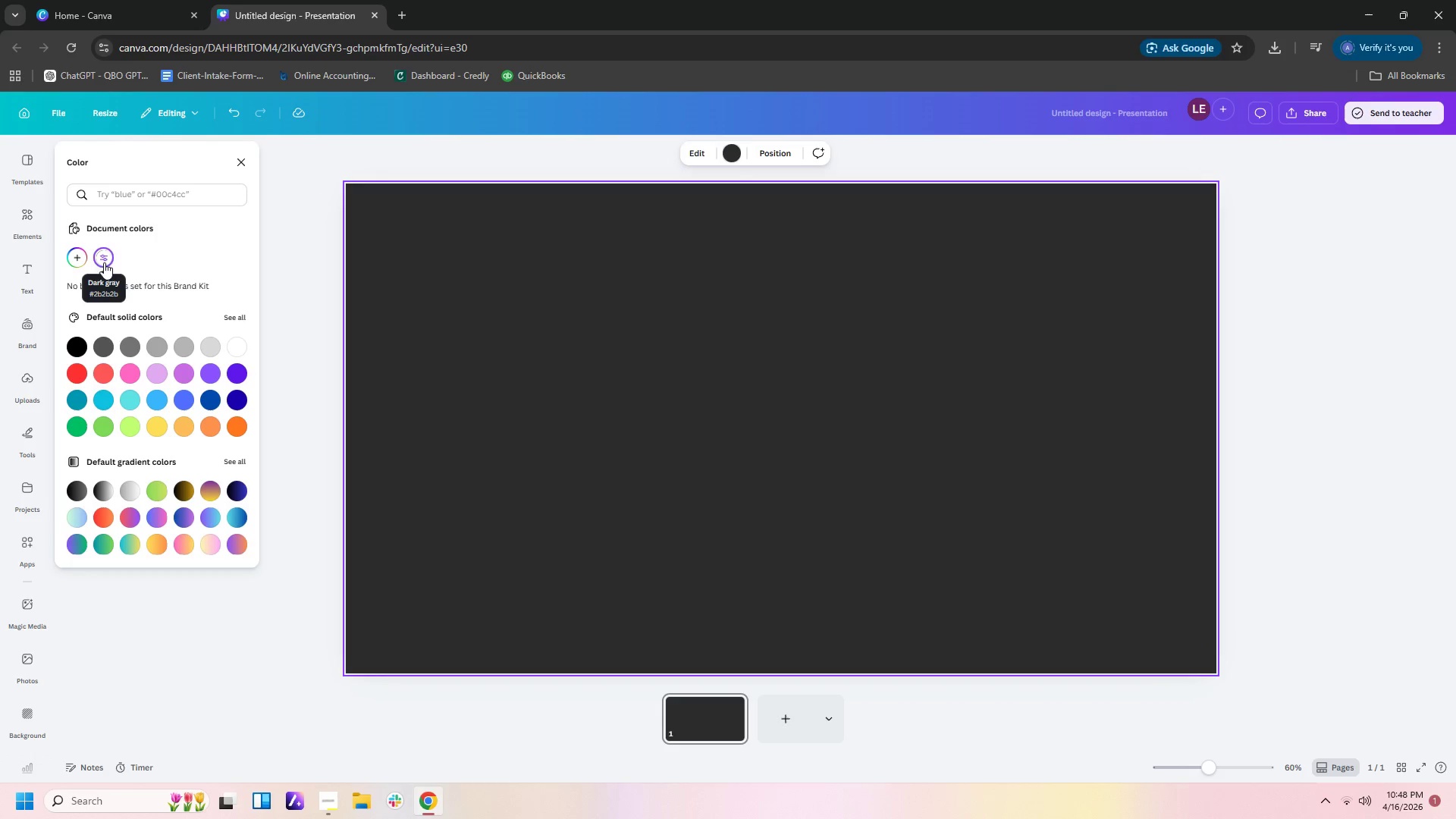 
left_click([104, 256])
 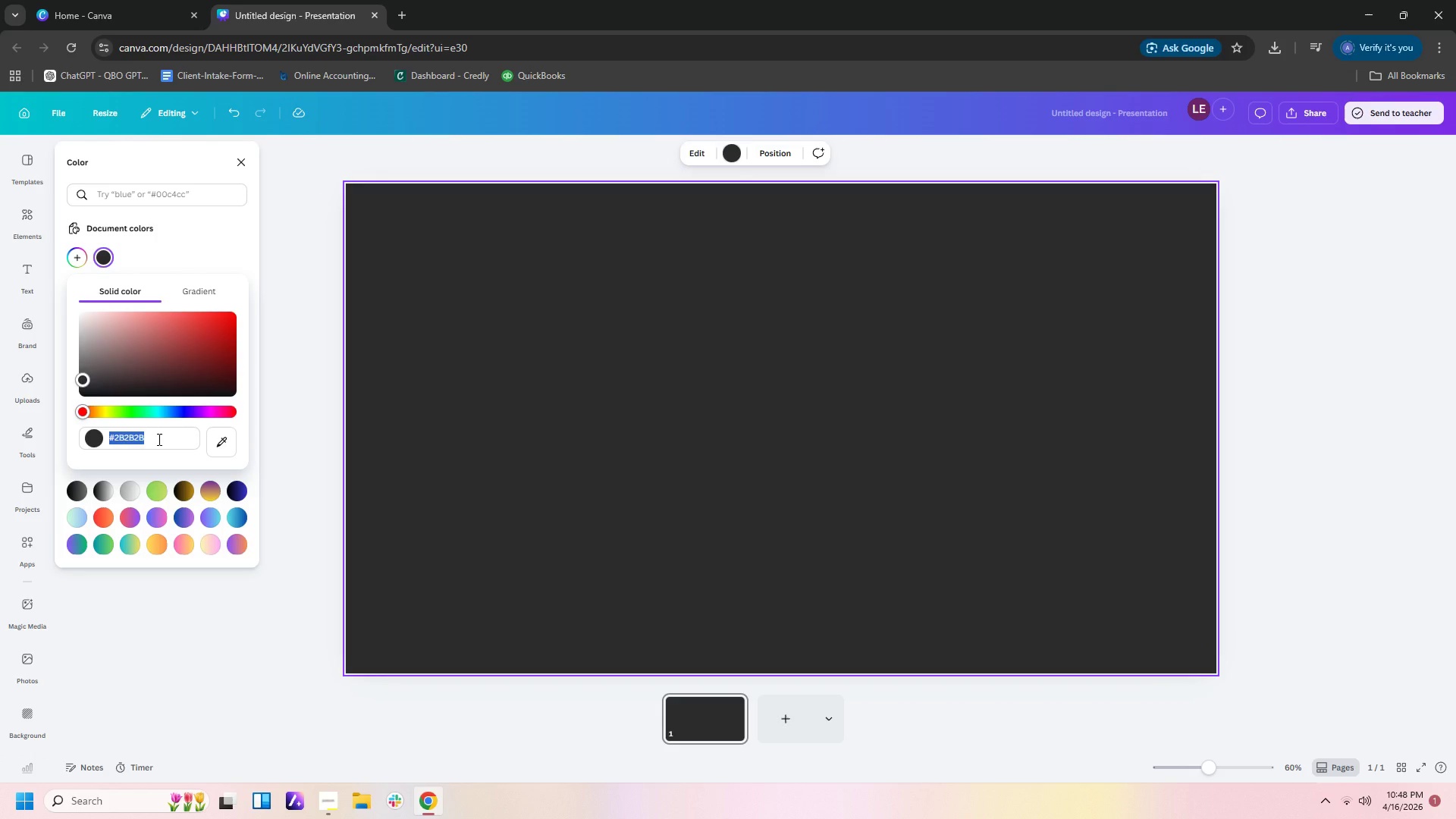 
wait(9.92)
 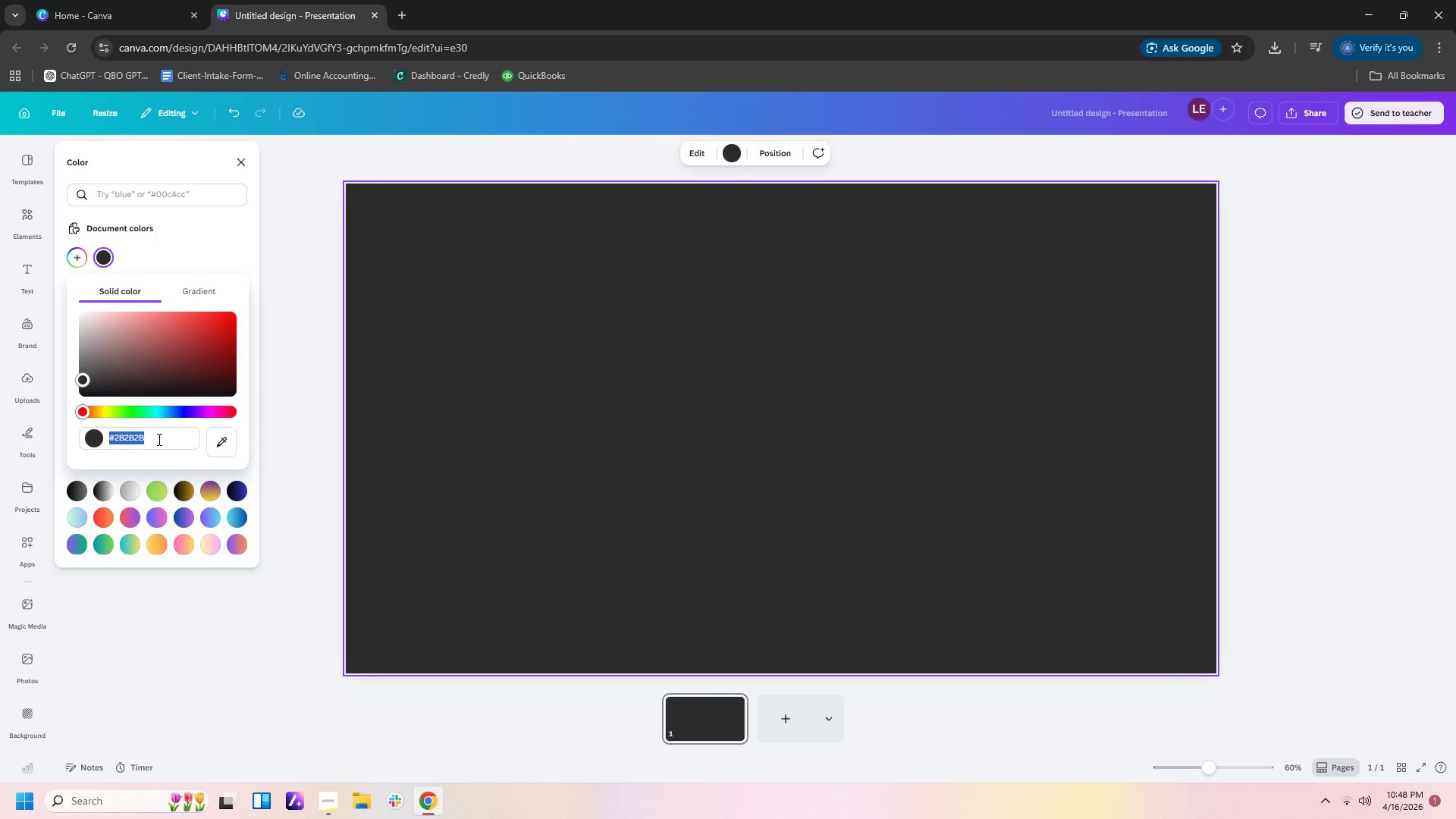 
left_click([196, 289])
 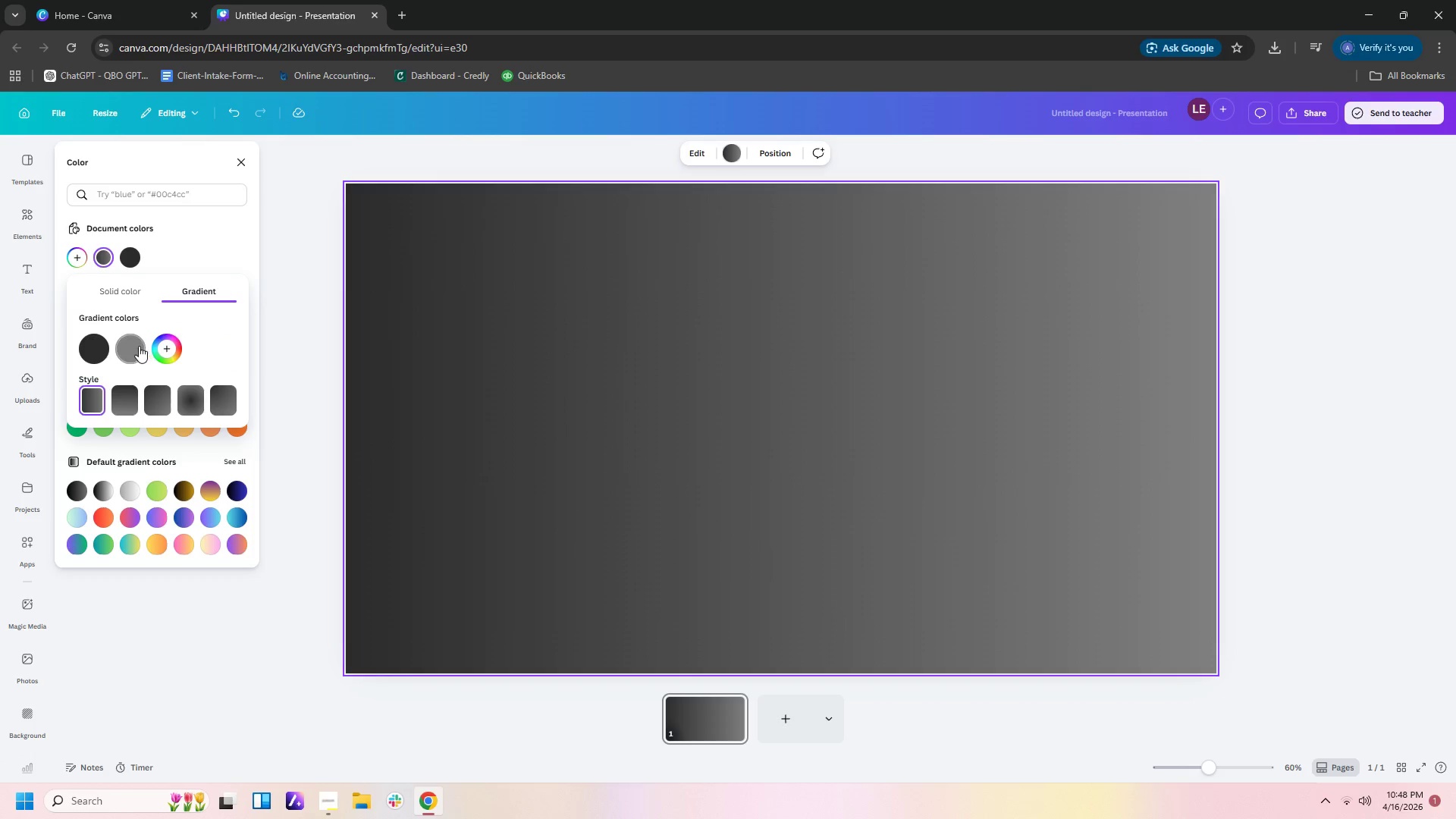 
left_click([131, 350])
 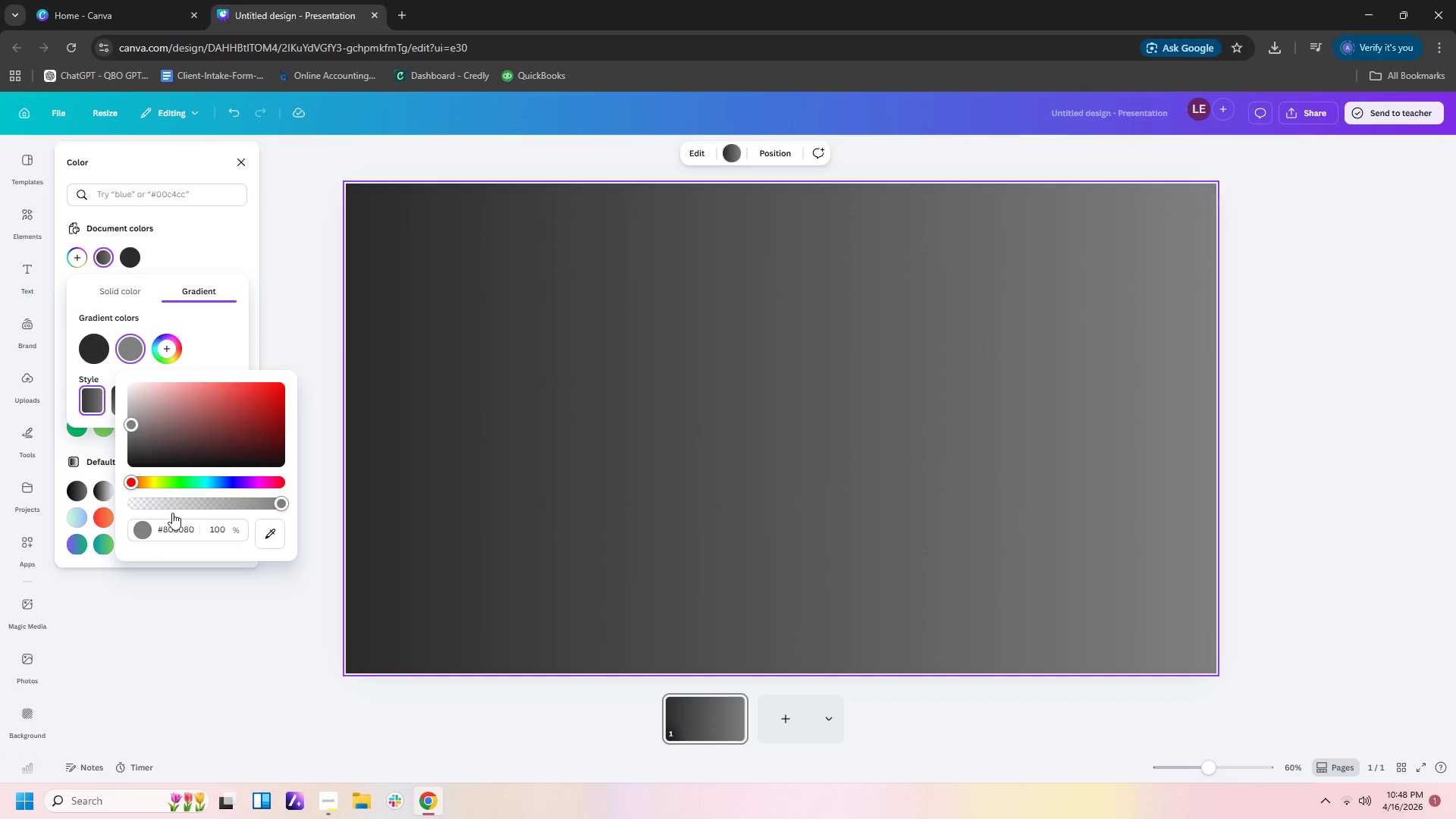 
left_click([175, 520])
 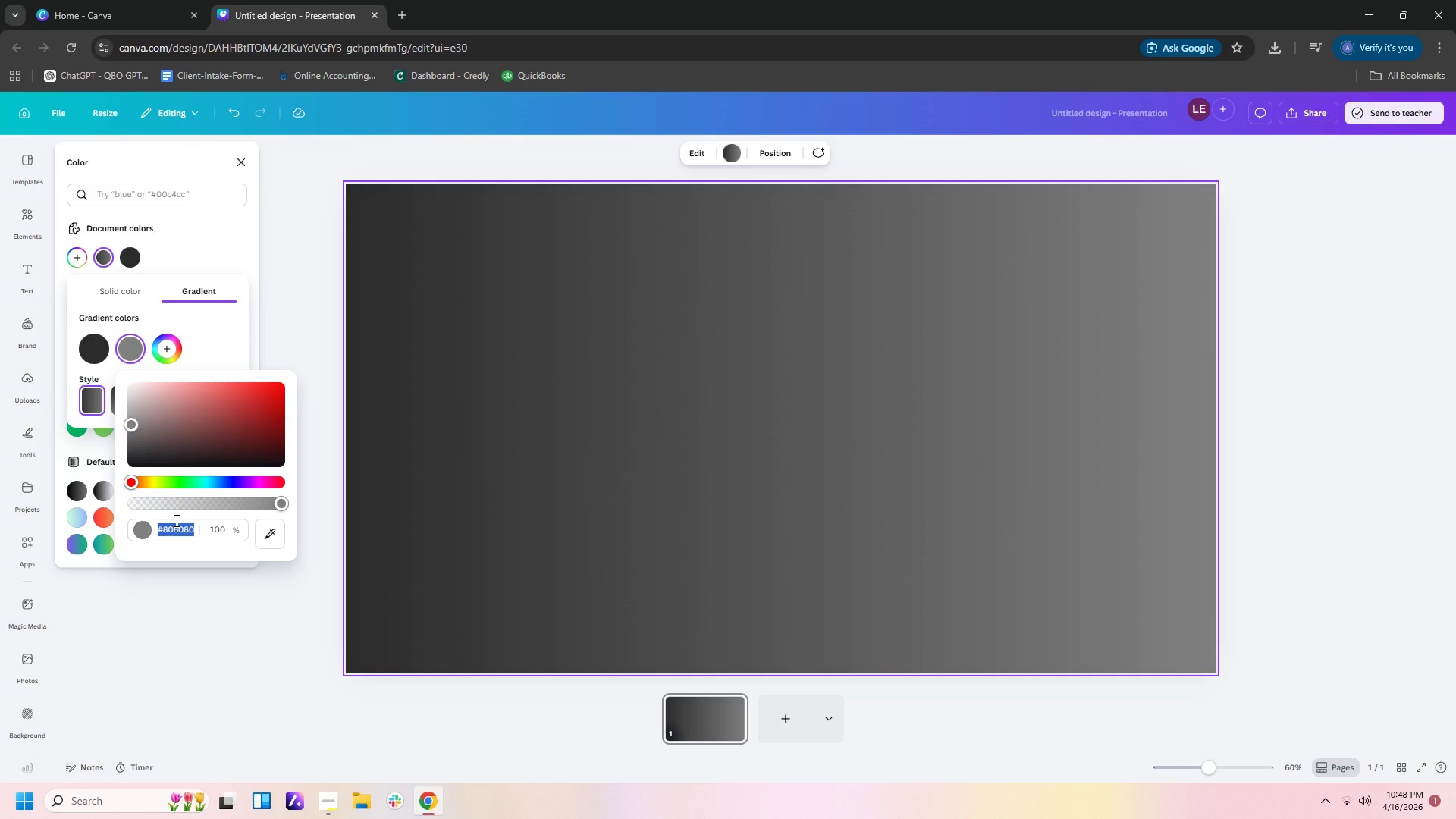 
type(3a3a3a3a3a3a)
 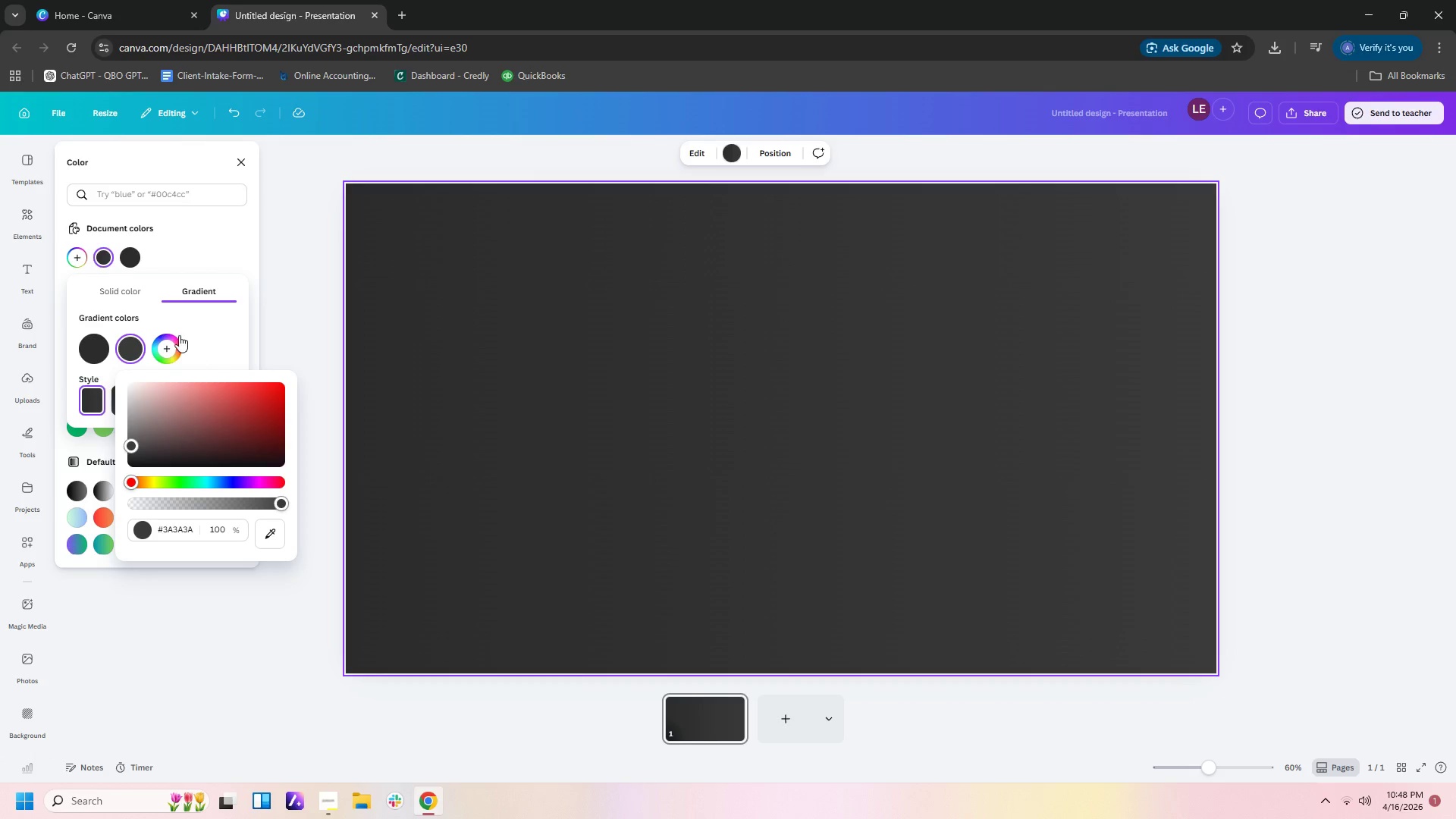 
left_click([168, 347])
 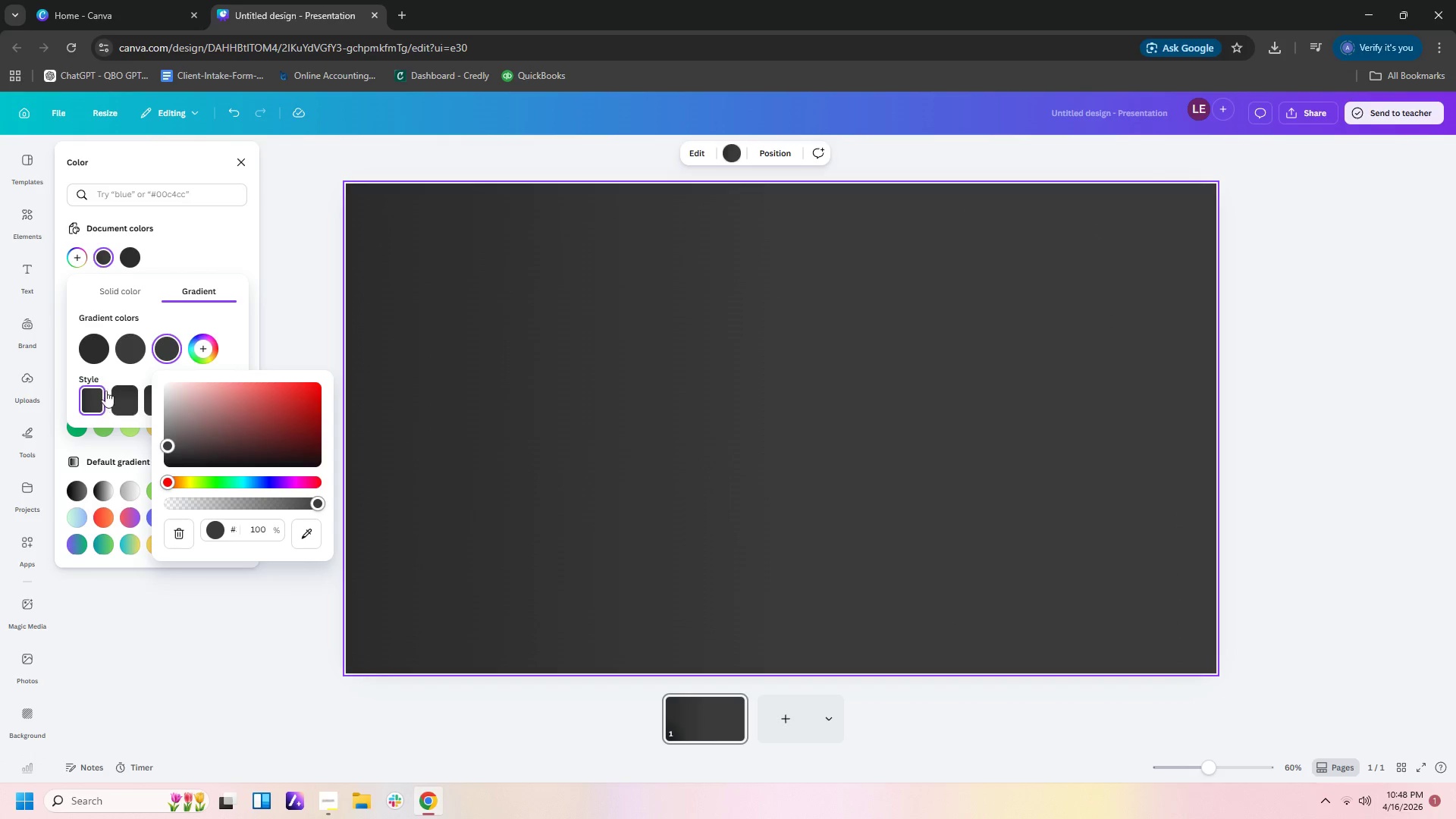 
left_click([131, 356])
 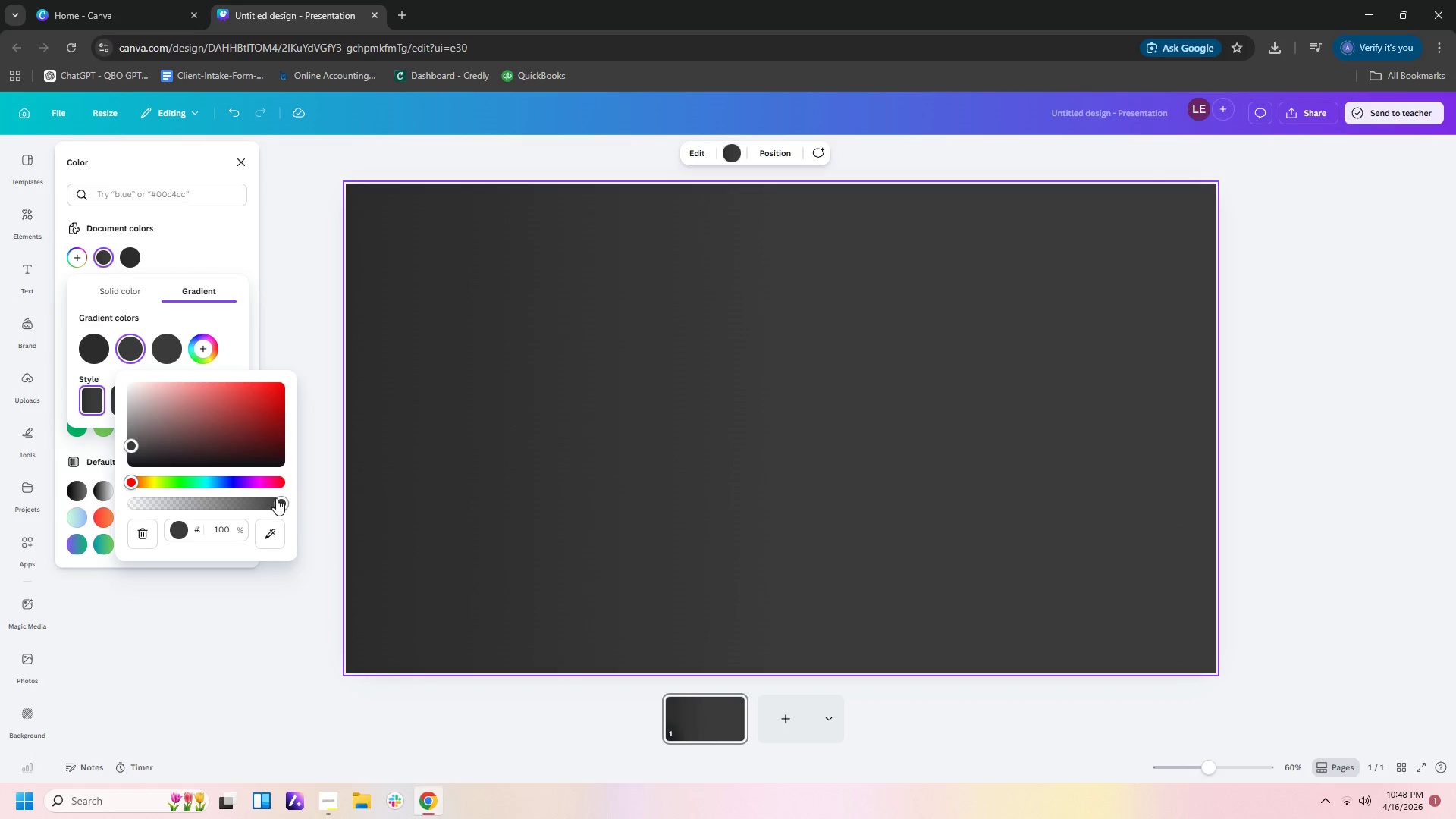 
left_click_drag(start_coordinate=[278, 498], to_coordinate=[225, 502])
 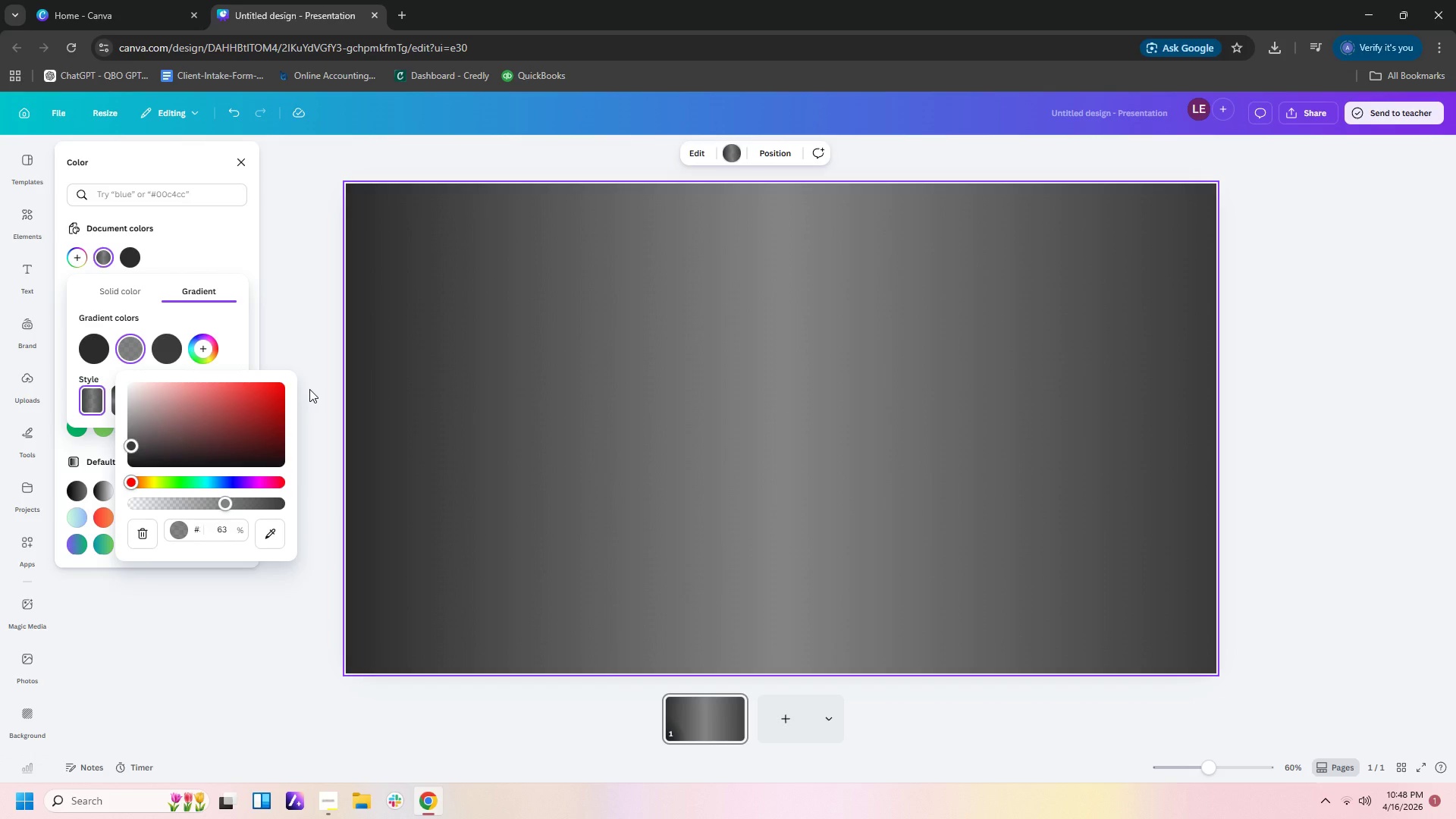 
wait(6.61)
 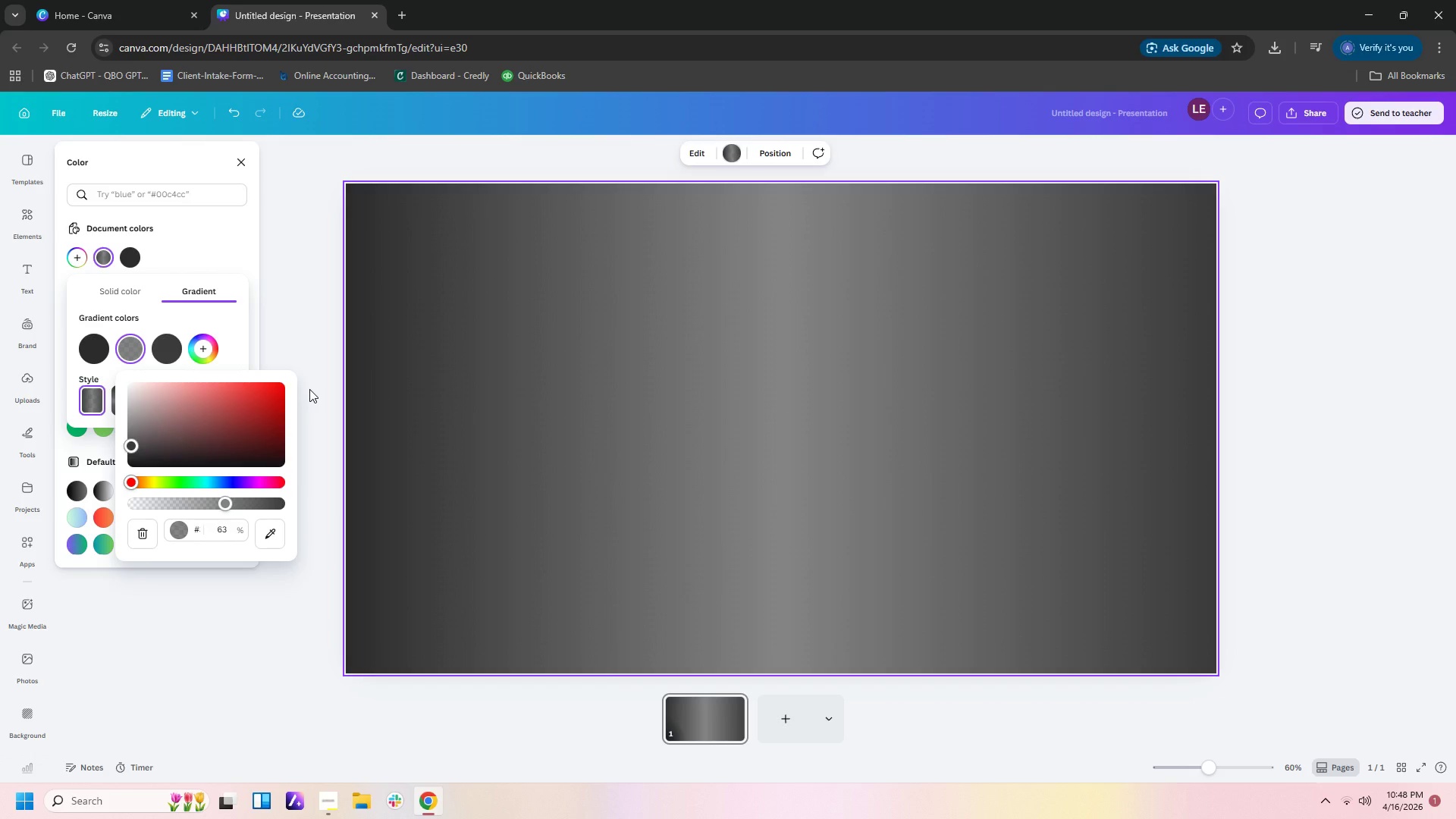 
left_click_drag(start_coordinate=[226, 507], to_coordinate=[171, 507])
 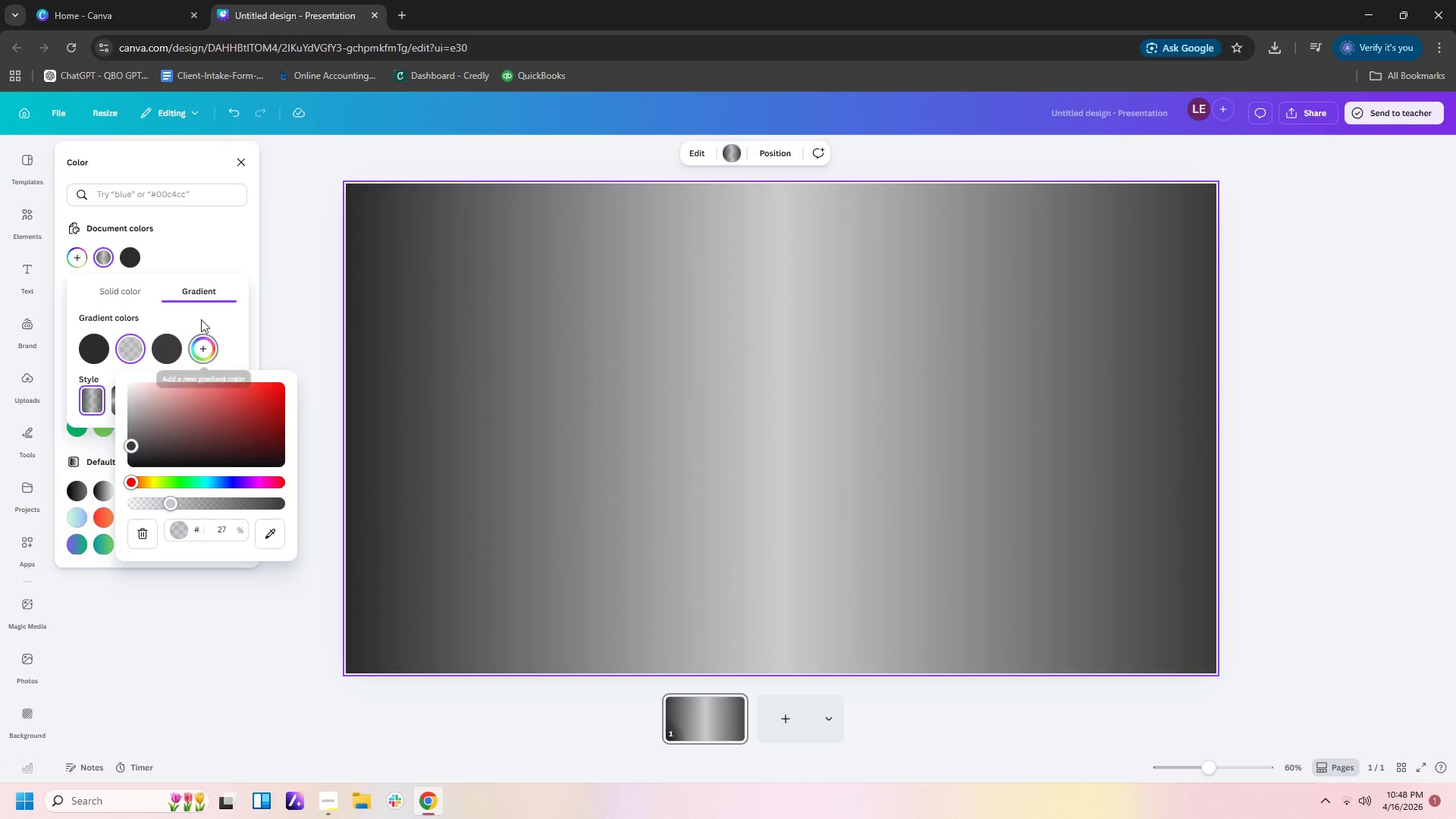 
left_click([201, 306])
 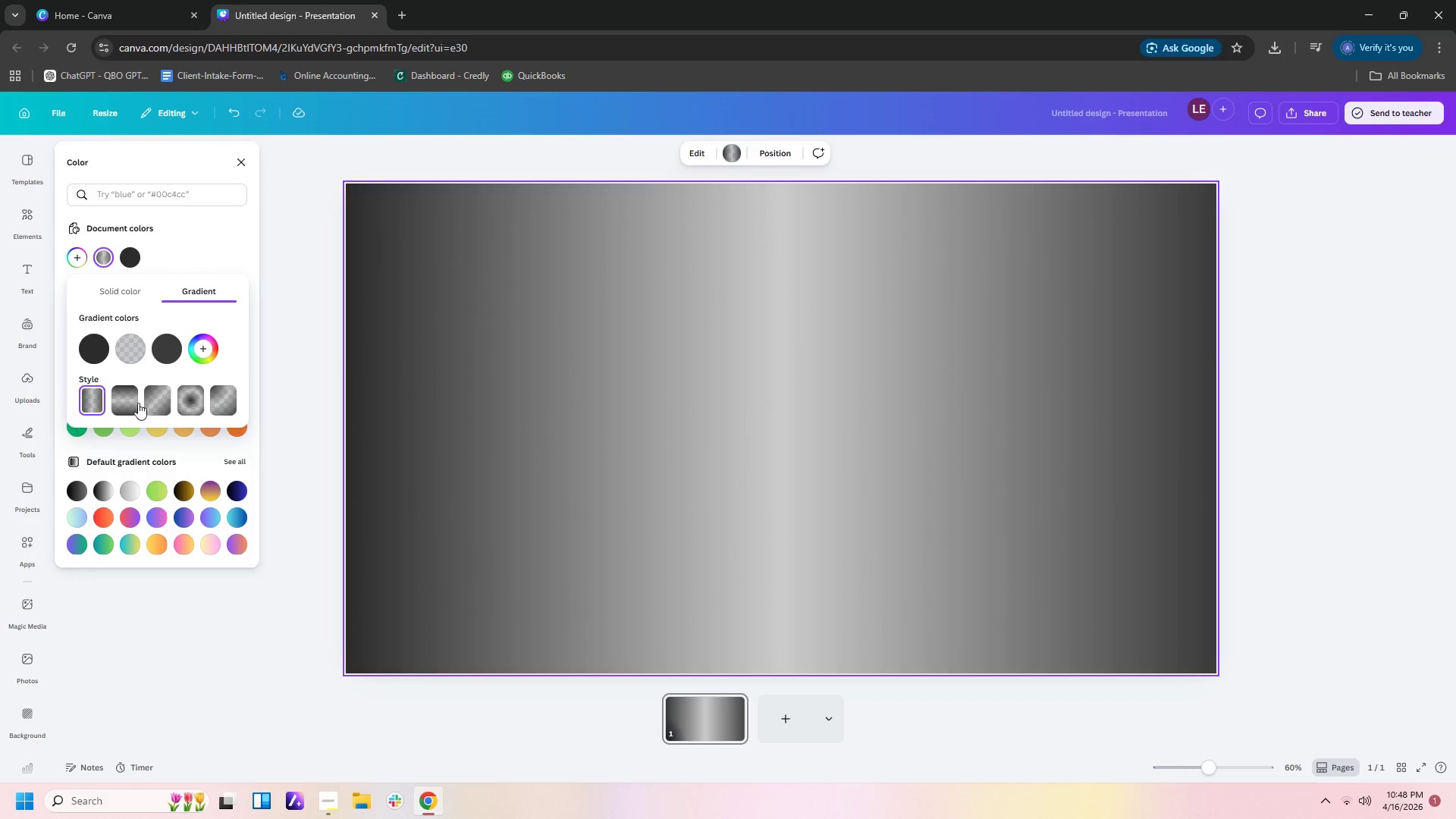 
double_click([133, 403])
 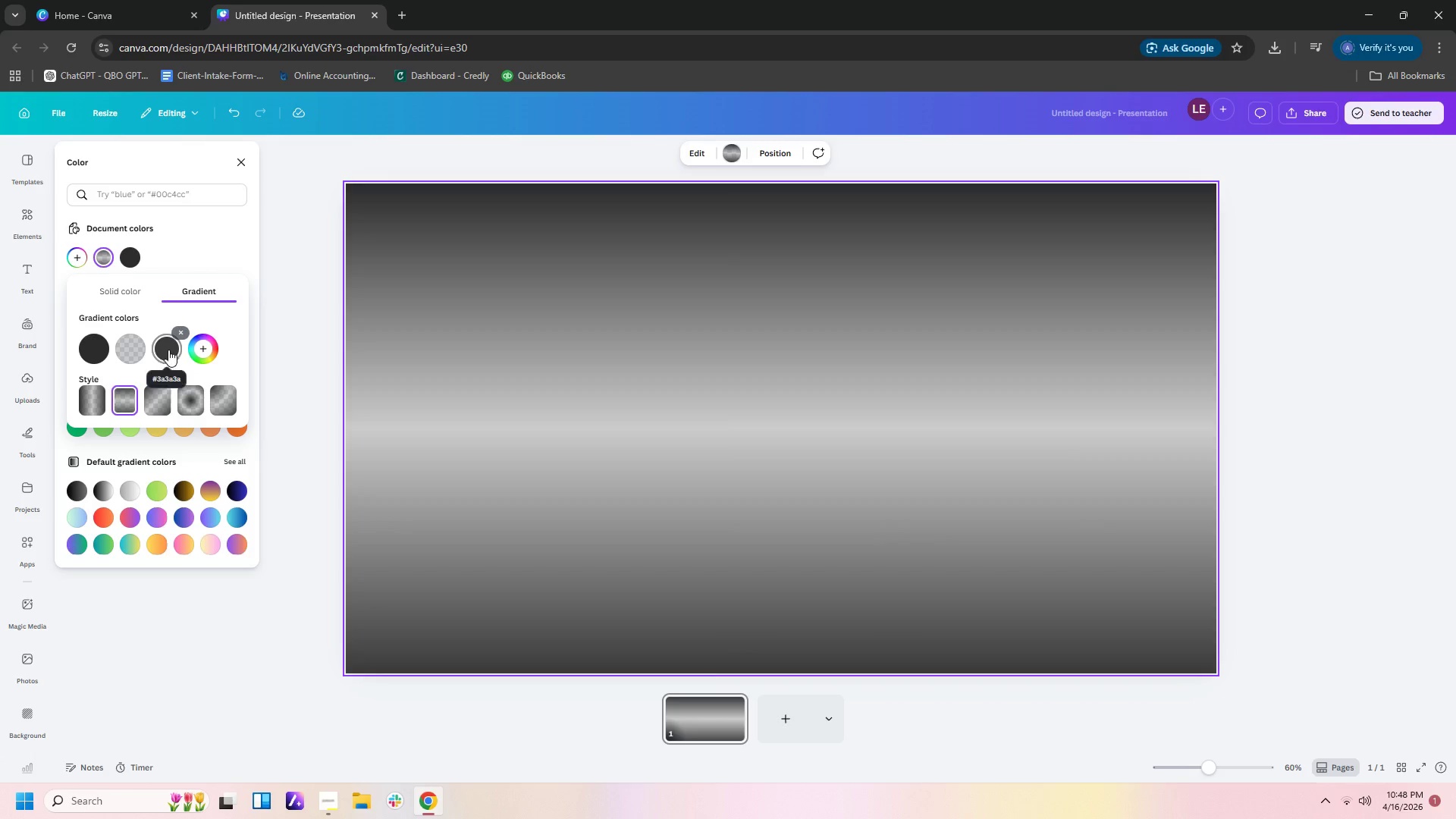 
left_click([190, 345])
 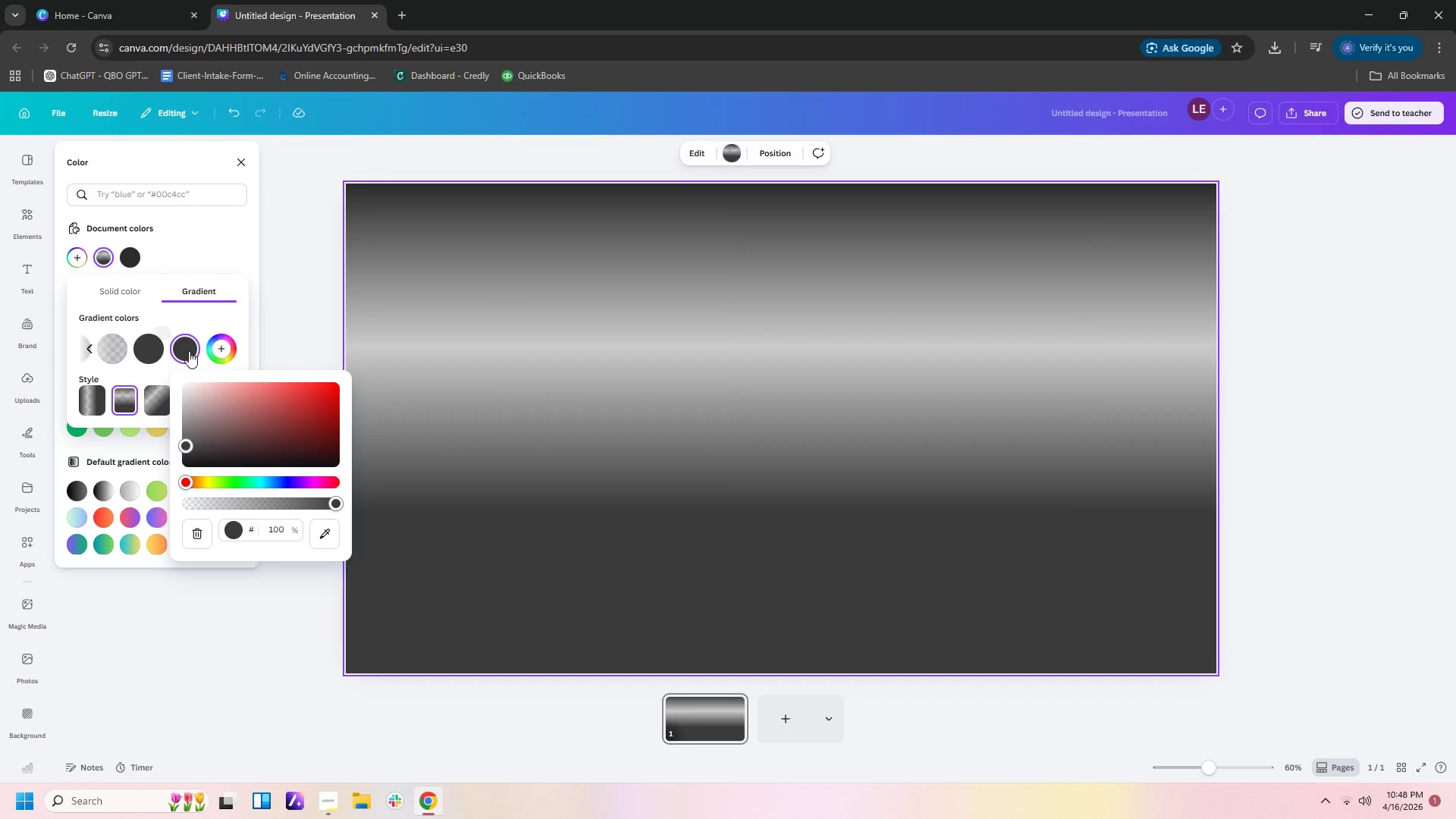 
left_click_drag(start_coordinate=[185, 351], to_coordinate=[89, 351])
 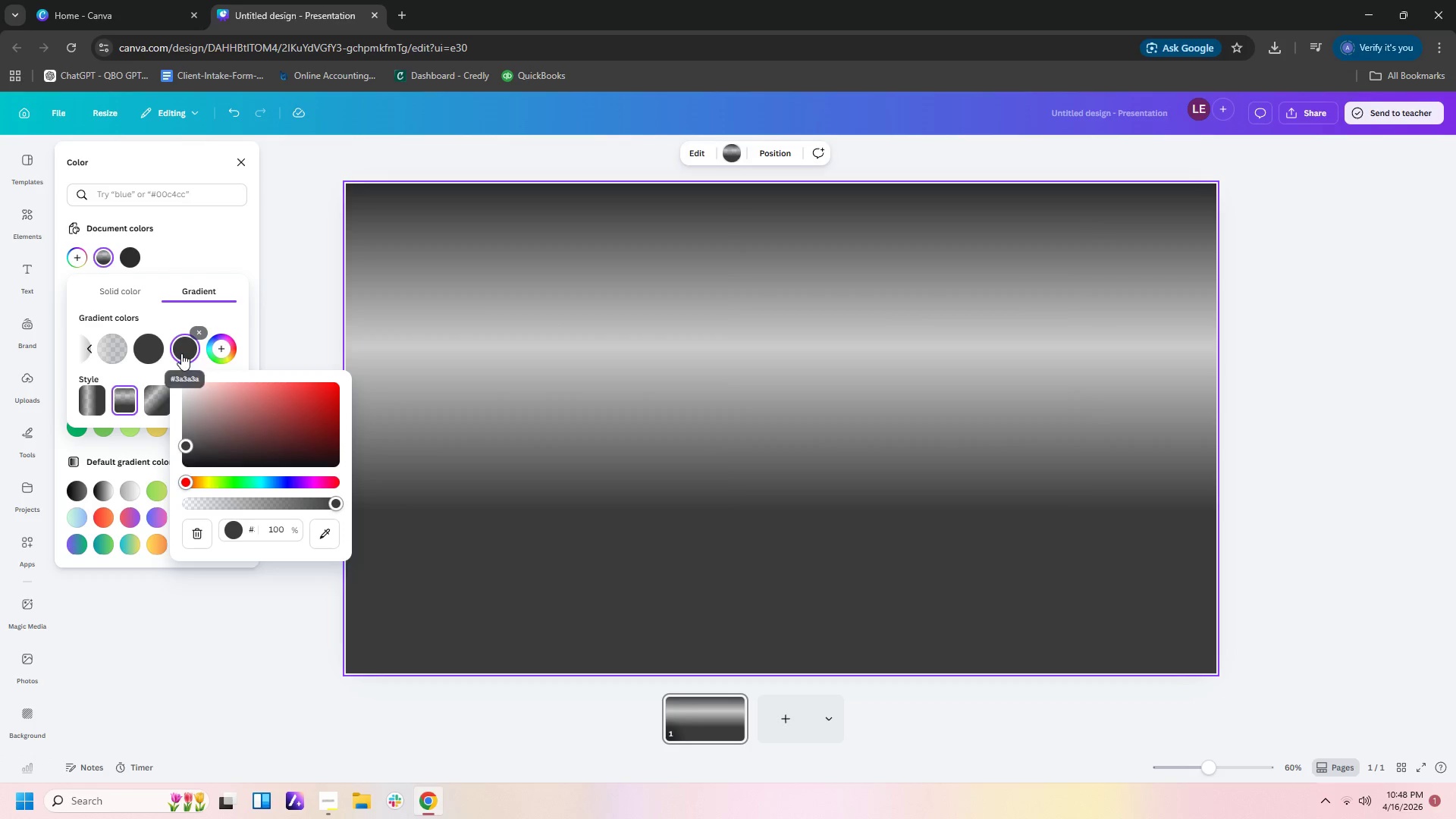 
left_click_drag(start_coordinate=[181, 353], to_coordinate=[99, 355])
 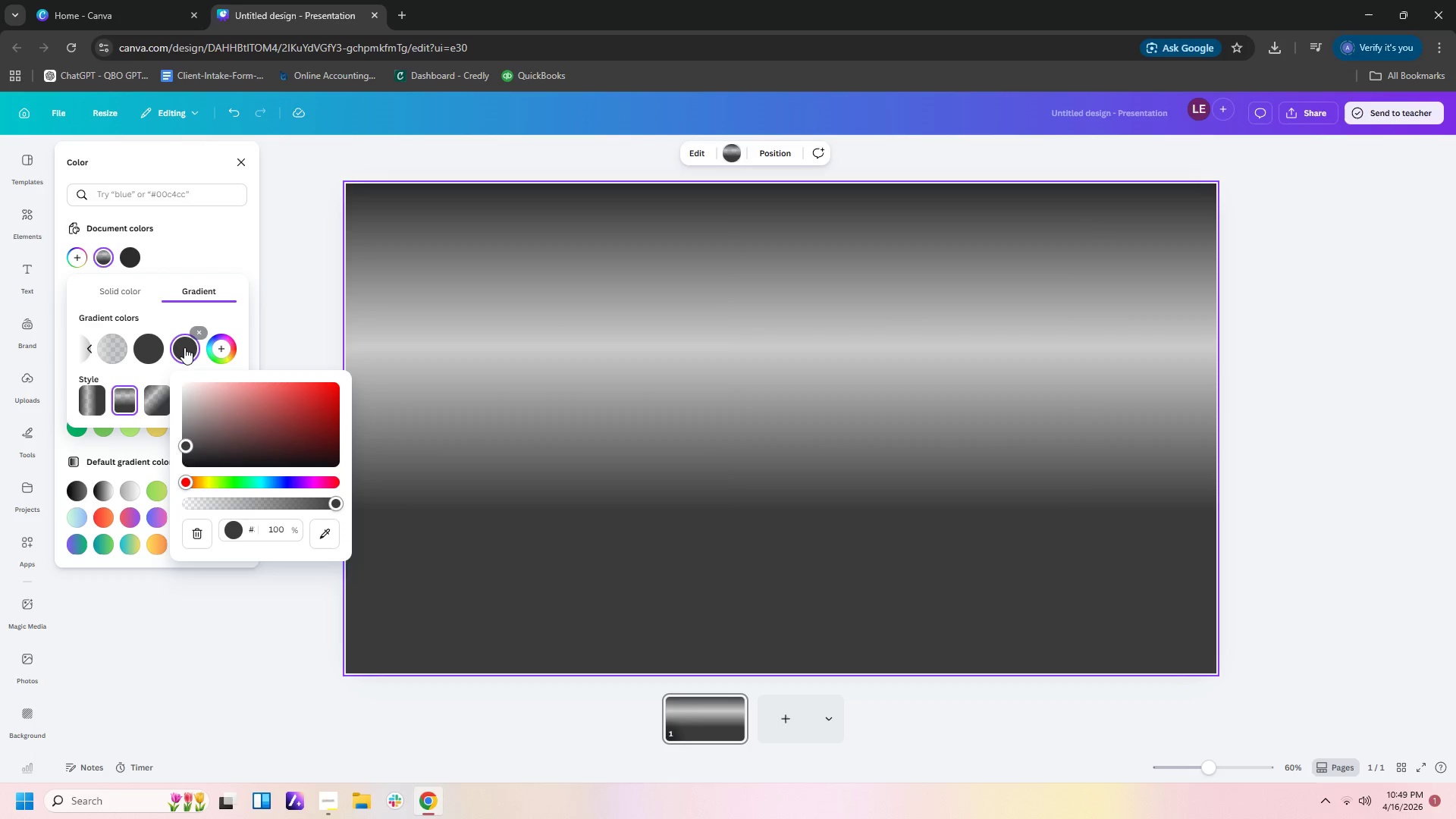 
left_click_drag(start_coordinate=[184, 347], to_coordinate=[108, 350])
 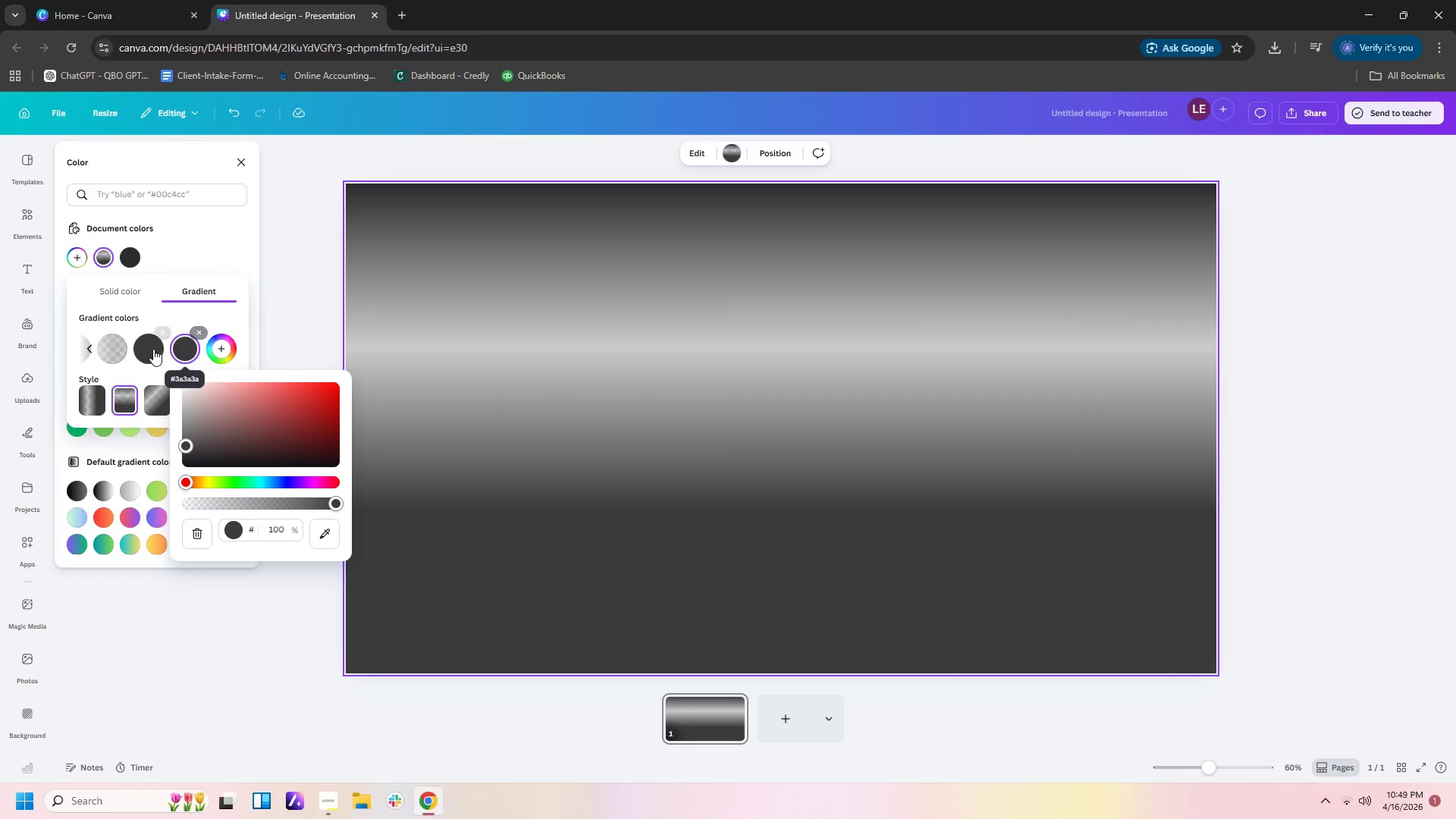 
left_click_drag(start_coordinate=[150, 349], to_coordinate=[97, 348])
 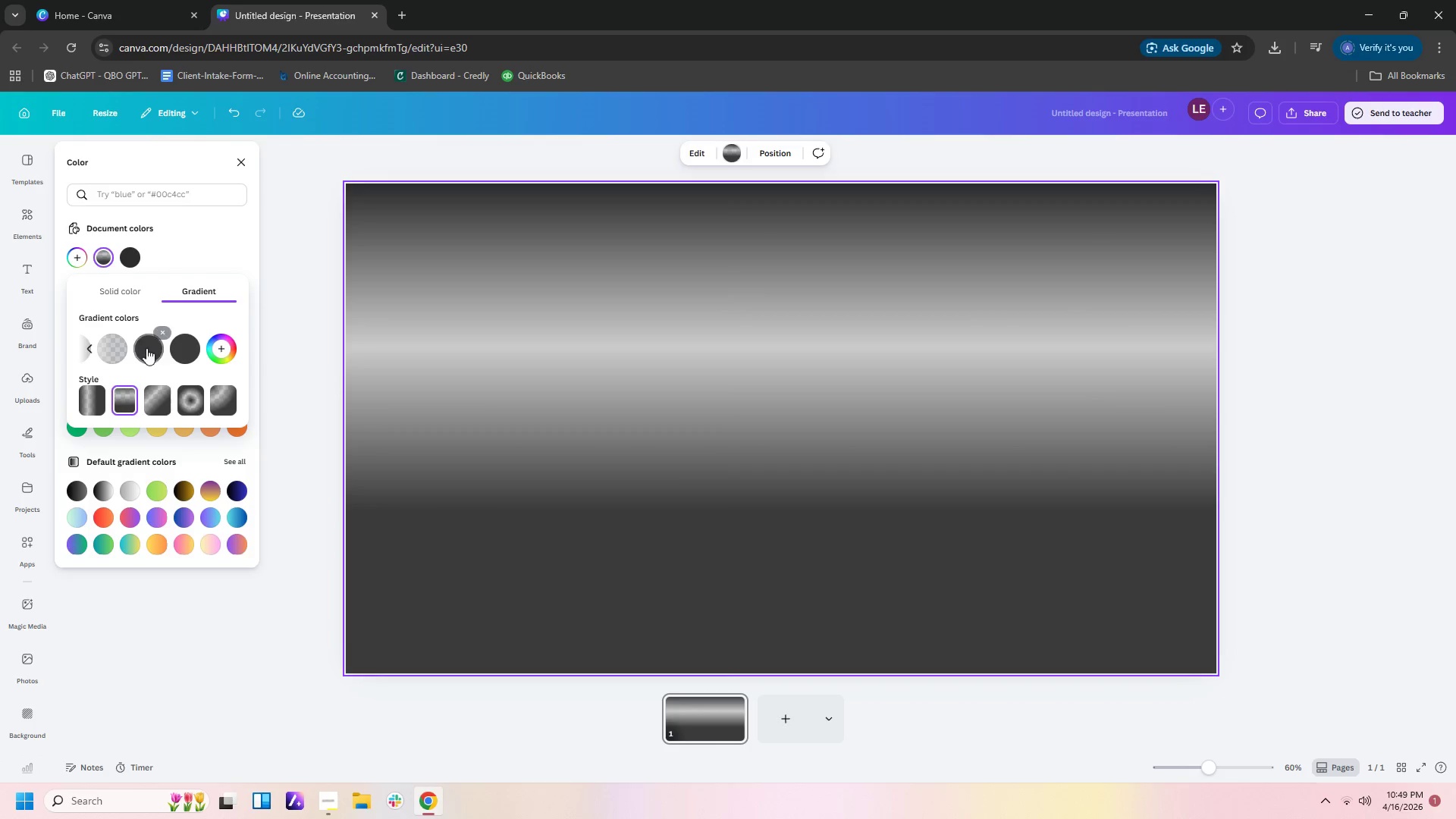 
left_click_drag(start_coordinate=[147, 349], to_coordinate=[77, 347])
 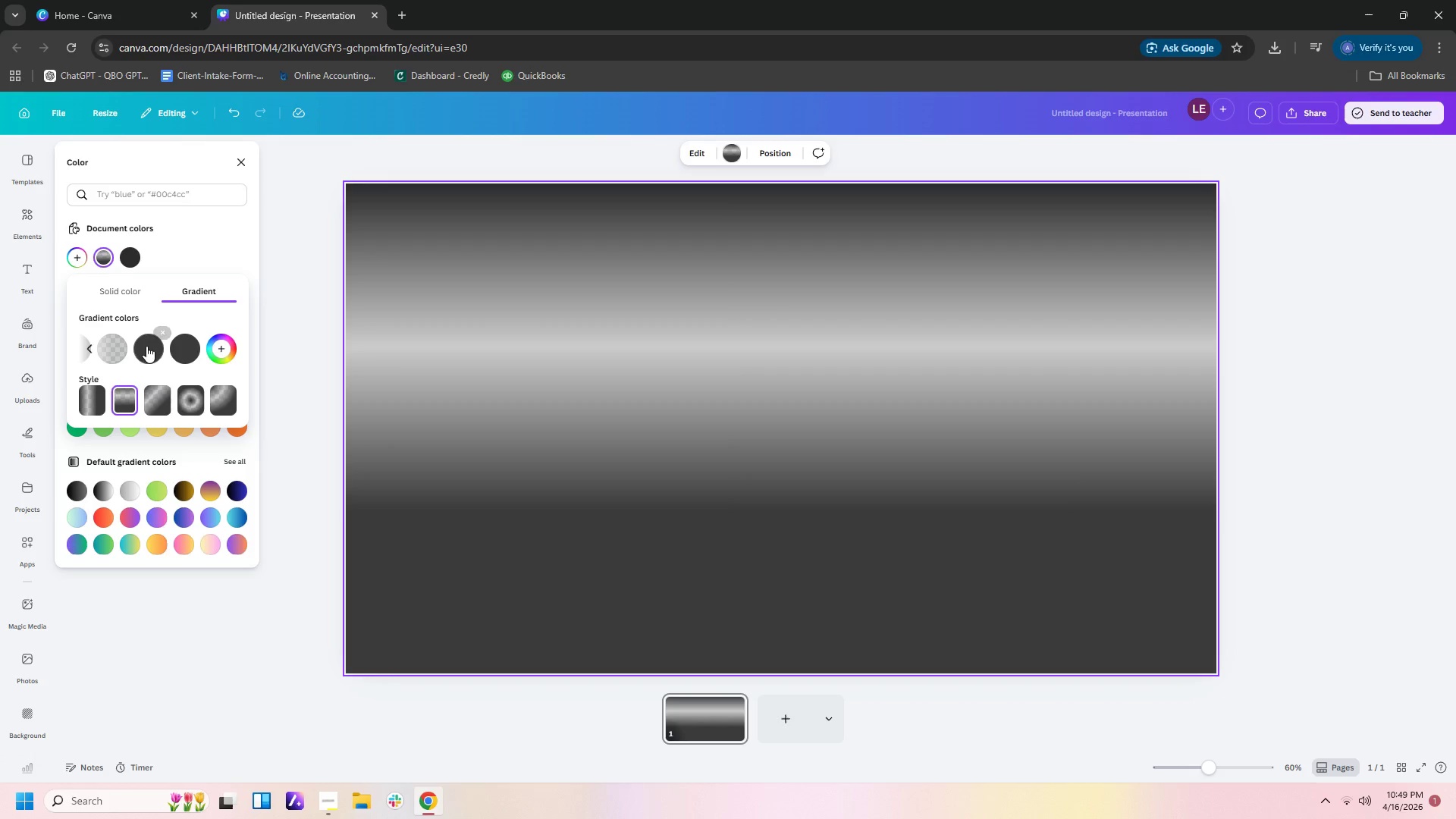 
left_click_drag(start_coordinate=[146, 346], to_coordinate=[84, 356])
 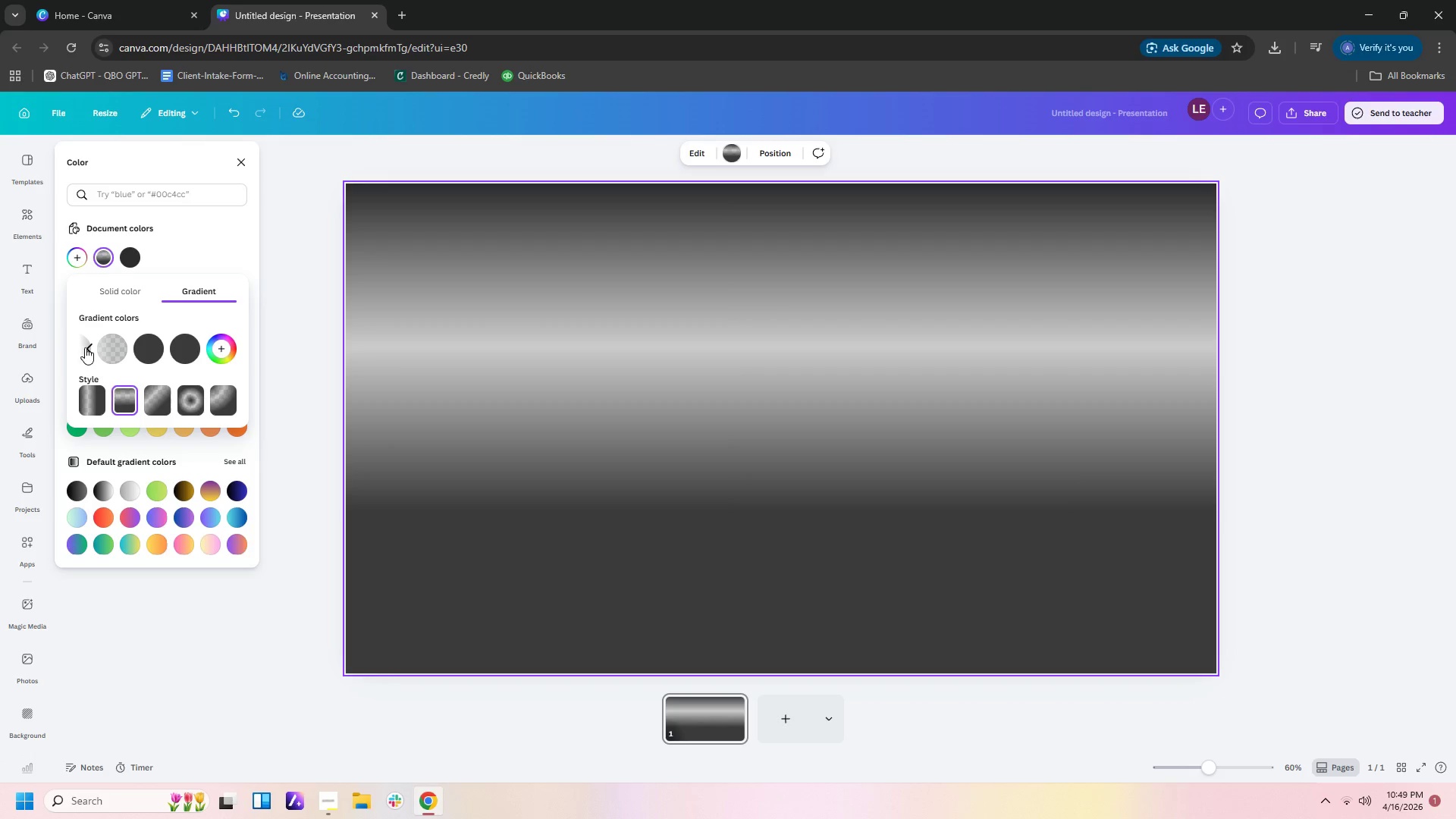 
left_click([86, 346])
 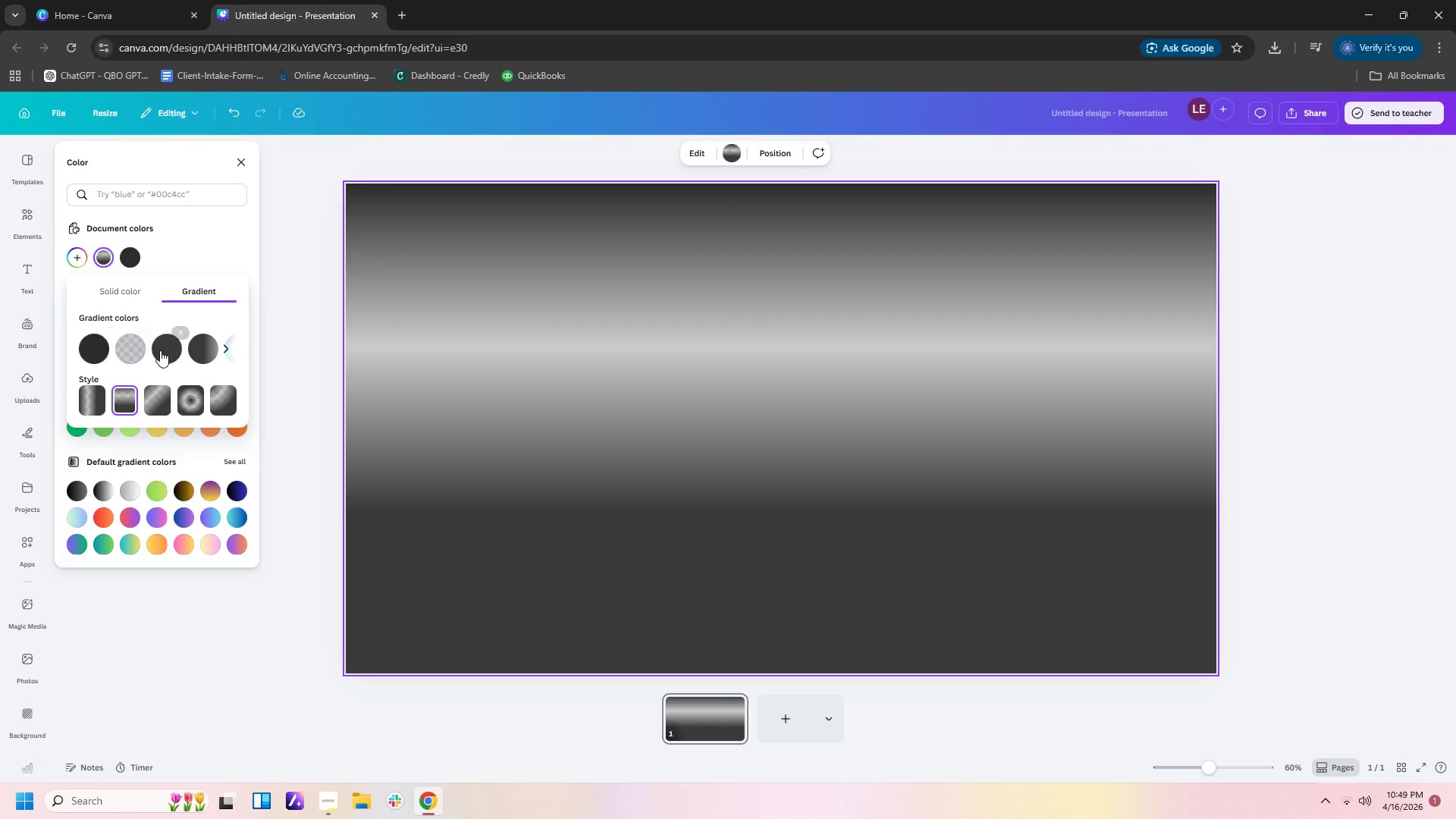 
left_click_drag(start_coordinate=[162, 350], to_coordinate=[98, 350])
 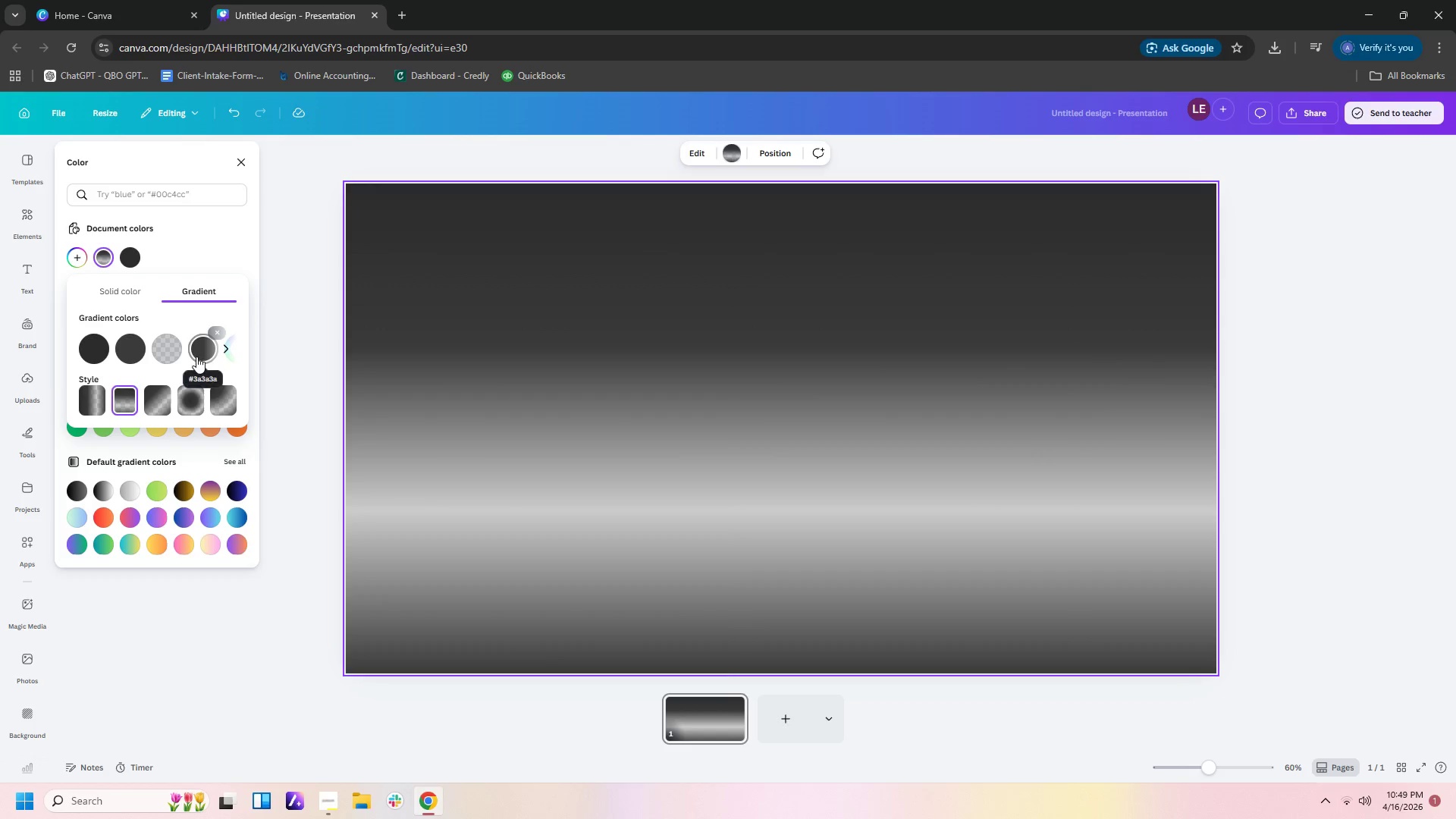 
left_click([196, 356])
 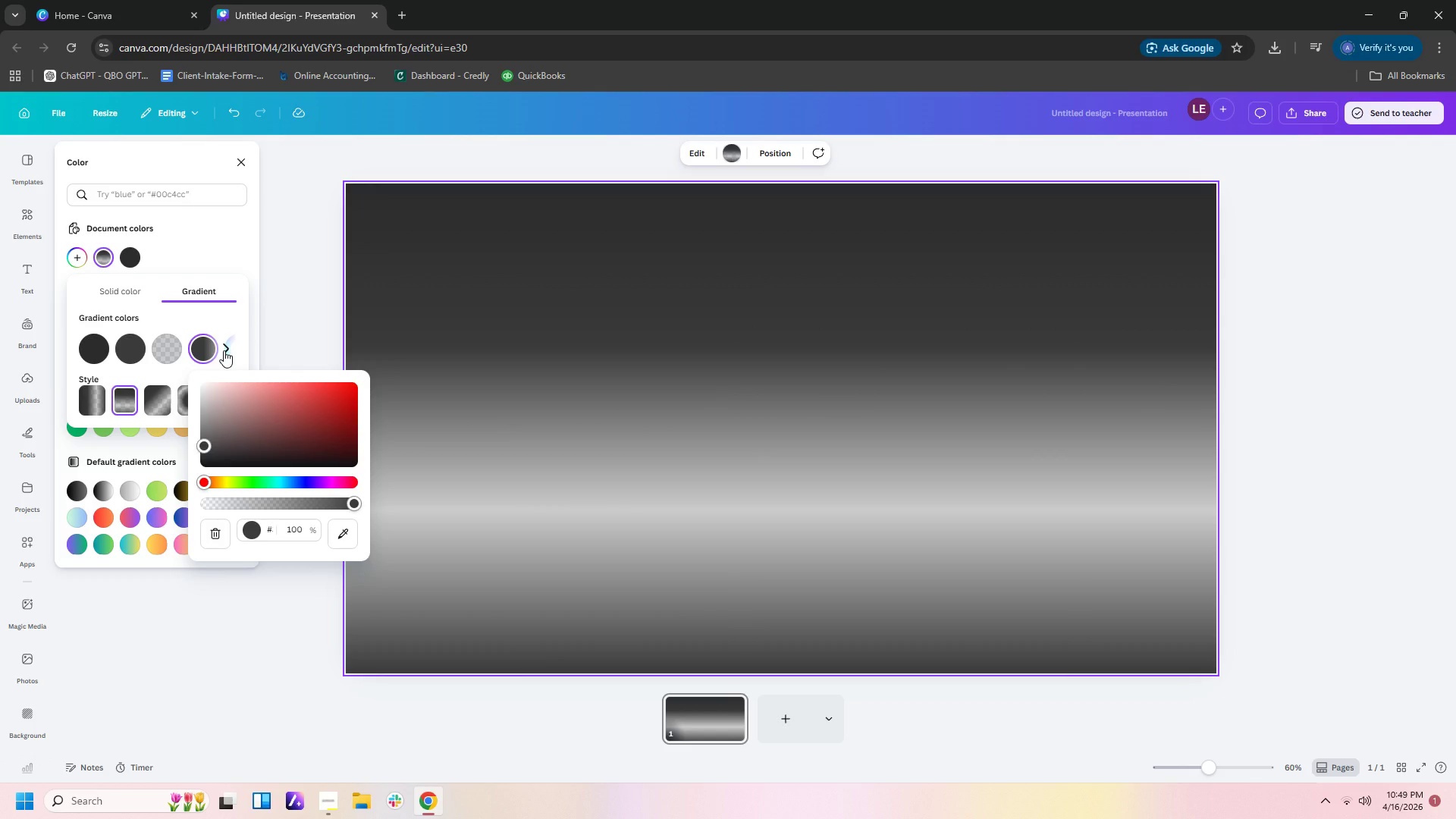 
left_click([224, 350])
 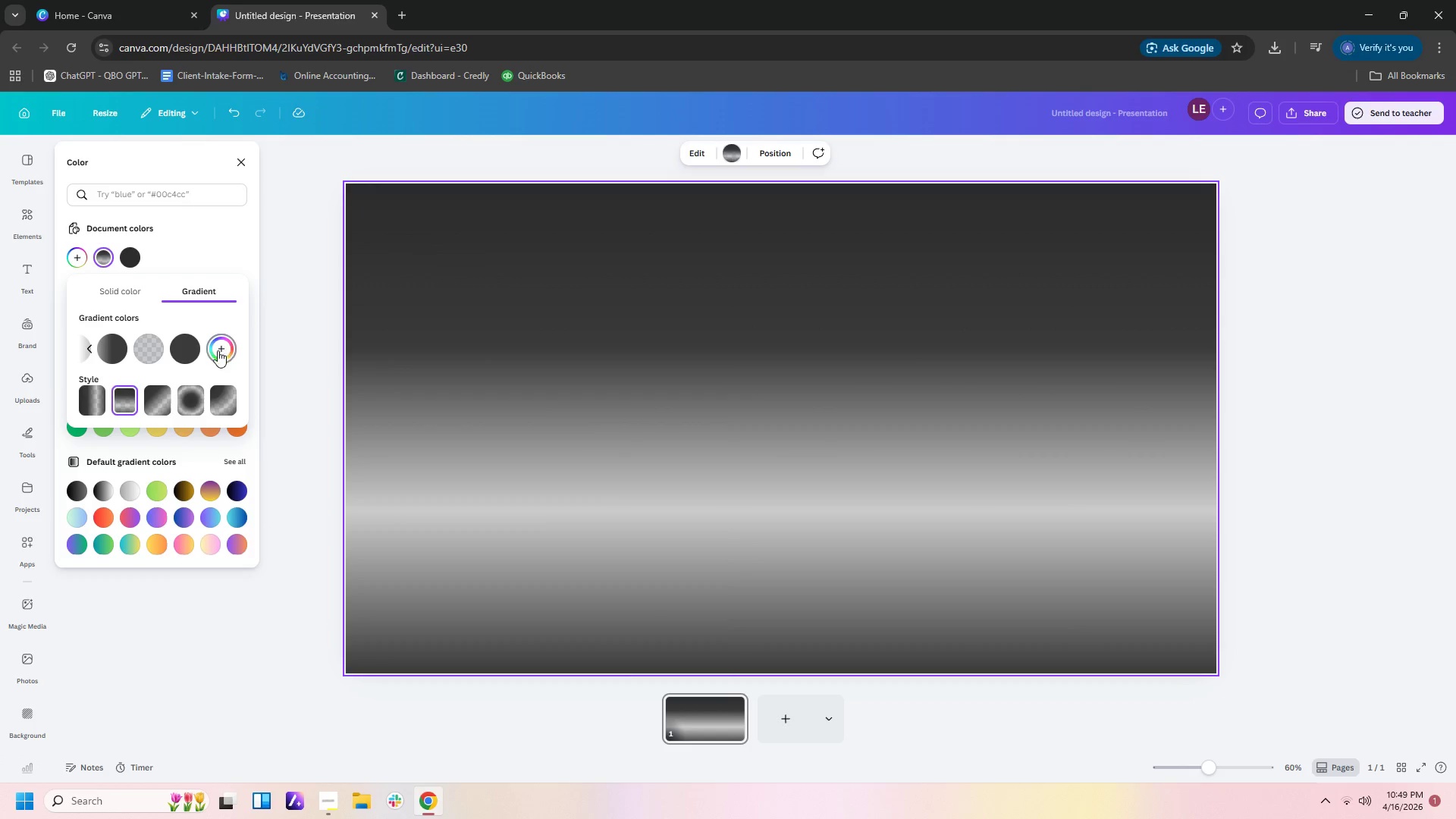 
left_click([218, 350])
 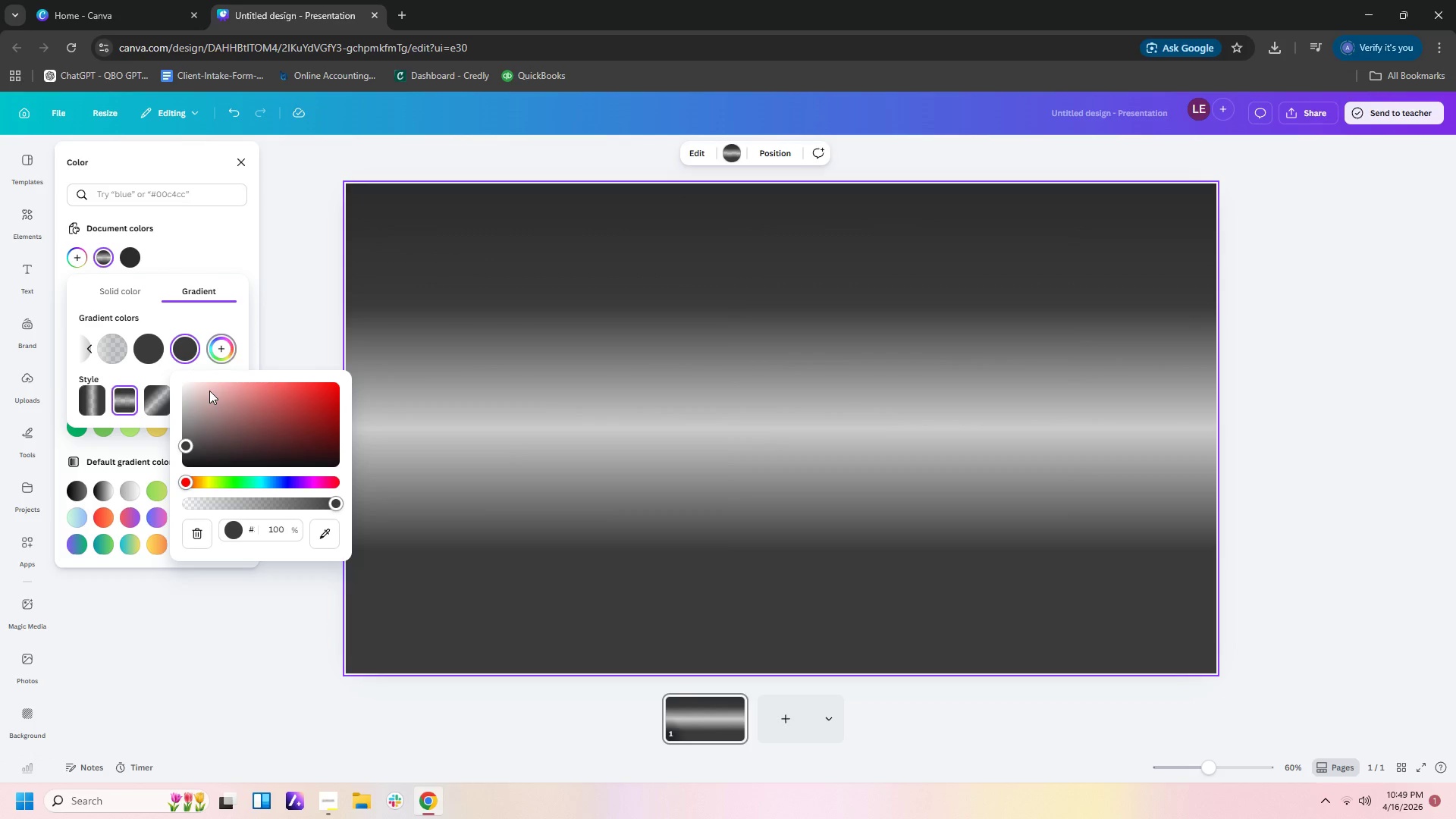 
left_click([151, 403])
 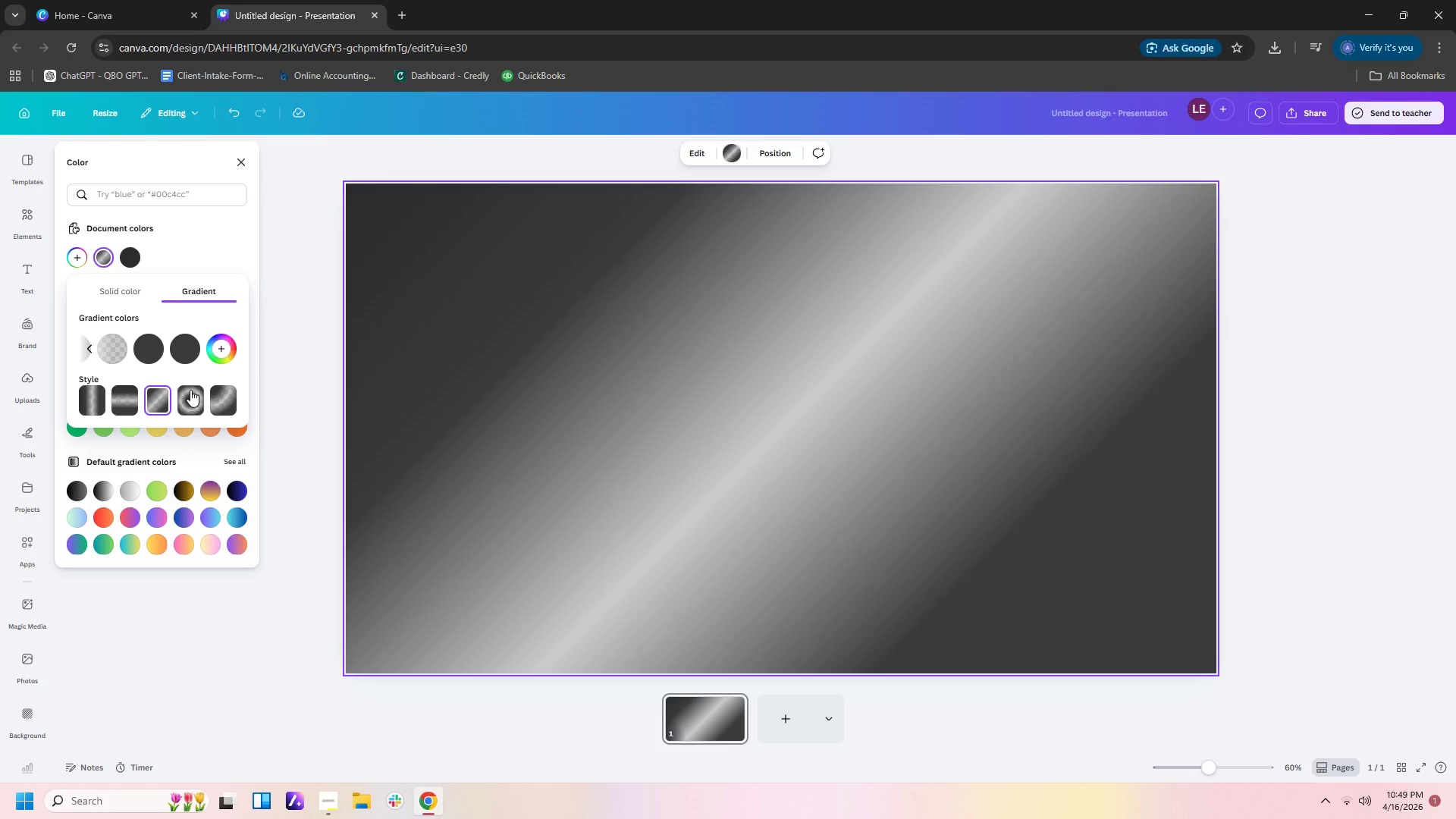 
left_click([187, 400])
 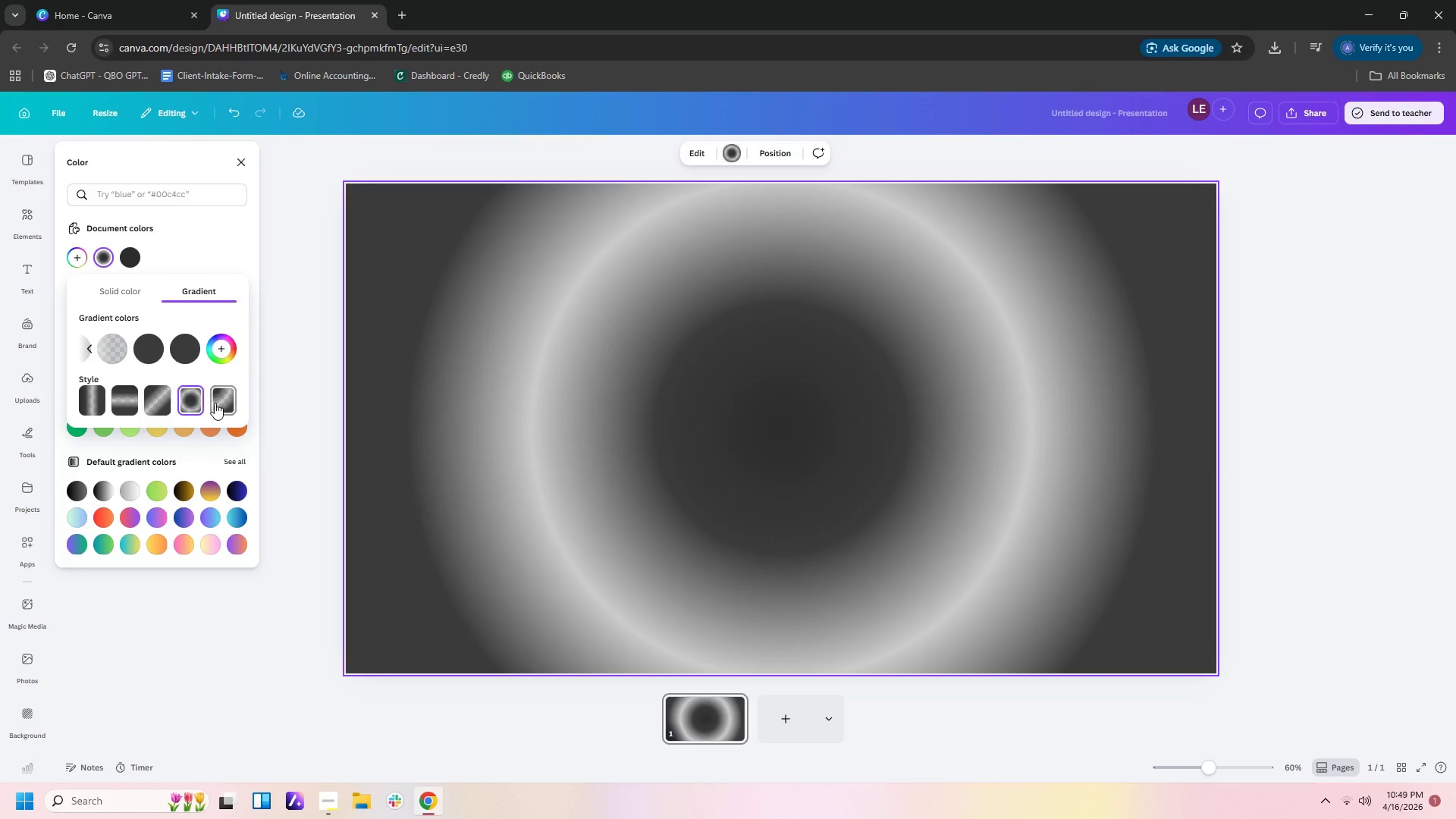 
left_click([220, 406])
 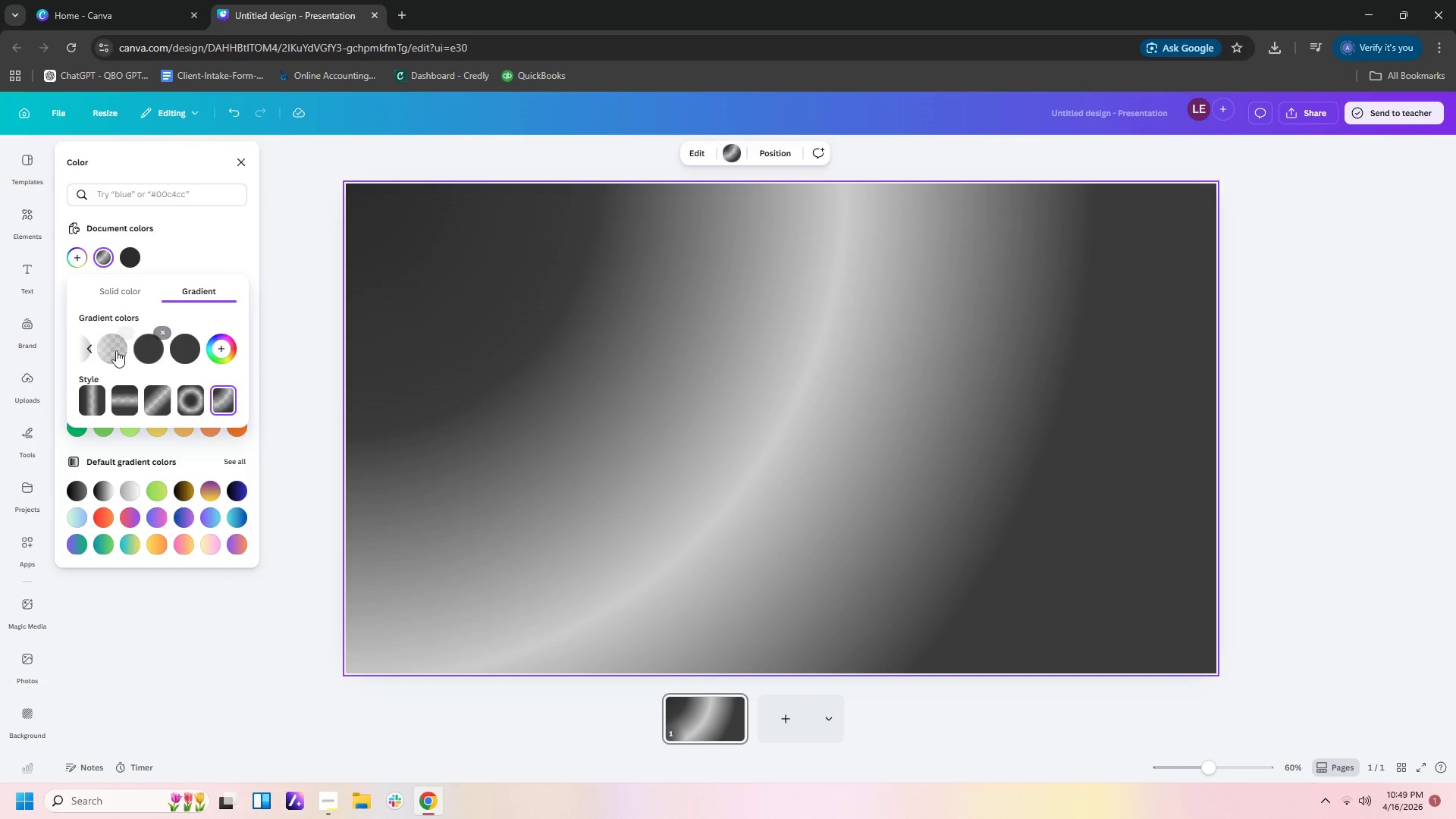 
left_click([115, 350])
 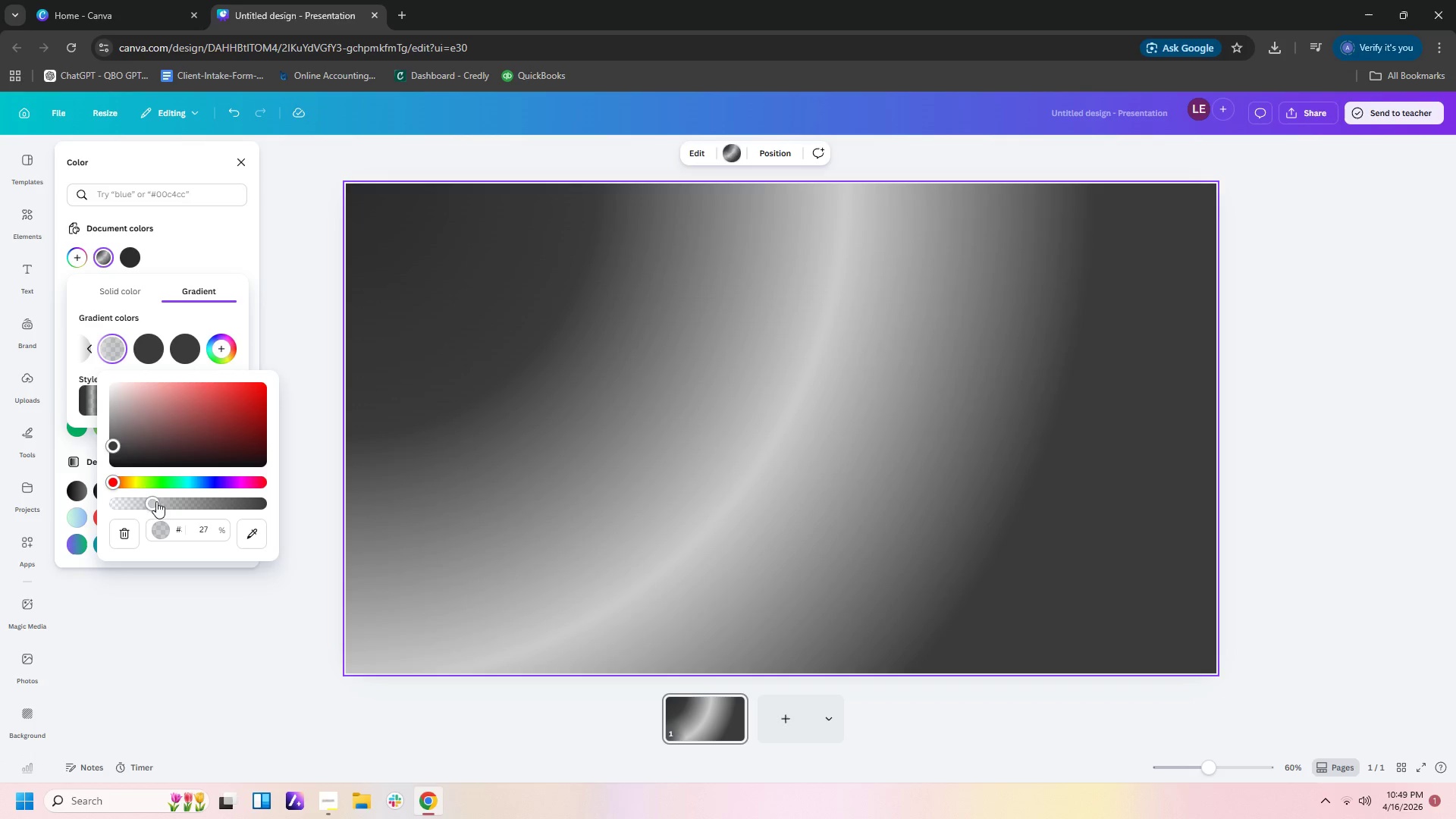 
left_click_drag(start_coordinate=[153, 504], to_coordinate=[206, 506])
 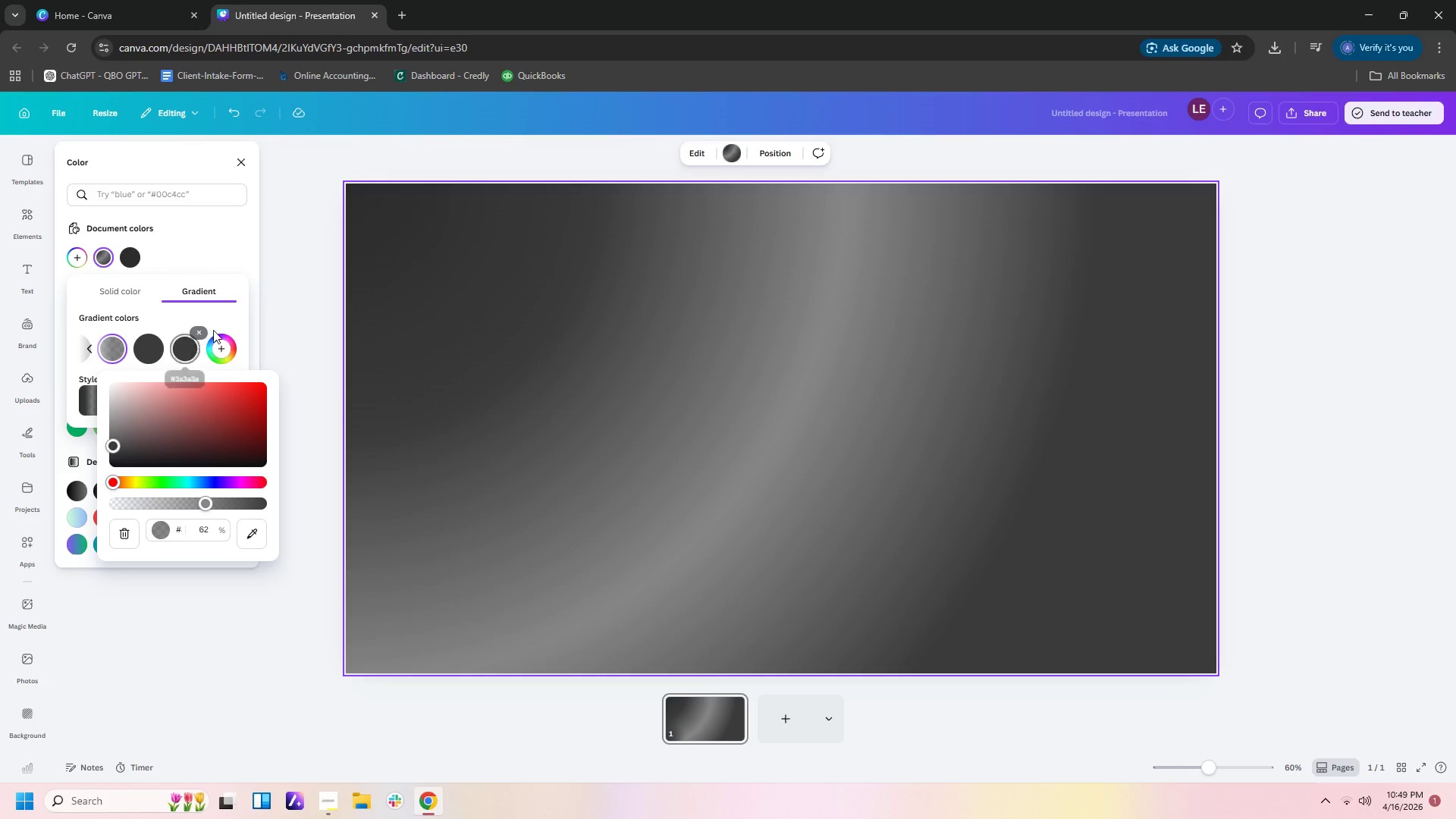 
left_click([215, 329])
 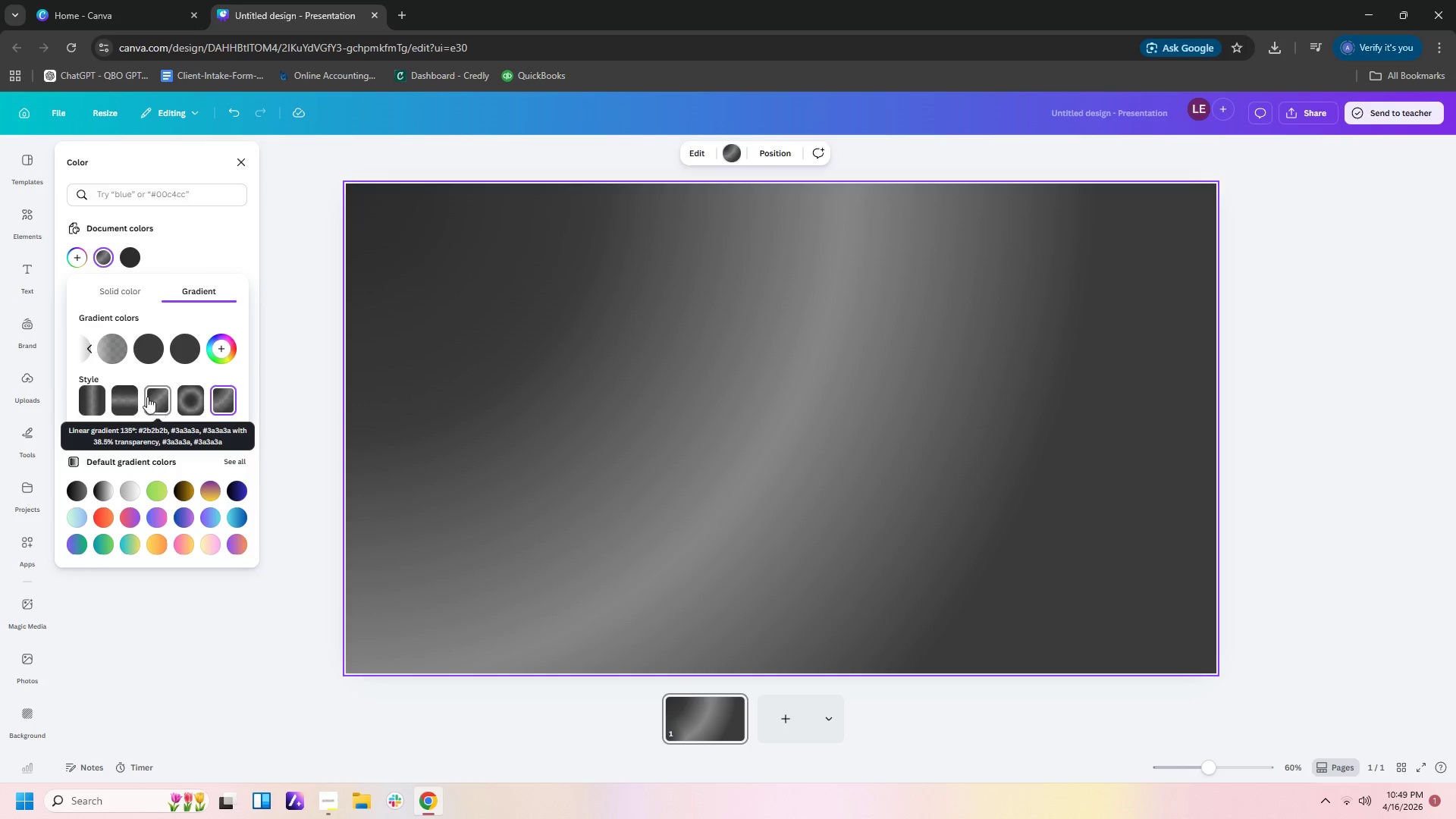 
left_click([121, 392])
 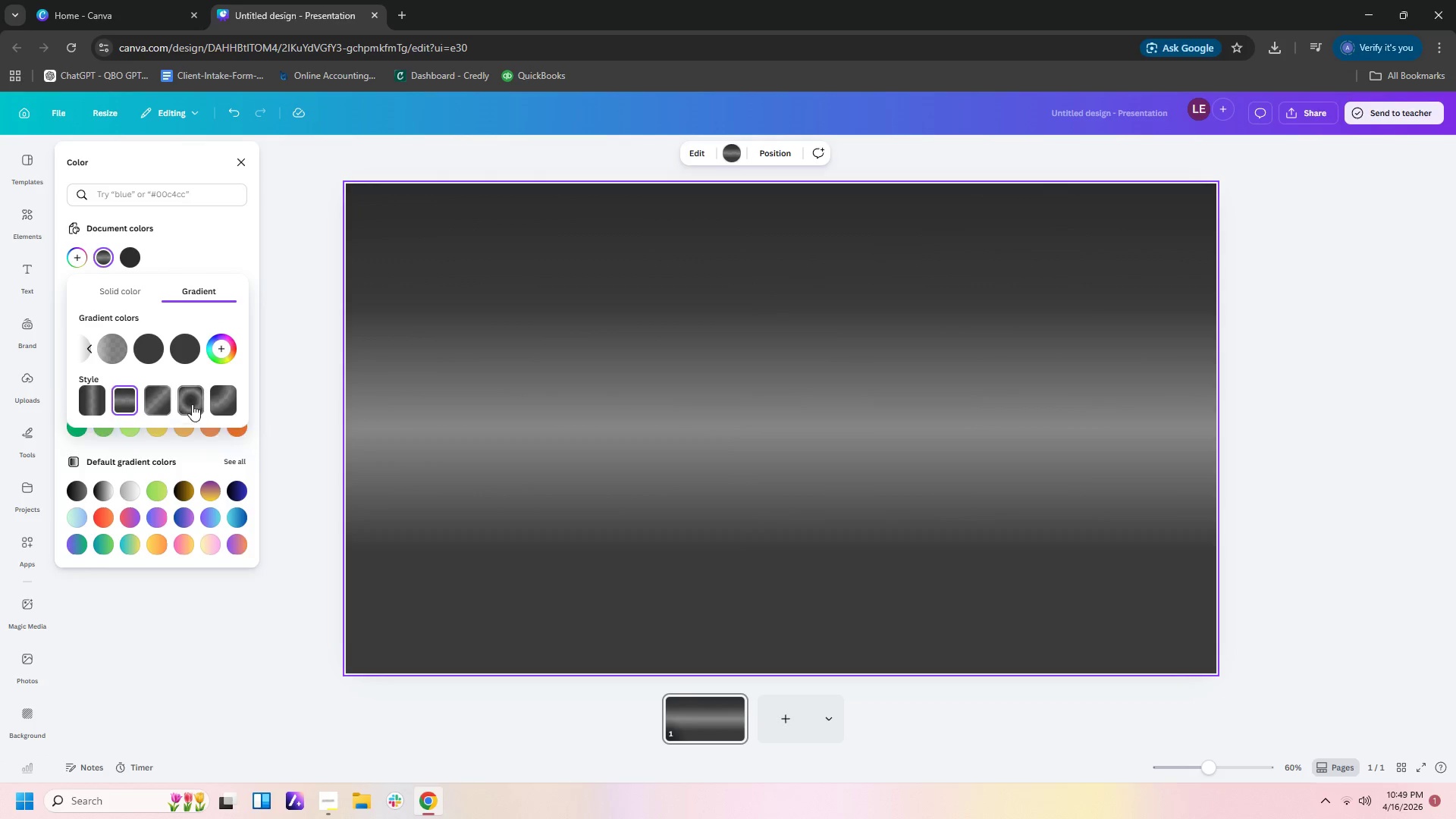 
left_click([155, 404])
 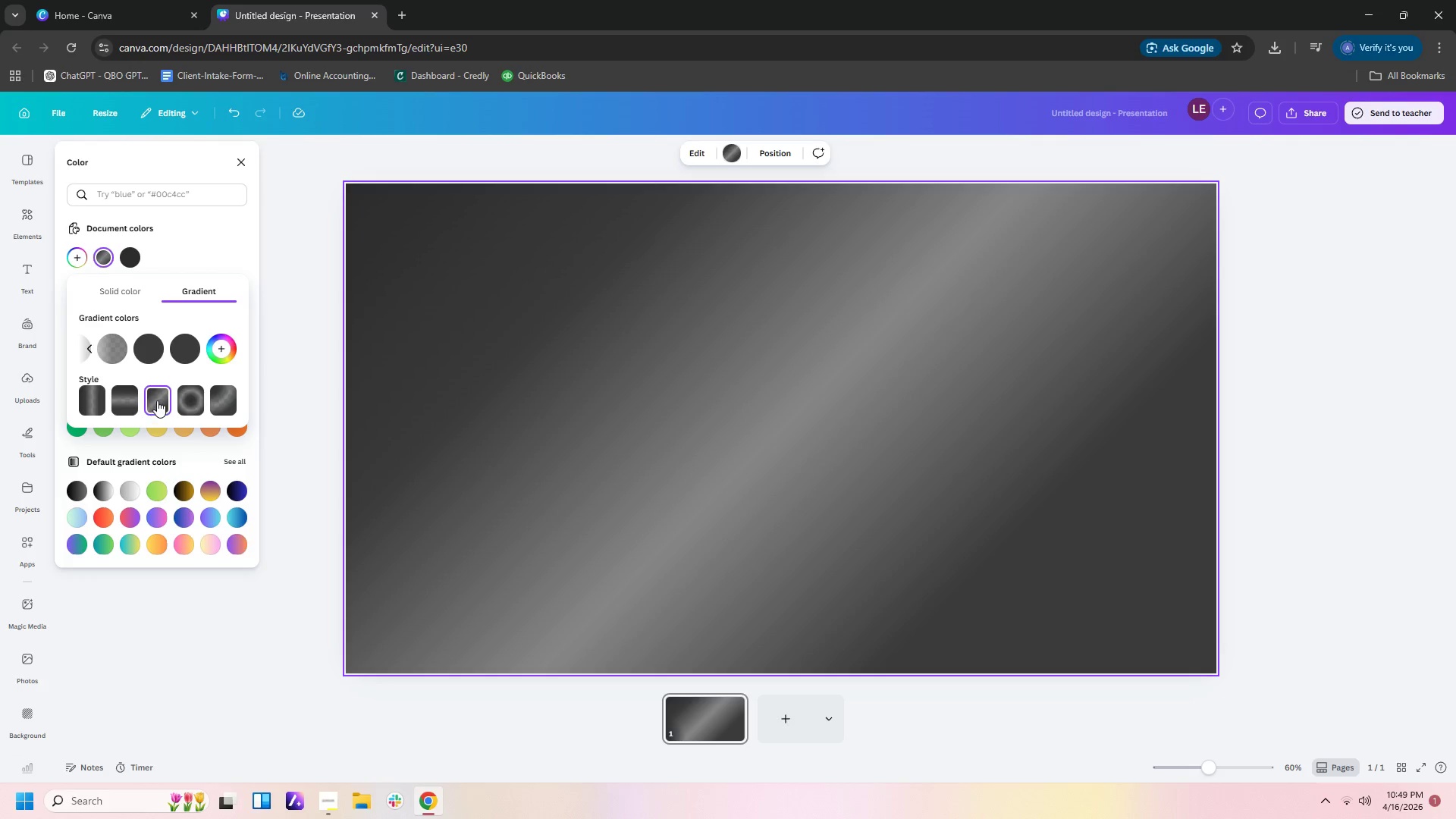 
left_click([118, 355])
 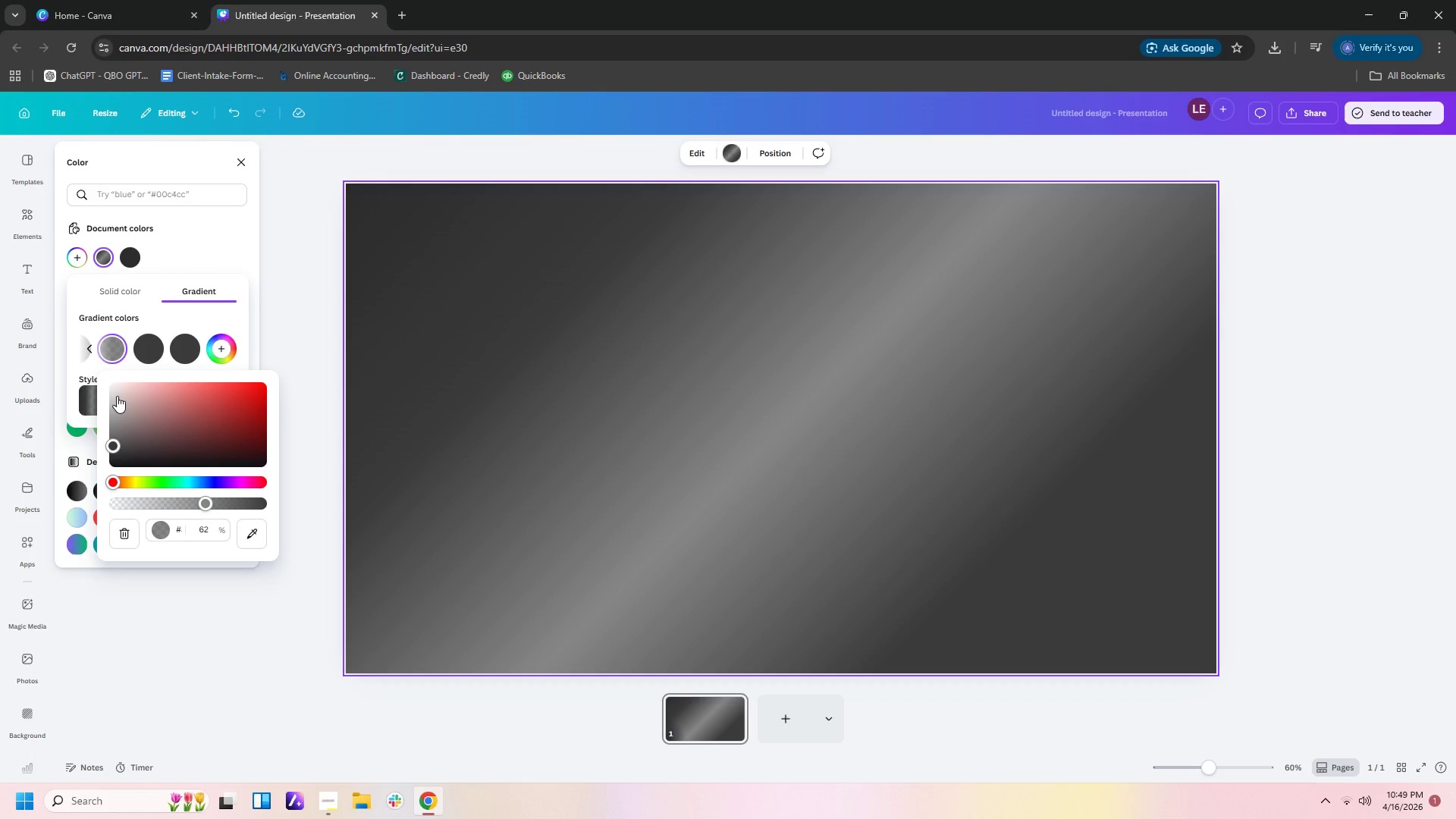 
left_click([110, 388])
 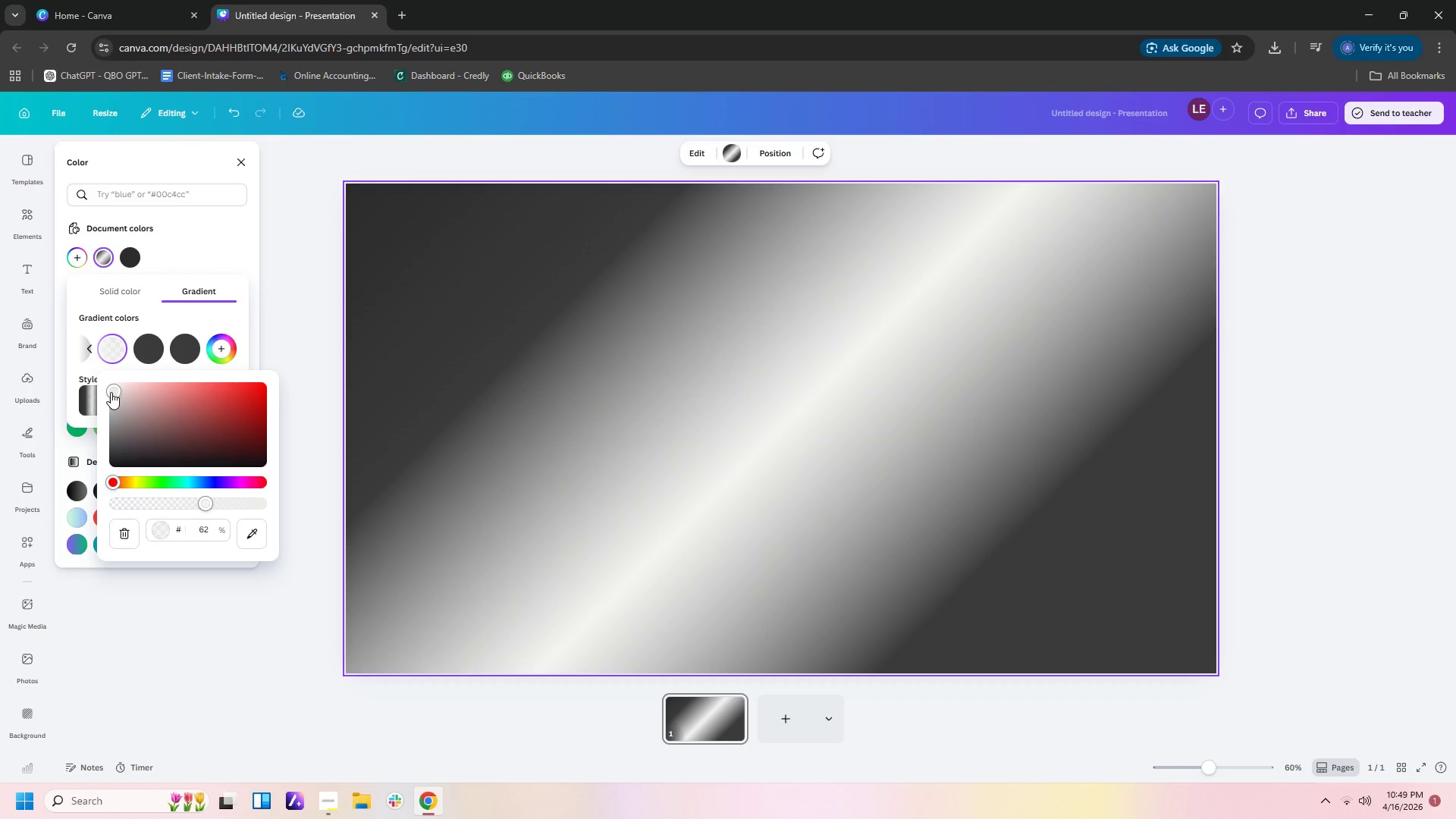 
left_click_drag(start_coordinate=[111, 392], to_coordinate=[111, 380])
 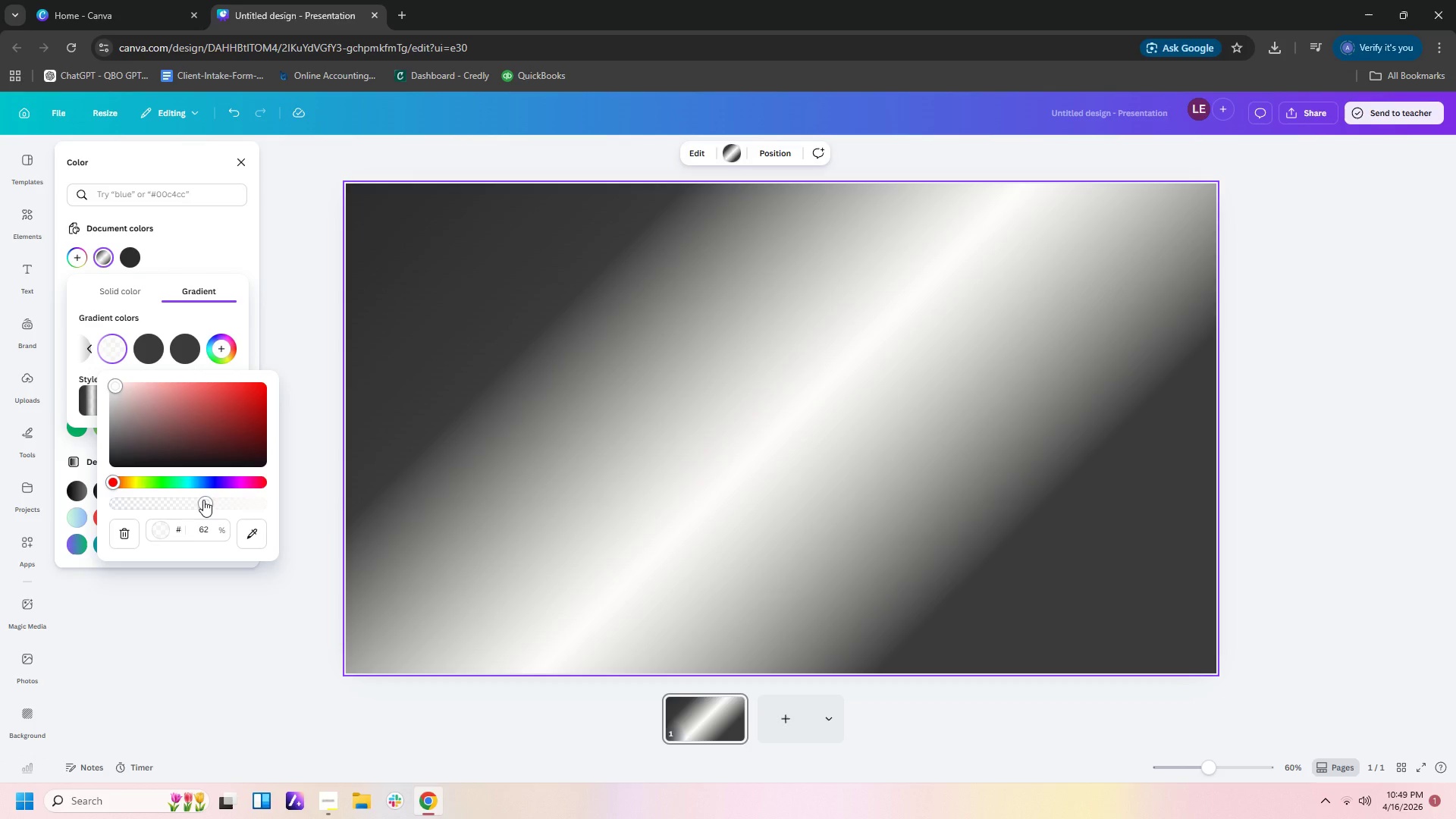 
left_click_drag(start_coordinate=[204, 500], to_coordinate=[295, 504])
 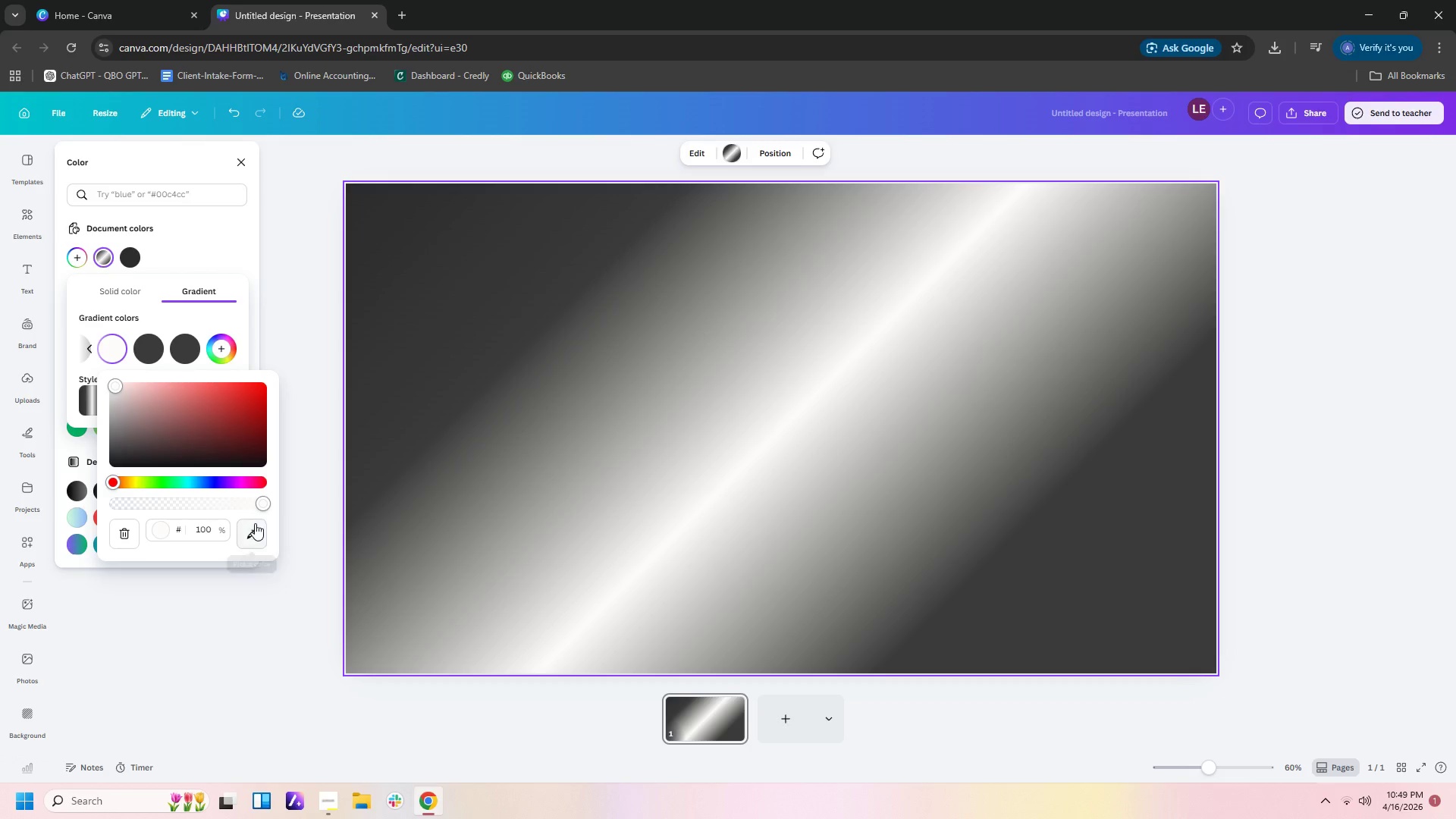 
left_click([306, 418])
 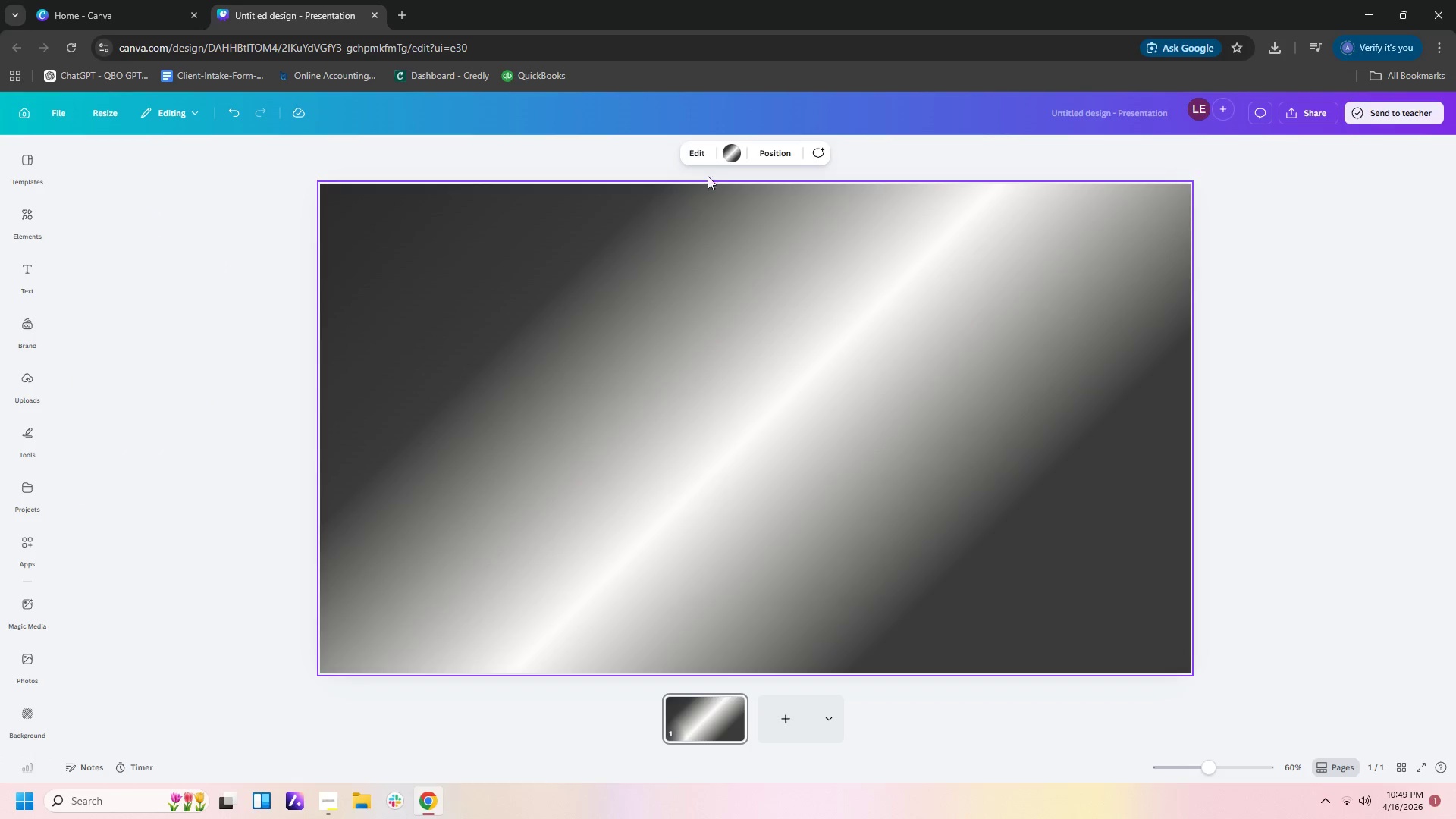 
left_click([730, 156])
 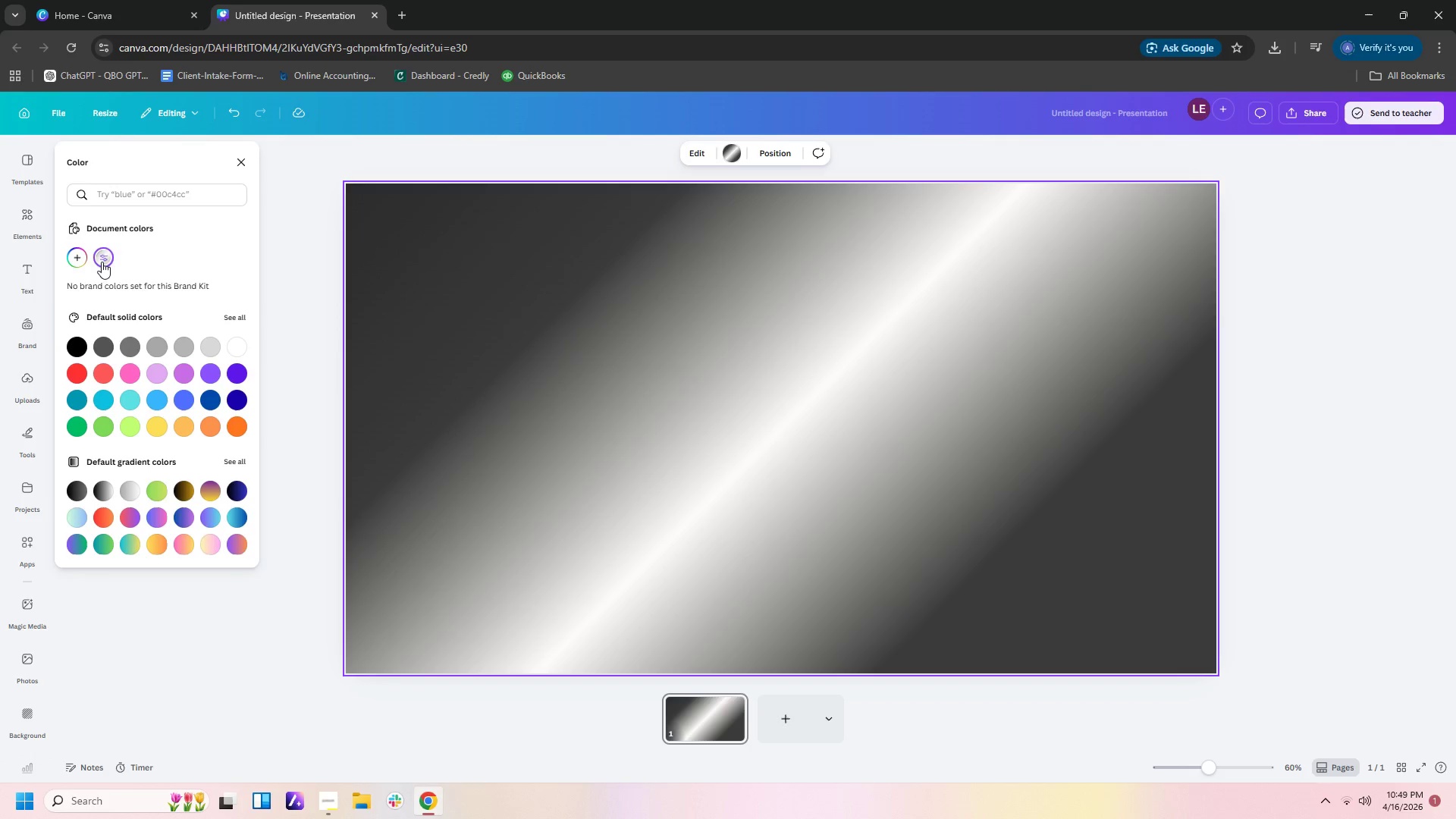 
left_click([99, 257])
 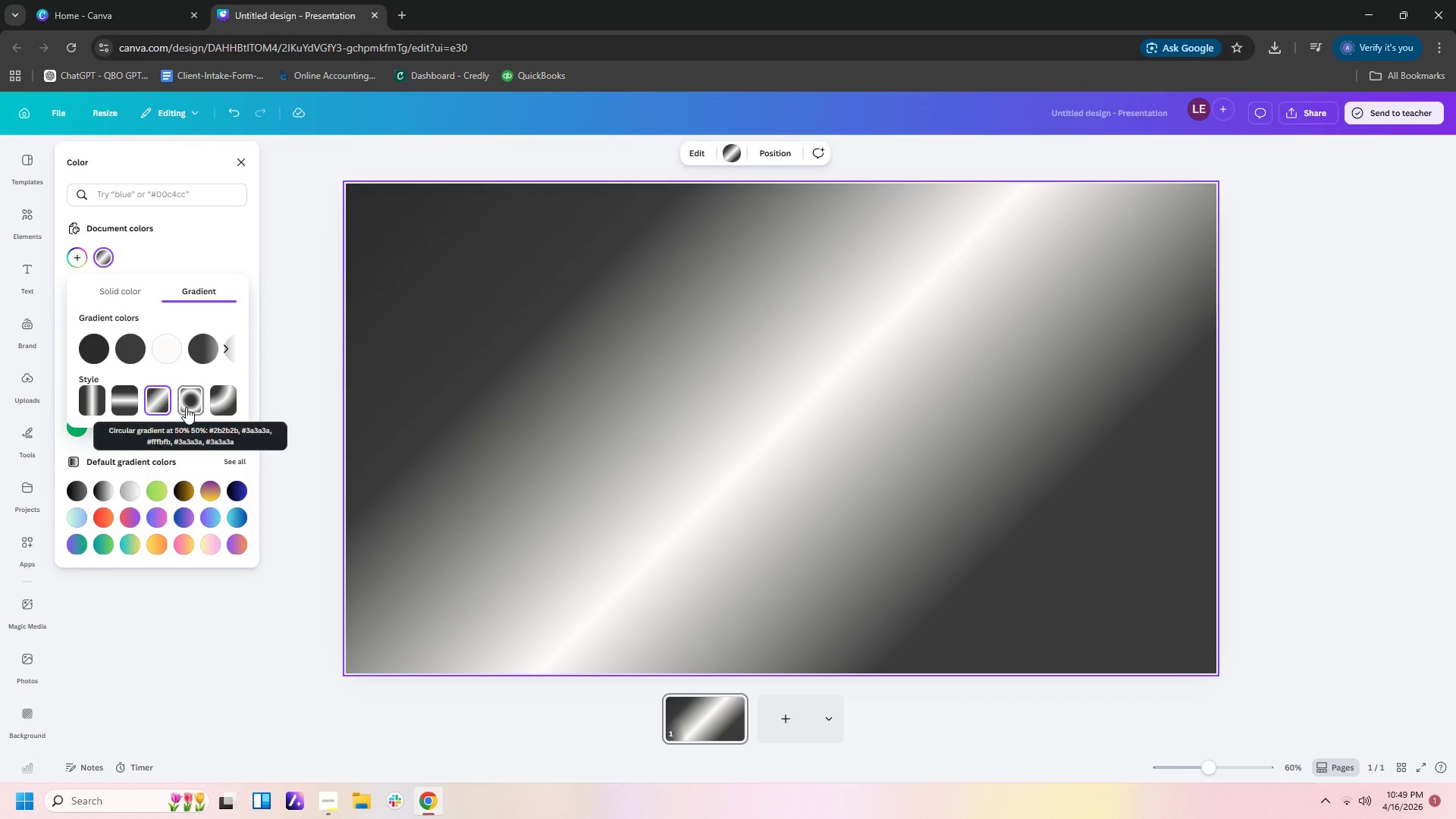 
left_click([127, 395])
 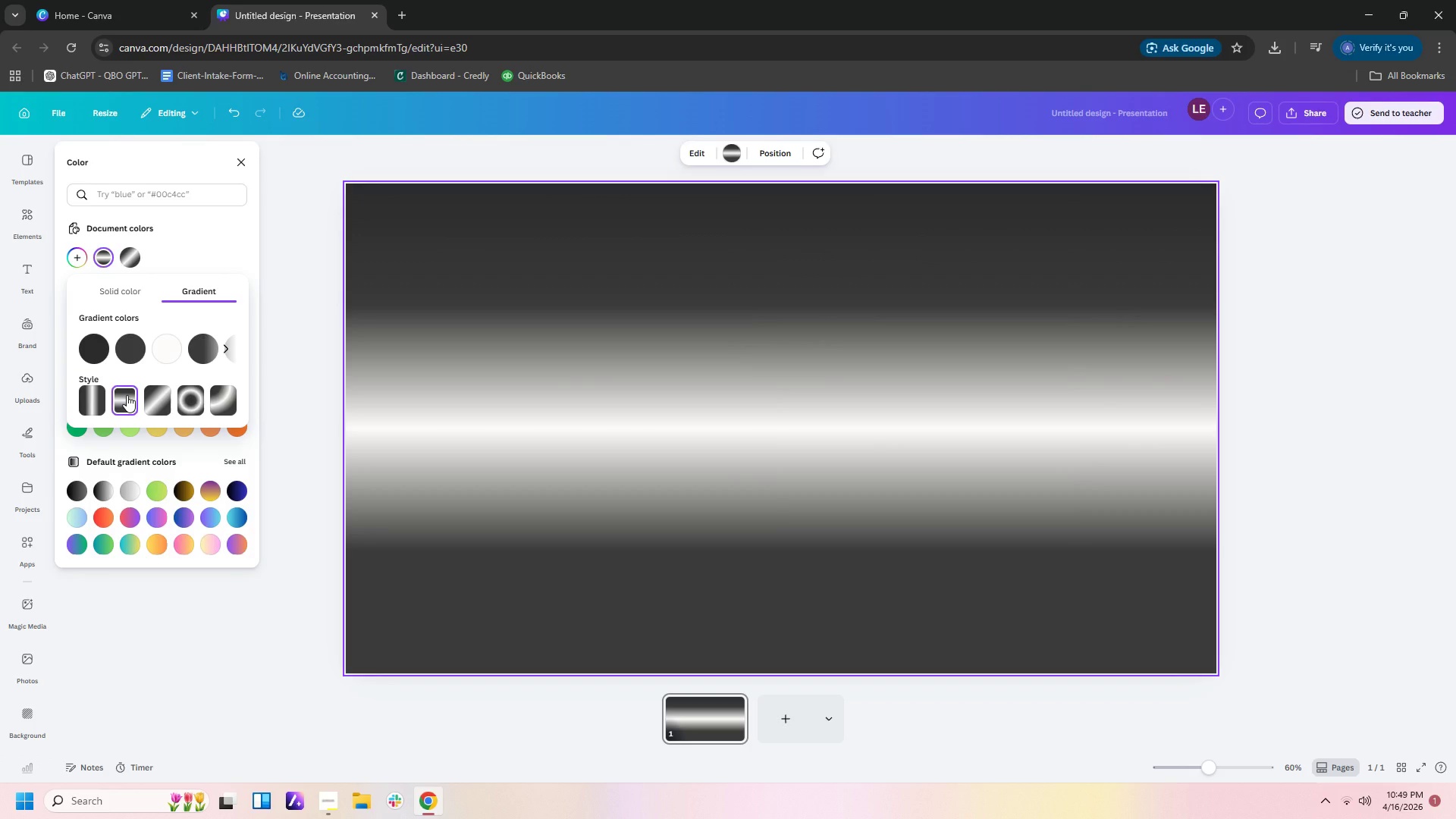 
mouse_move([202, 371])
 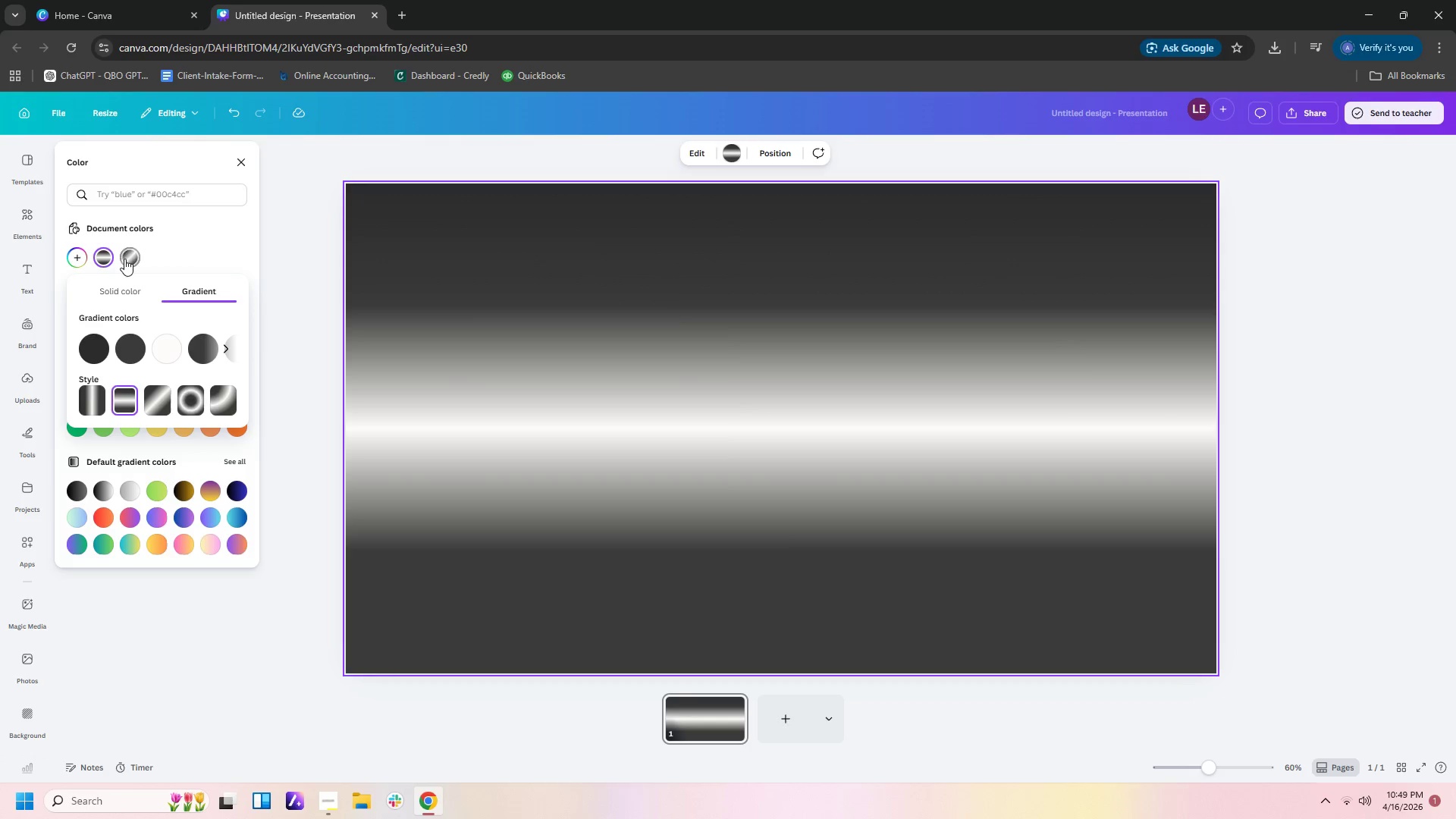 
left_click([143, 294])
 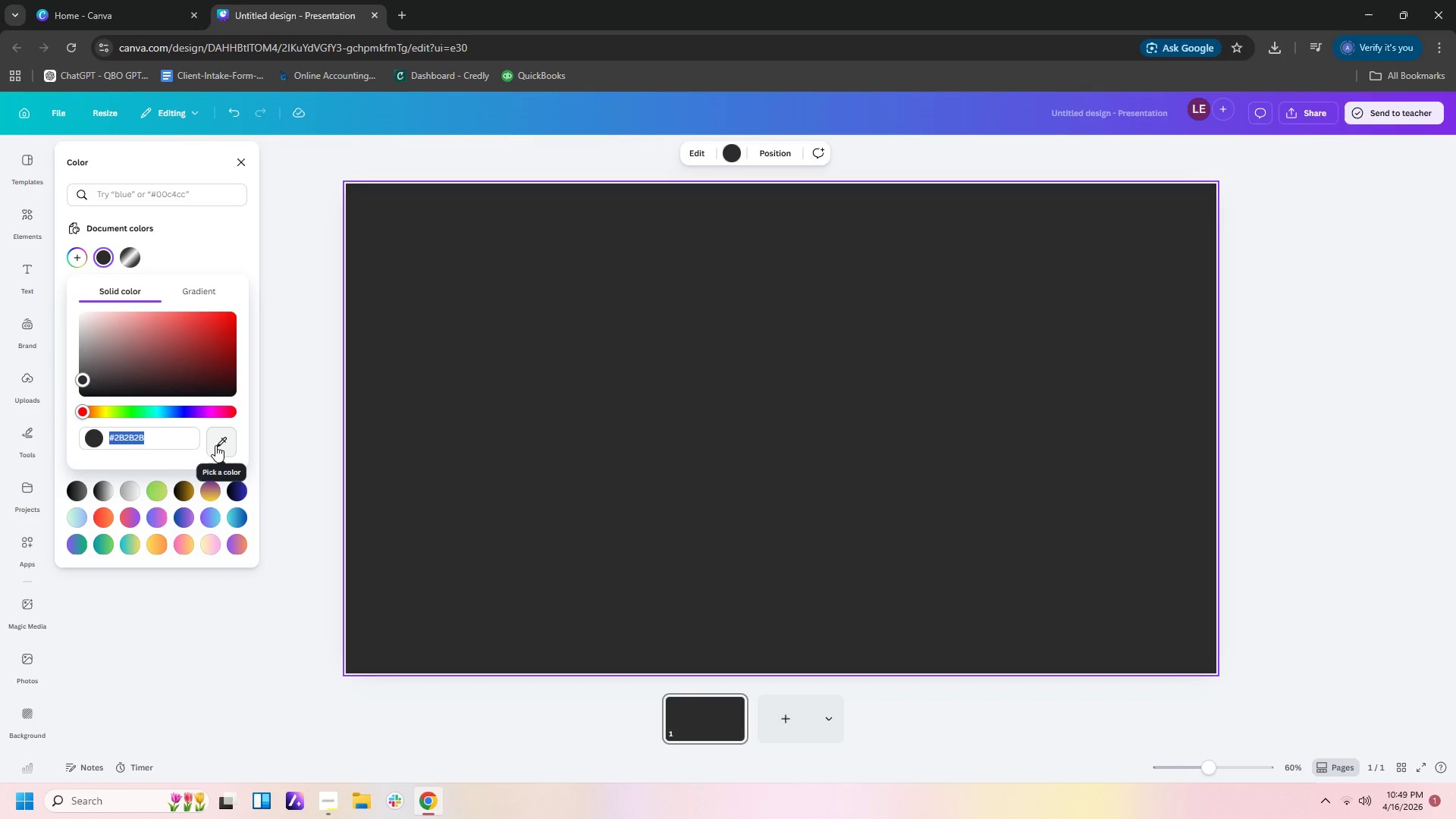 
left_click([103, 493])
 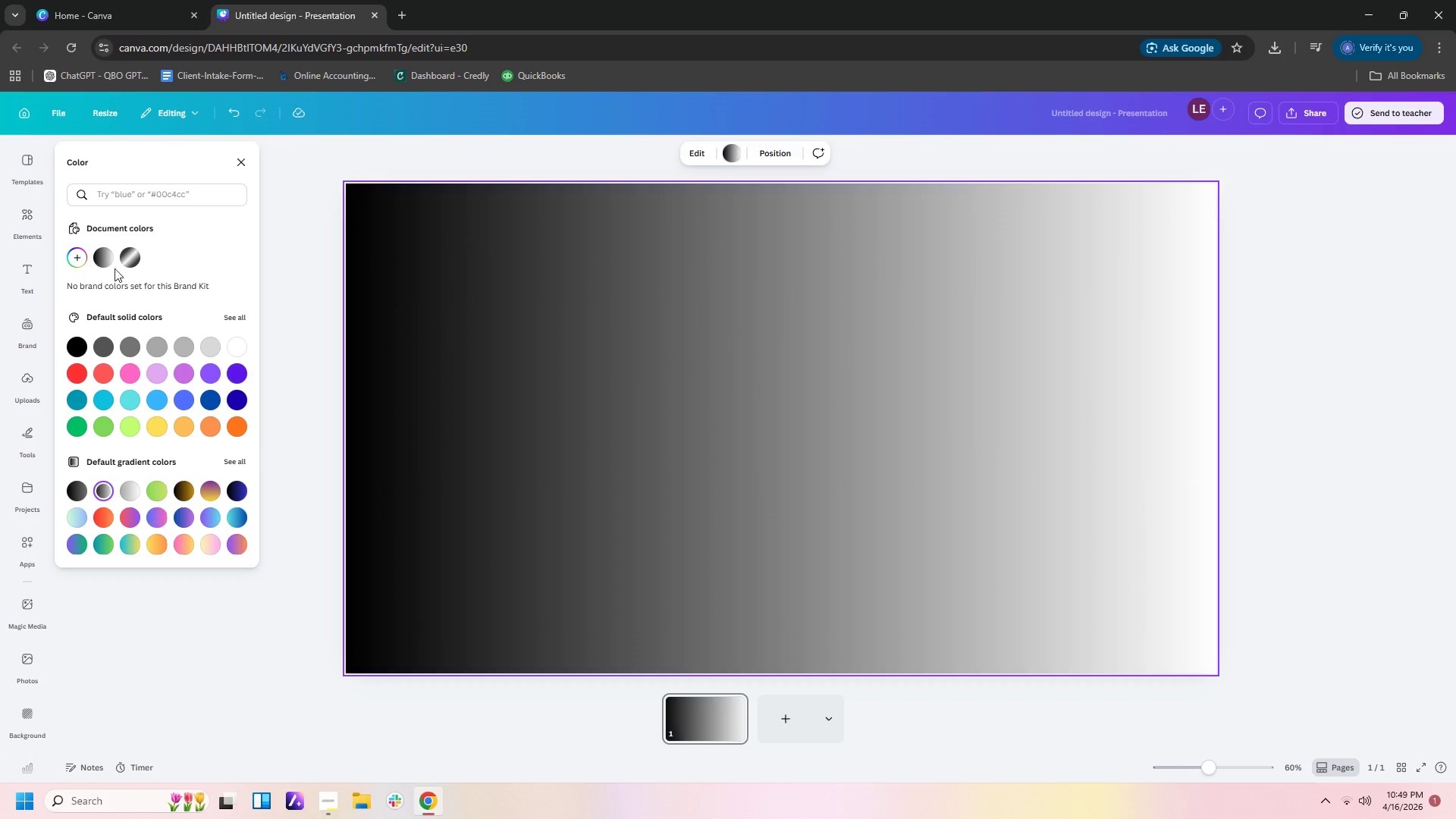 
left_click([102, 260])
 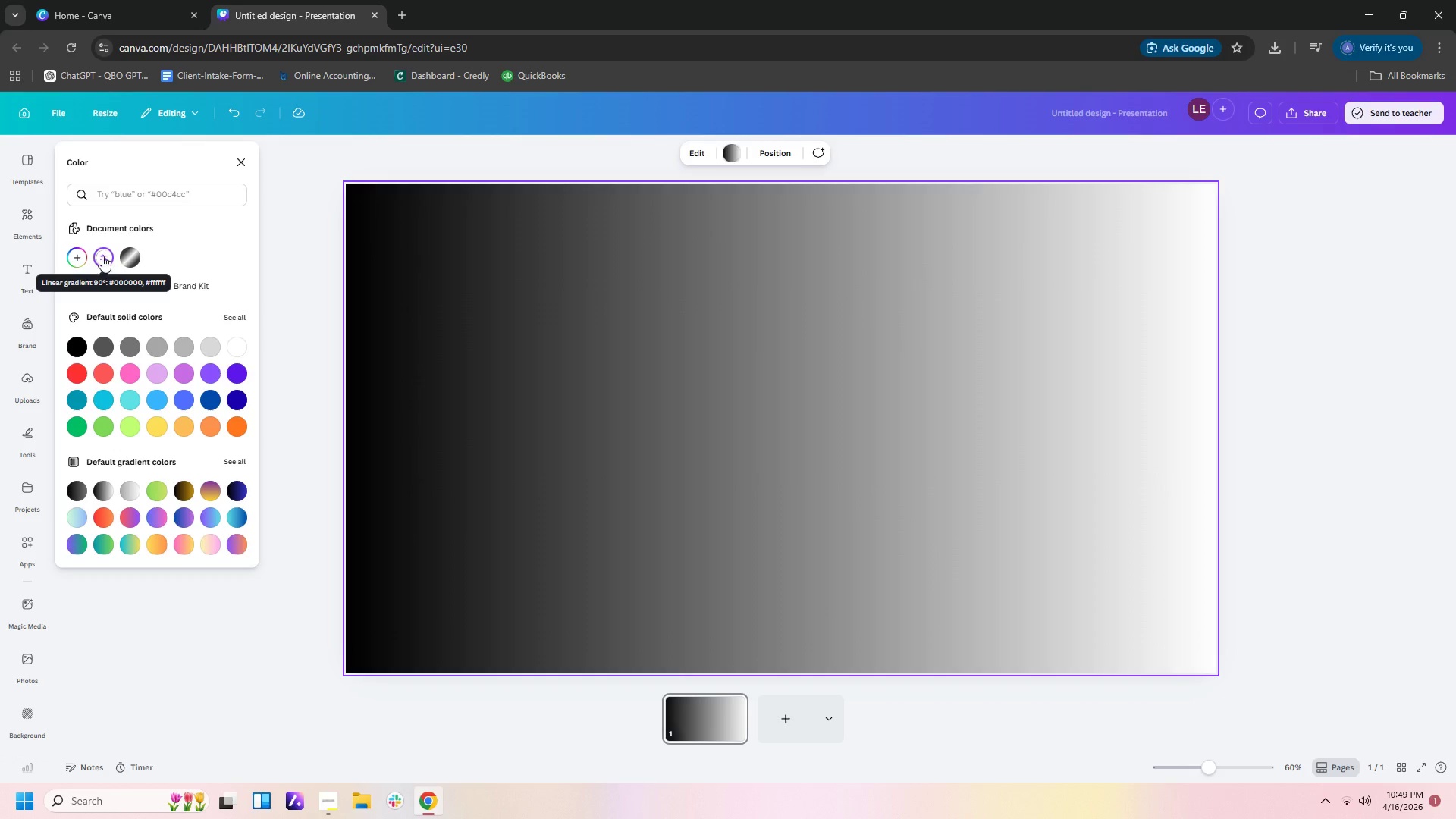 
left_click([102, 256])
 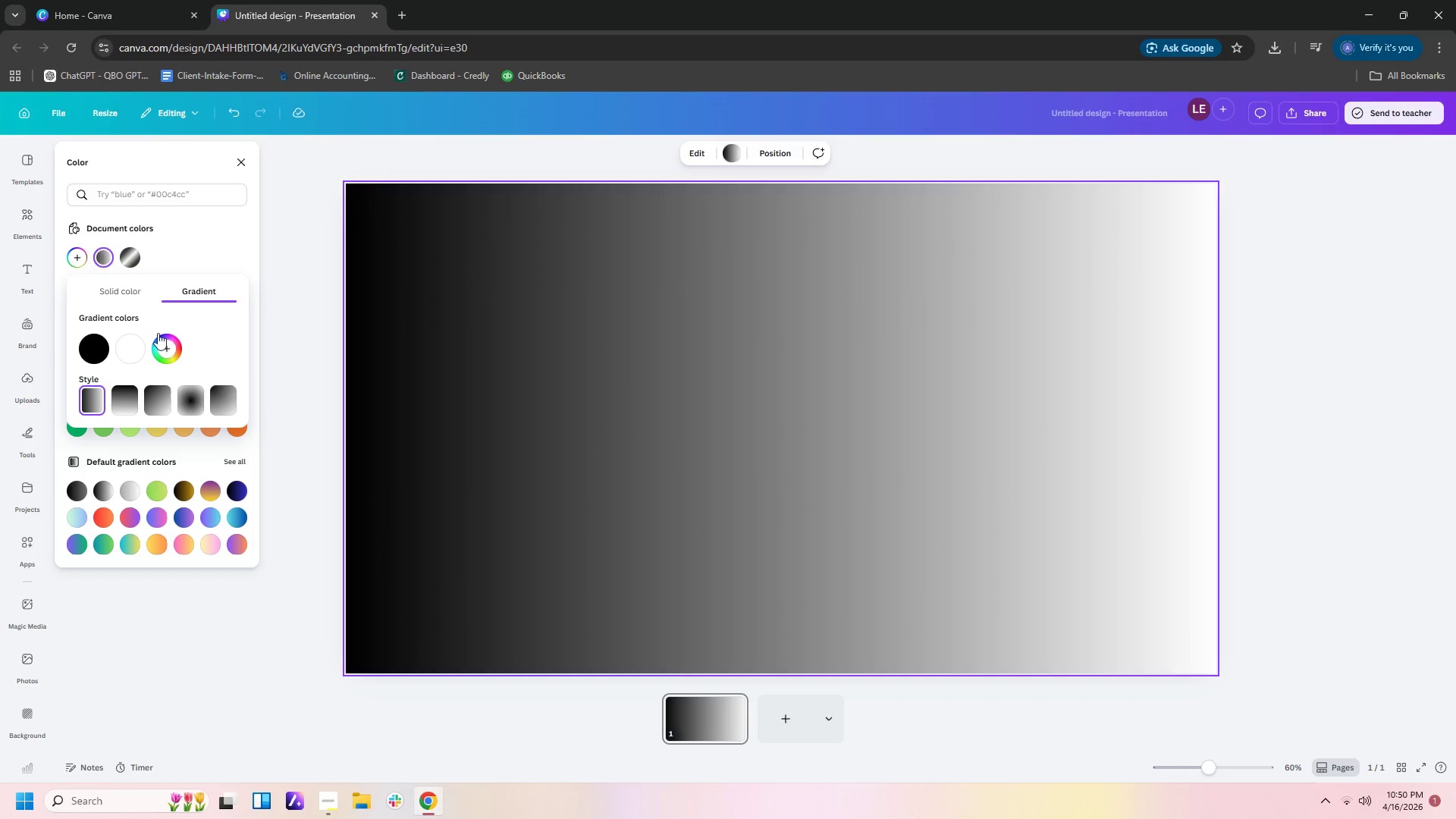 
left_click([160, 350])
 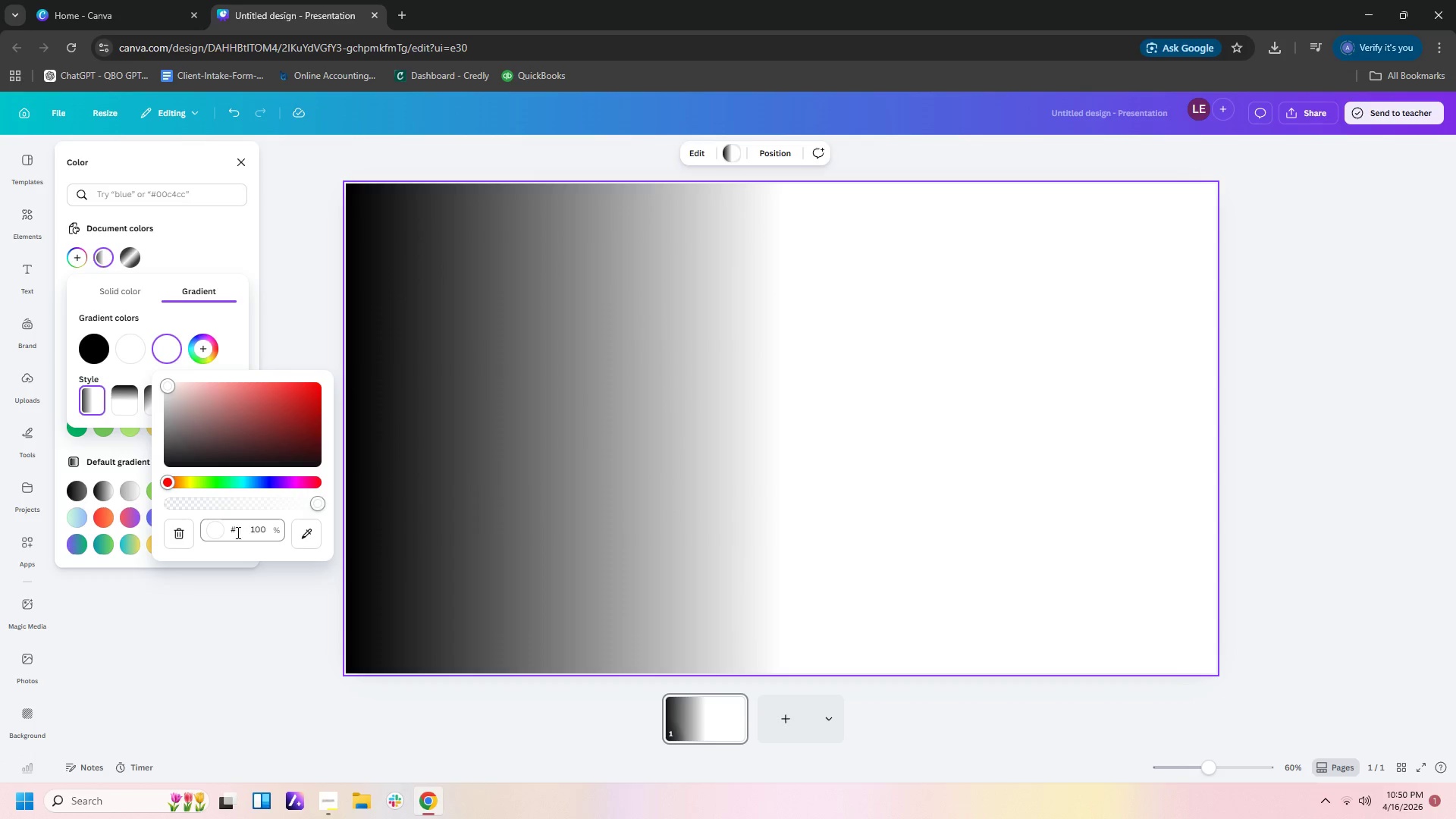 
wait(5.69)
 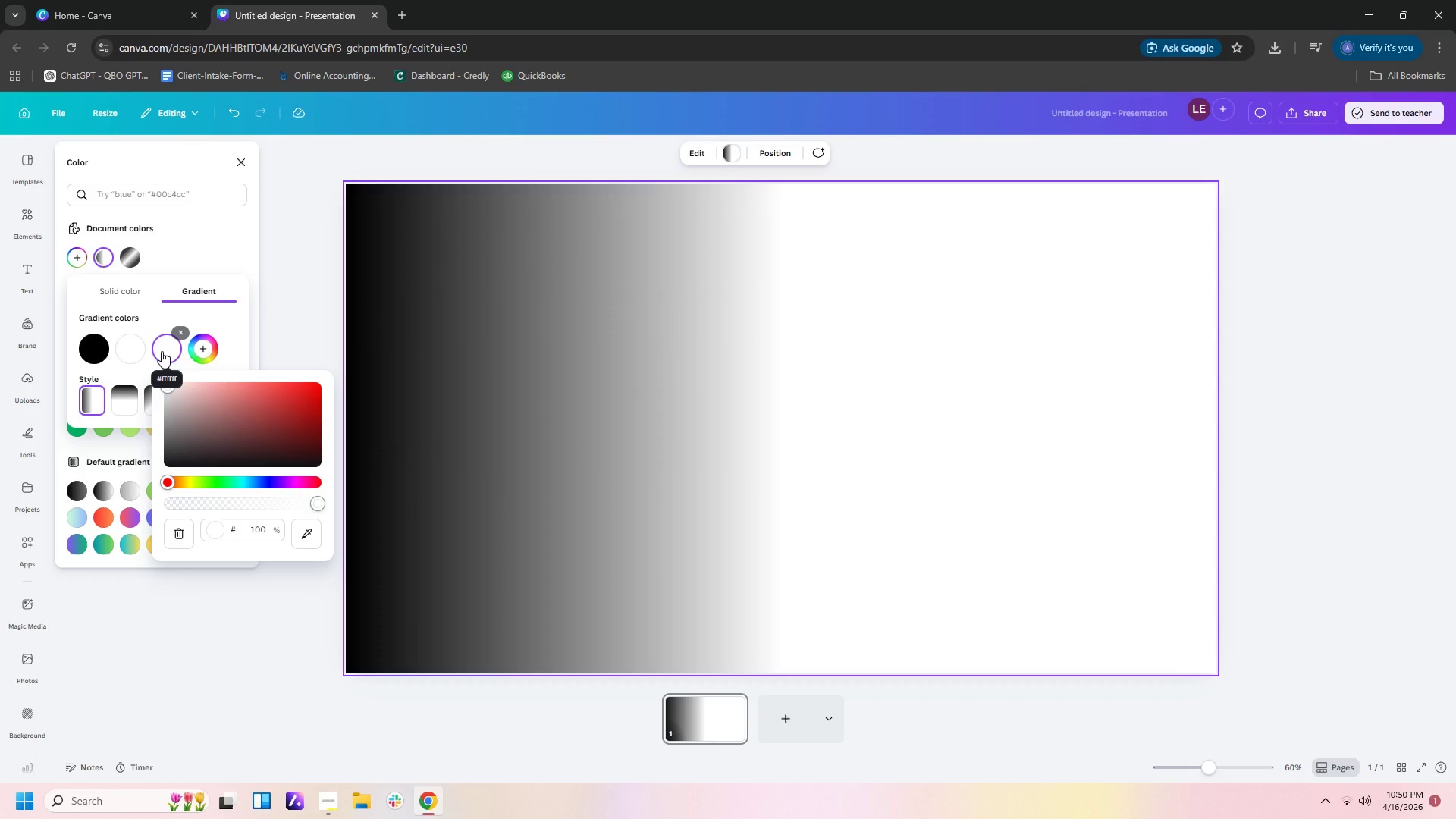 
type(2b2b2b2)
 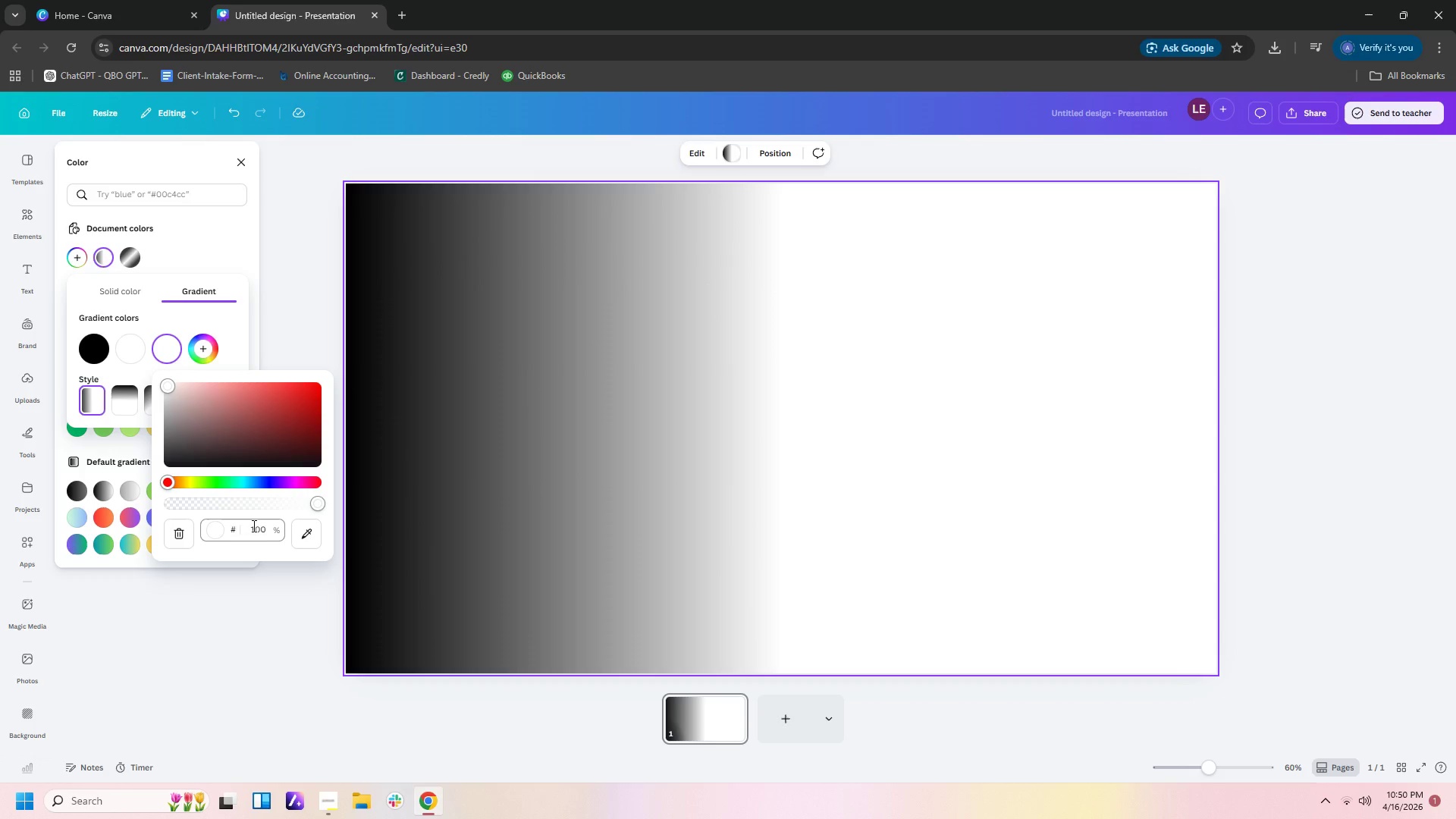 
left_click([253, 526])
 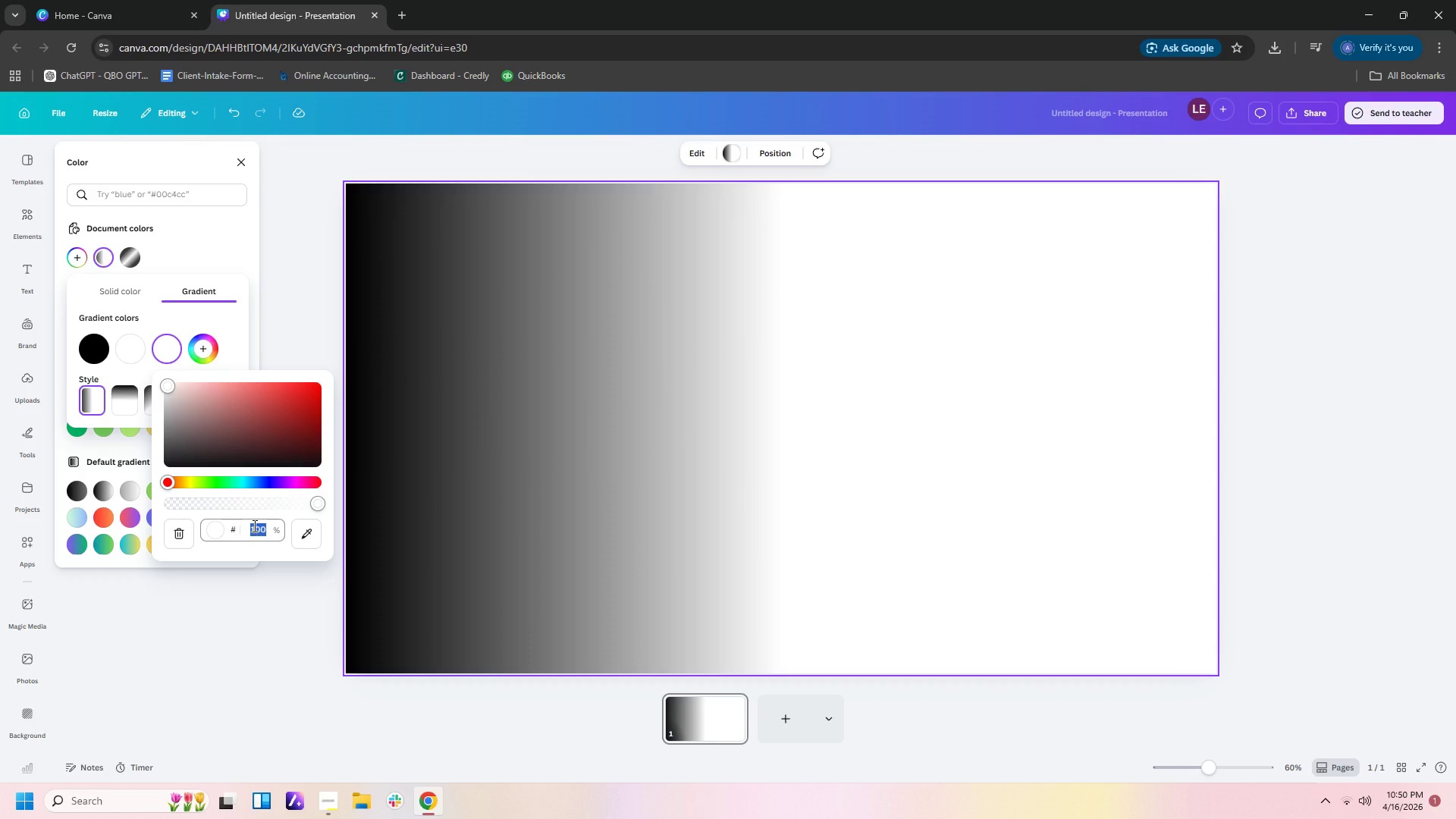 
type(2b2b2b2b)
 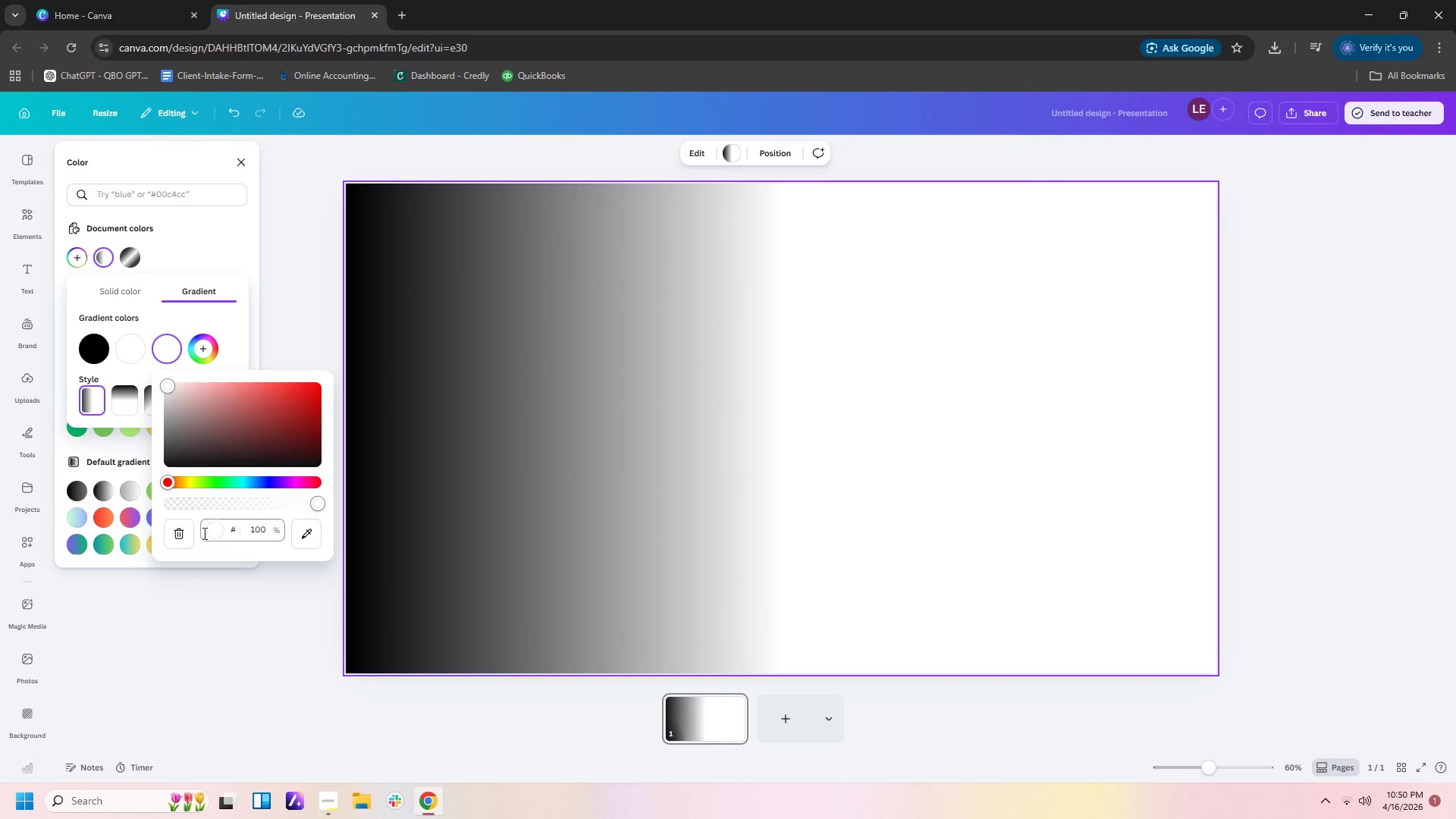 
left_click([213, 532])
 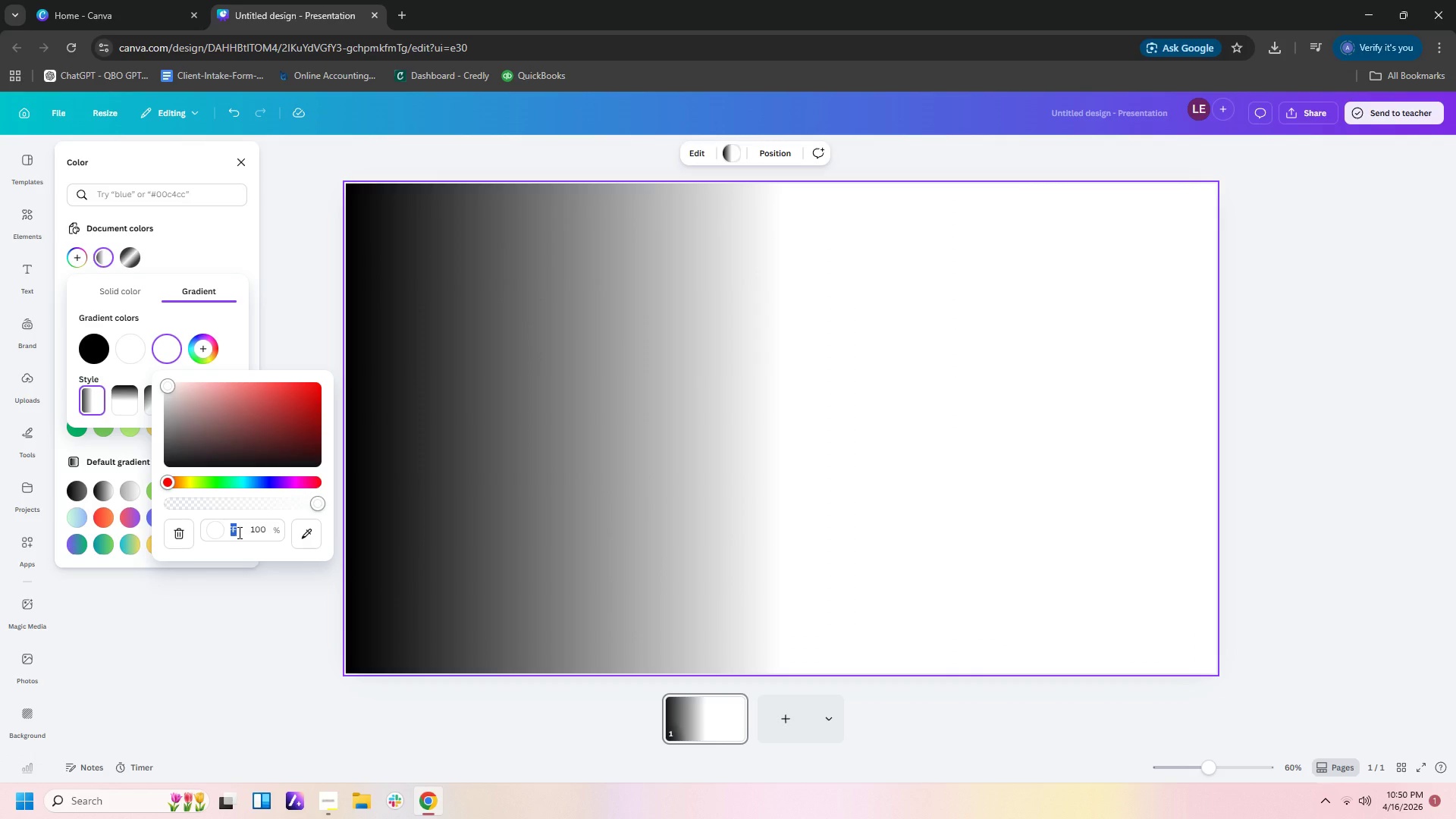 
type(2b2b2b2b2b2)
 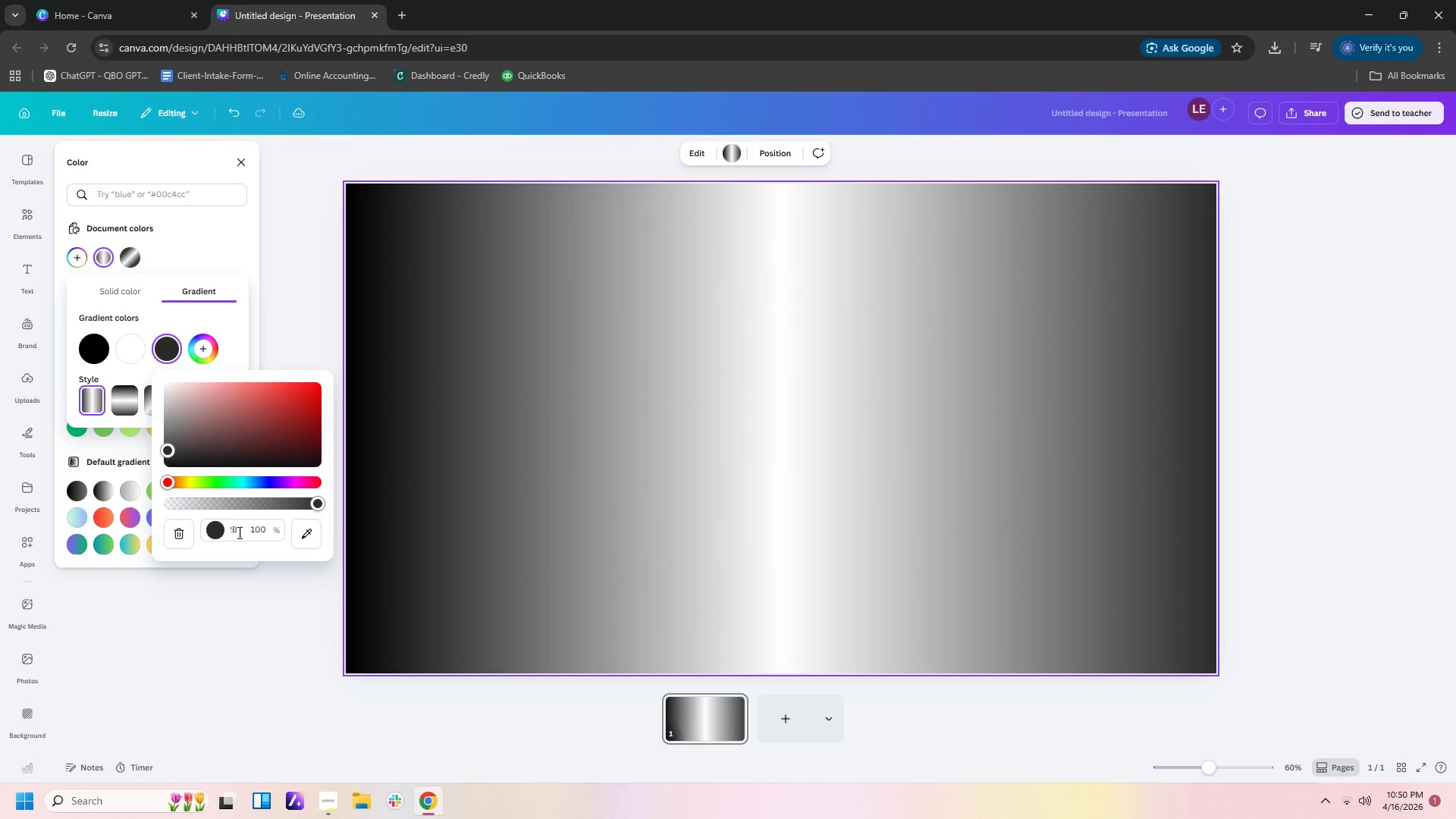 
key(Enter)
 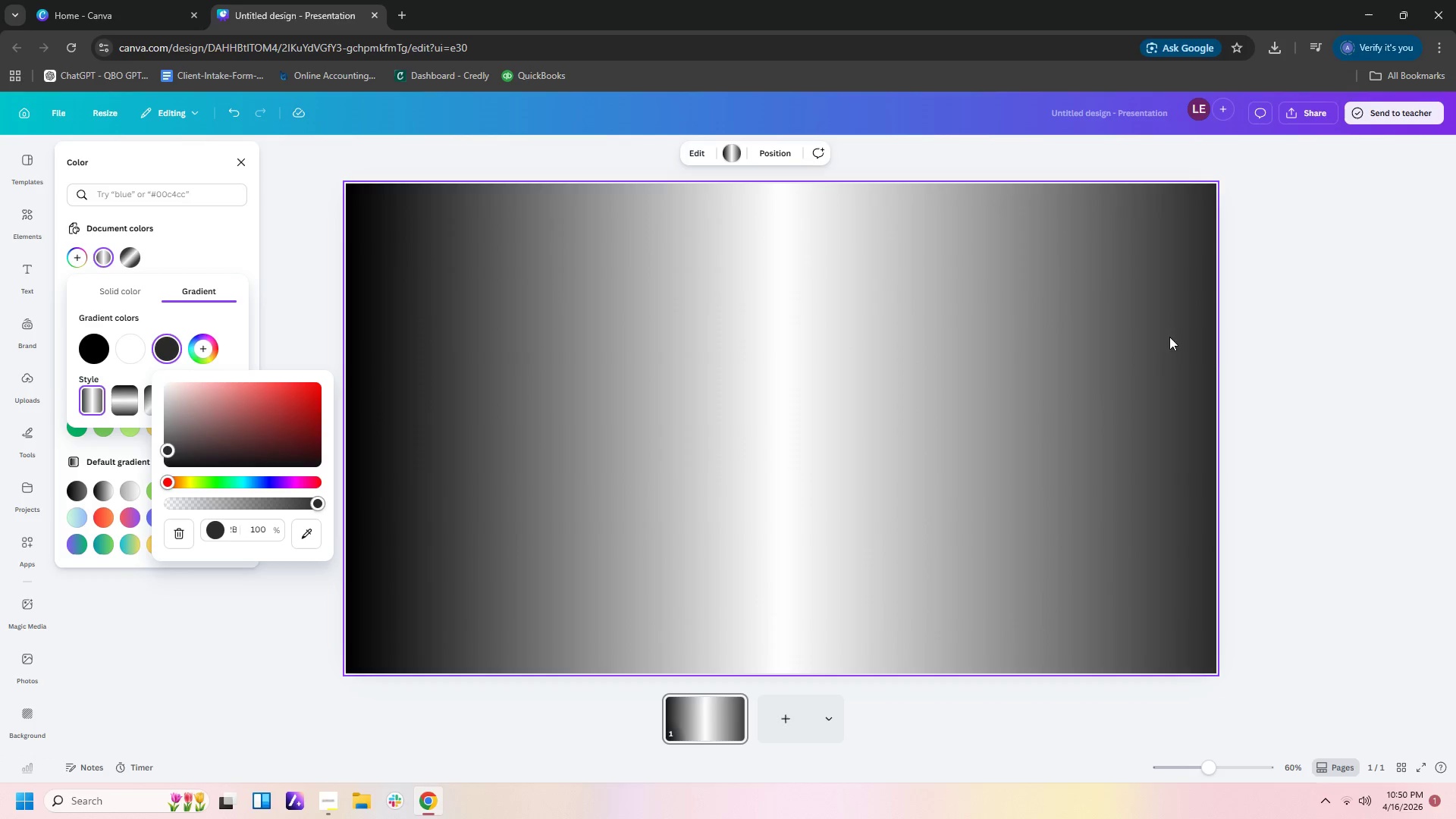 
left_click([1242, 353])
 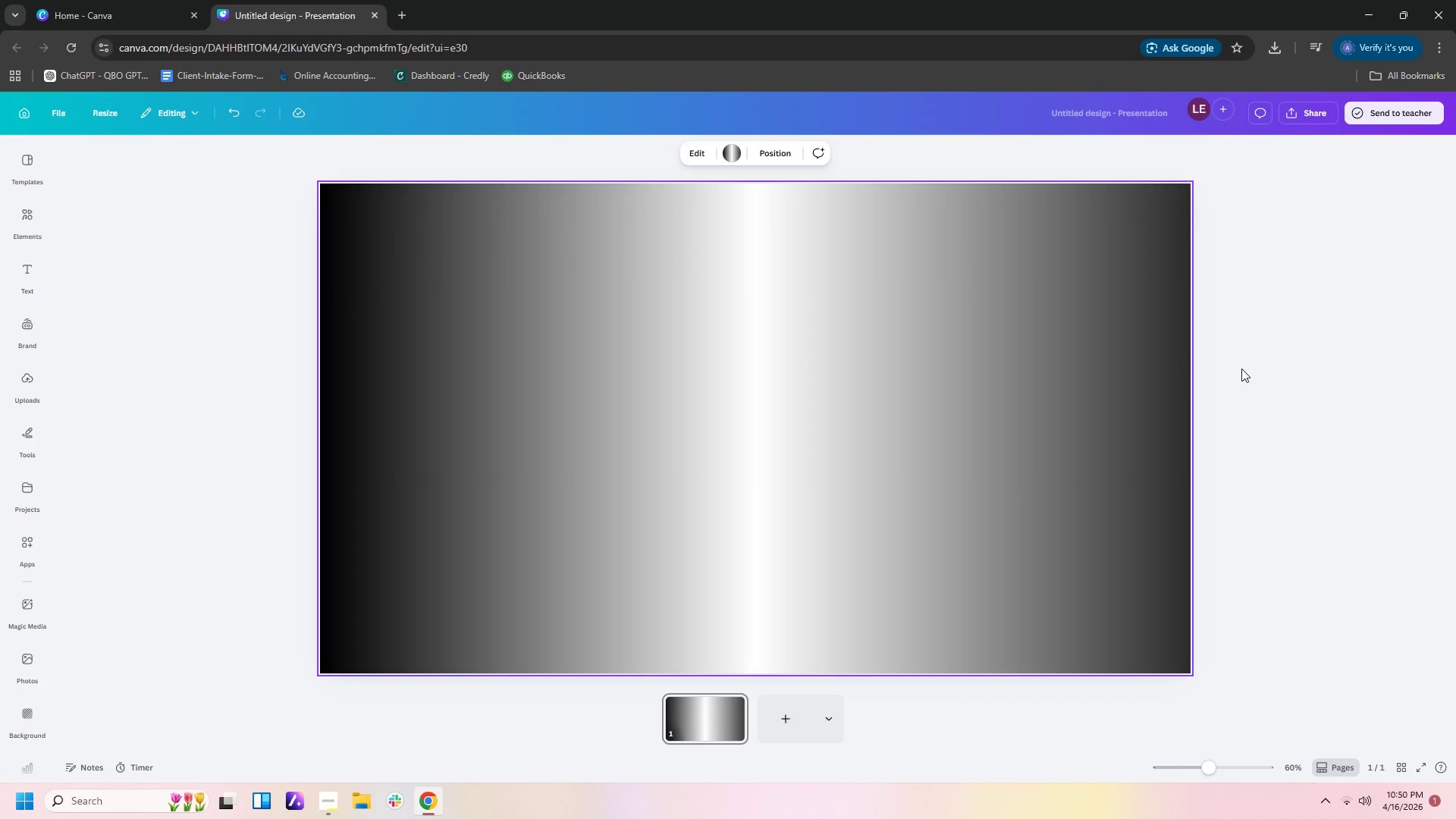 
wait(9.12)
 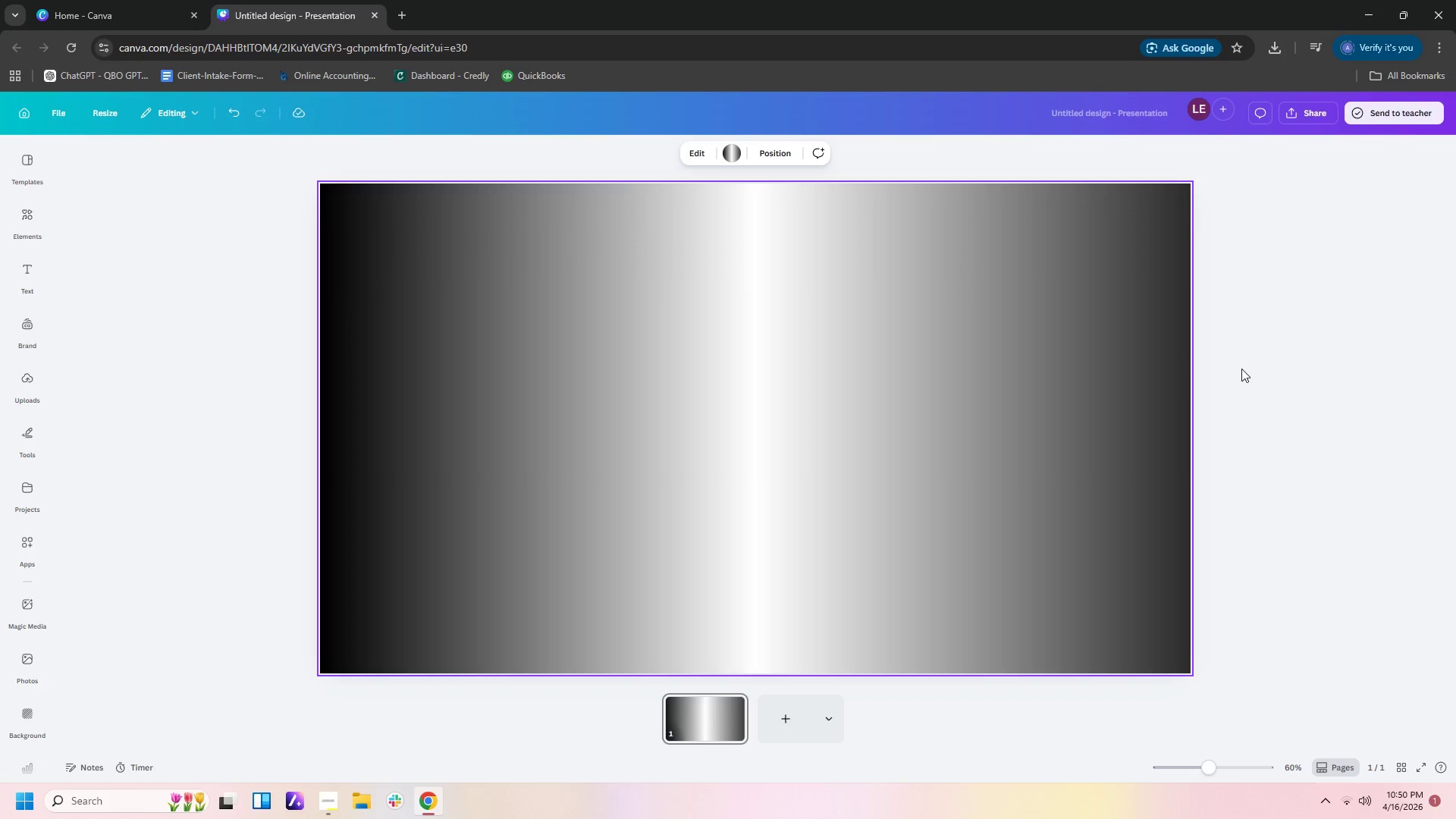 
left_click([739, 155])
 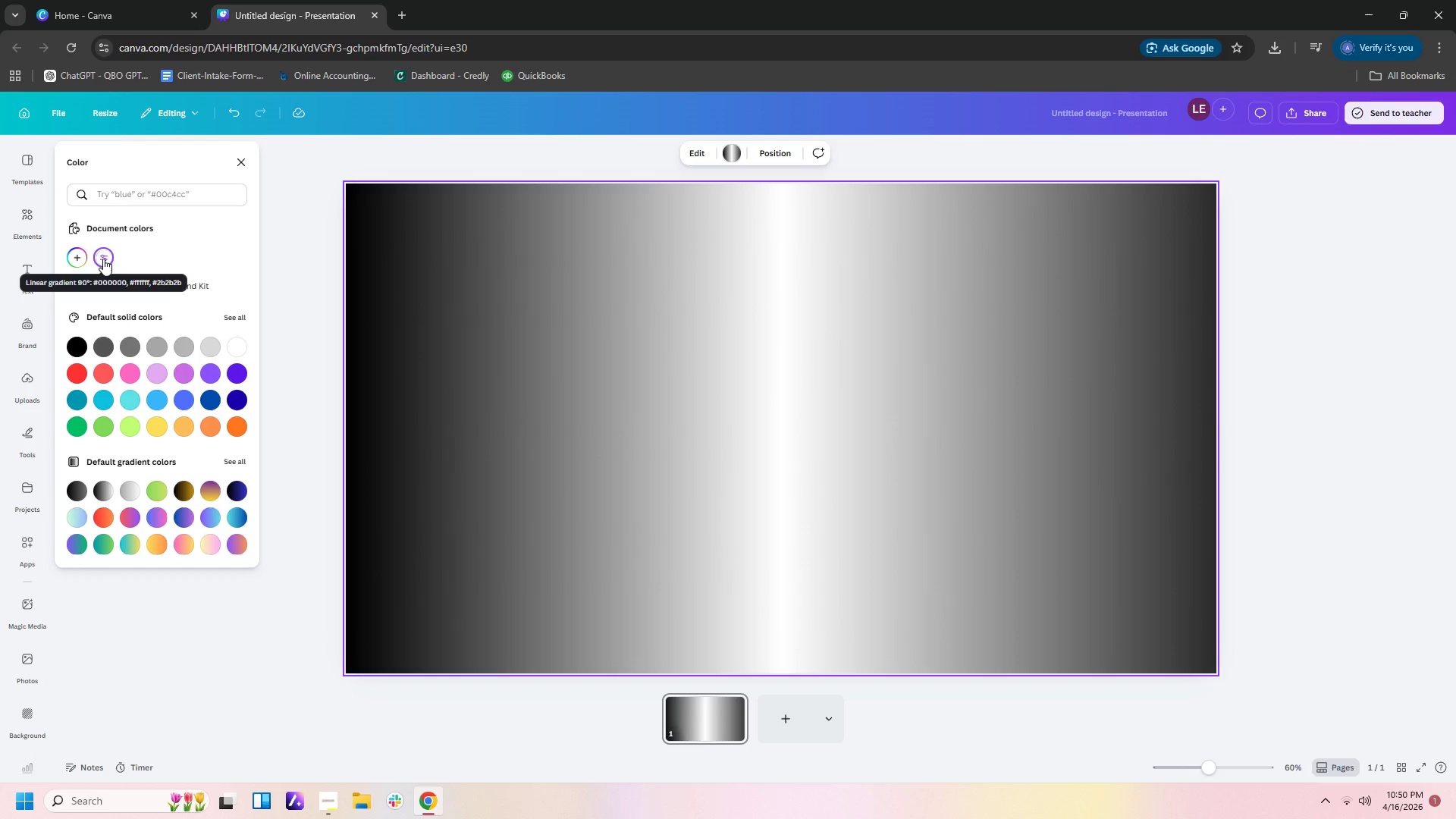 
left_click([103, 259])
 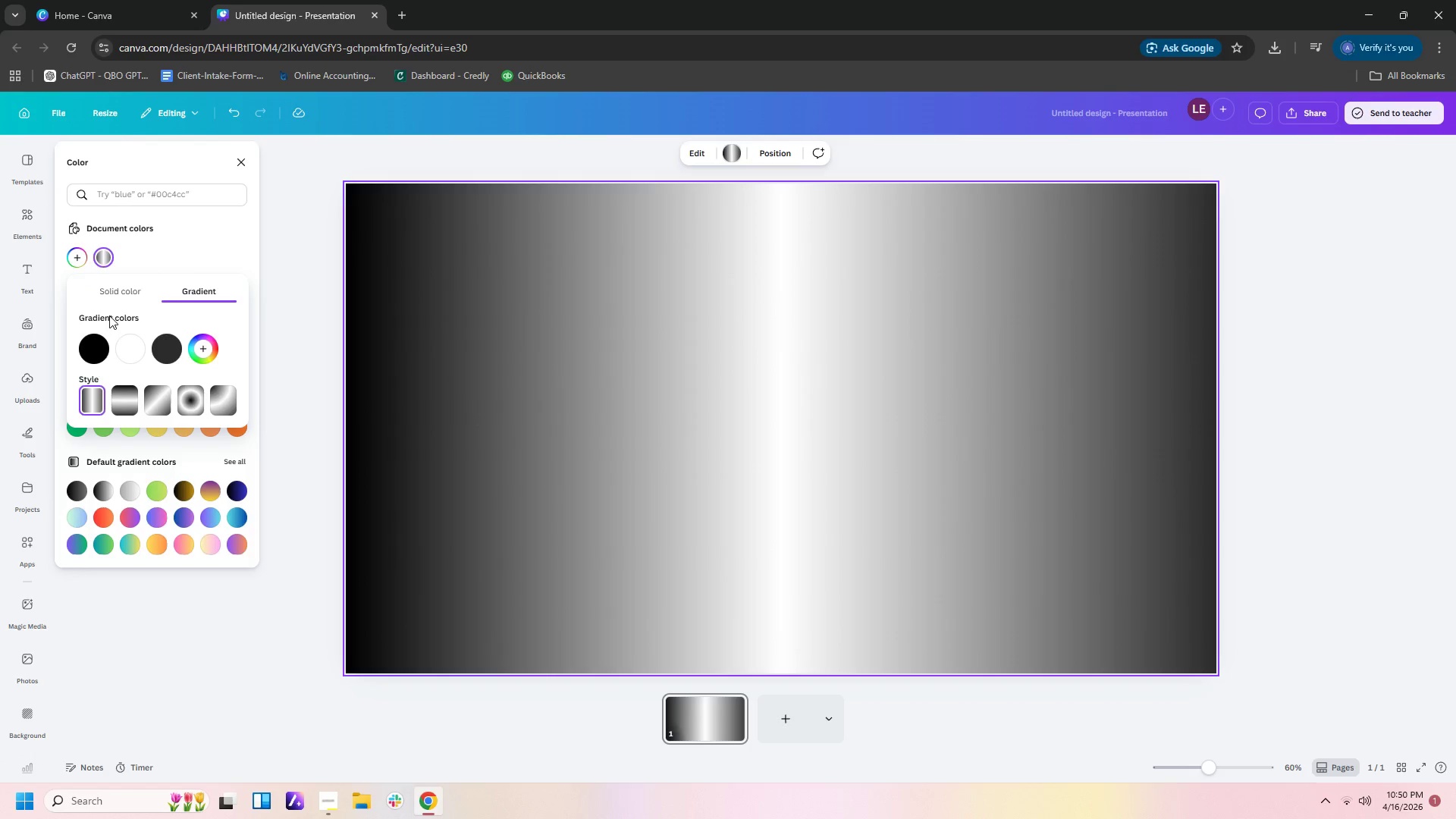 
left_click([121, 287])
 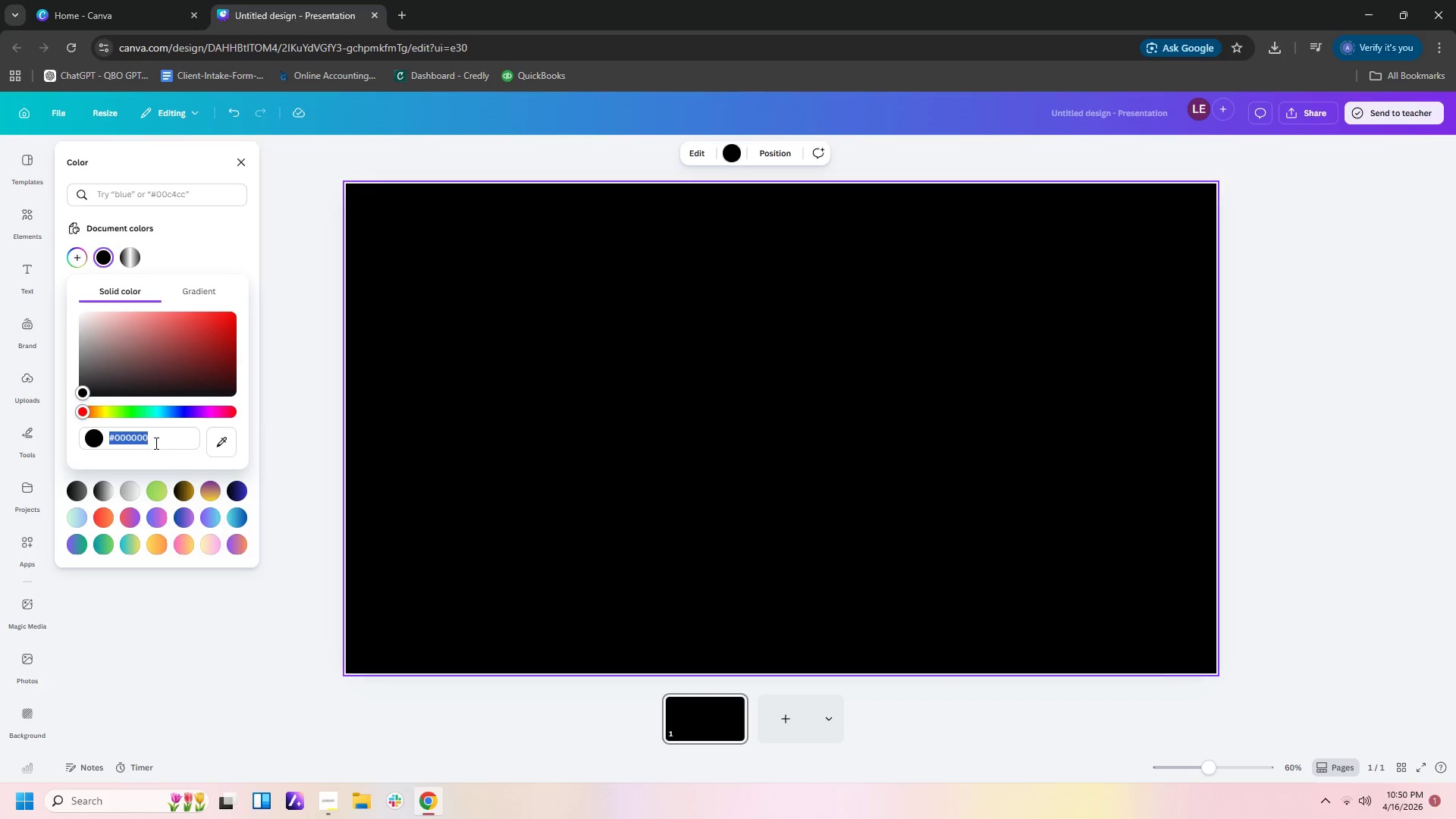 
left_click([153, 441])
 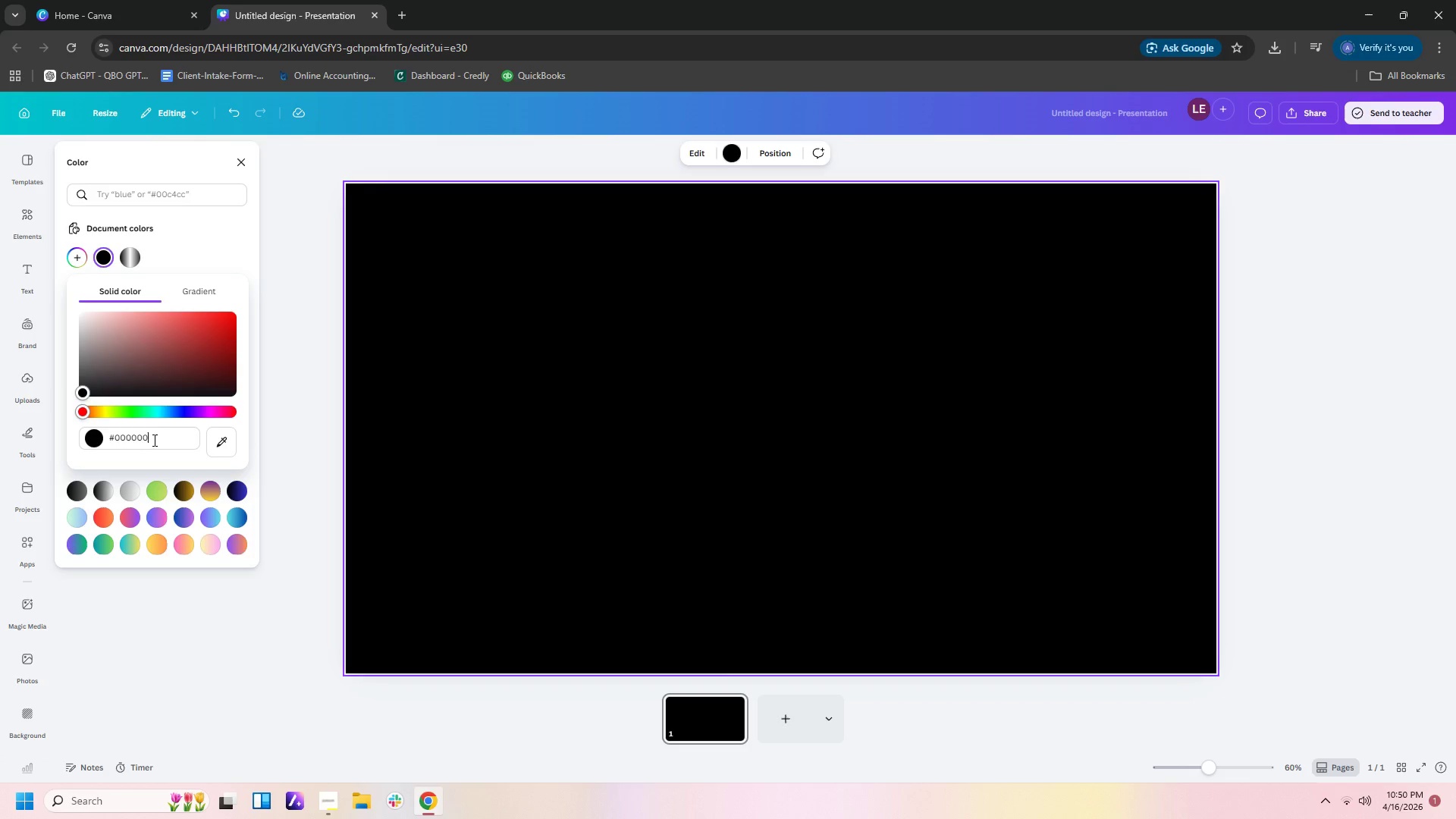 
left_click_drag(start_coordinate=[153, 440], to_coordinate=[13, 413])
 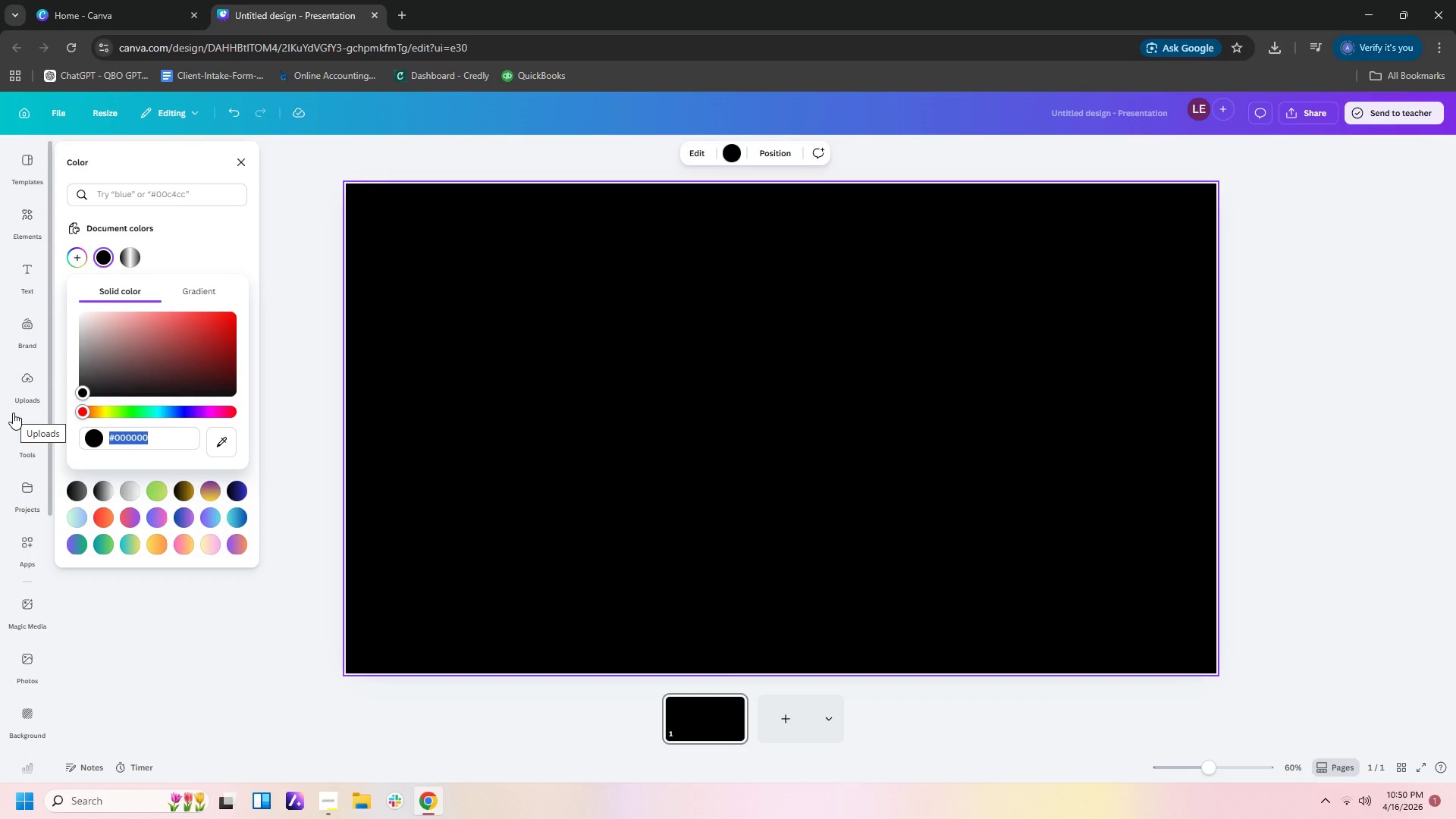 
type(2b2b2b2b2)
 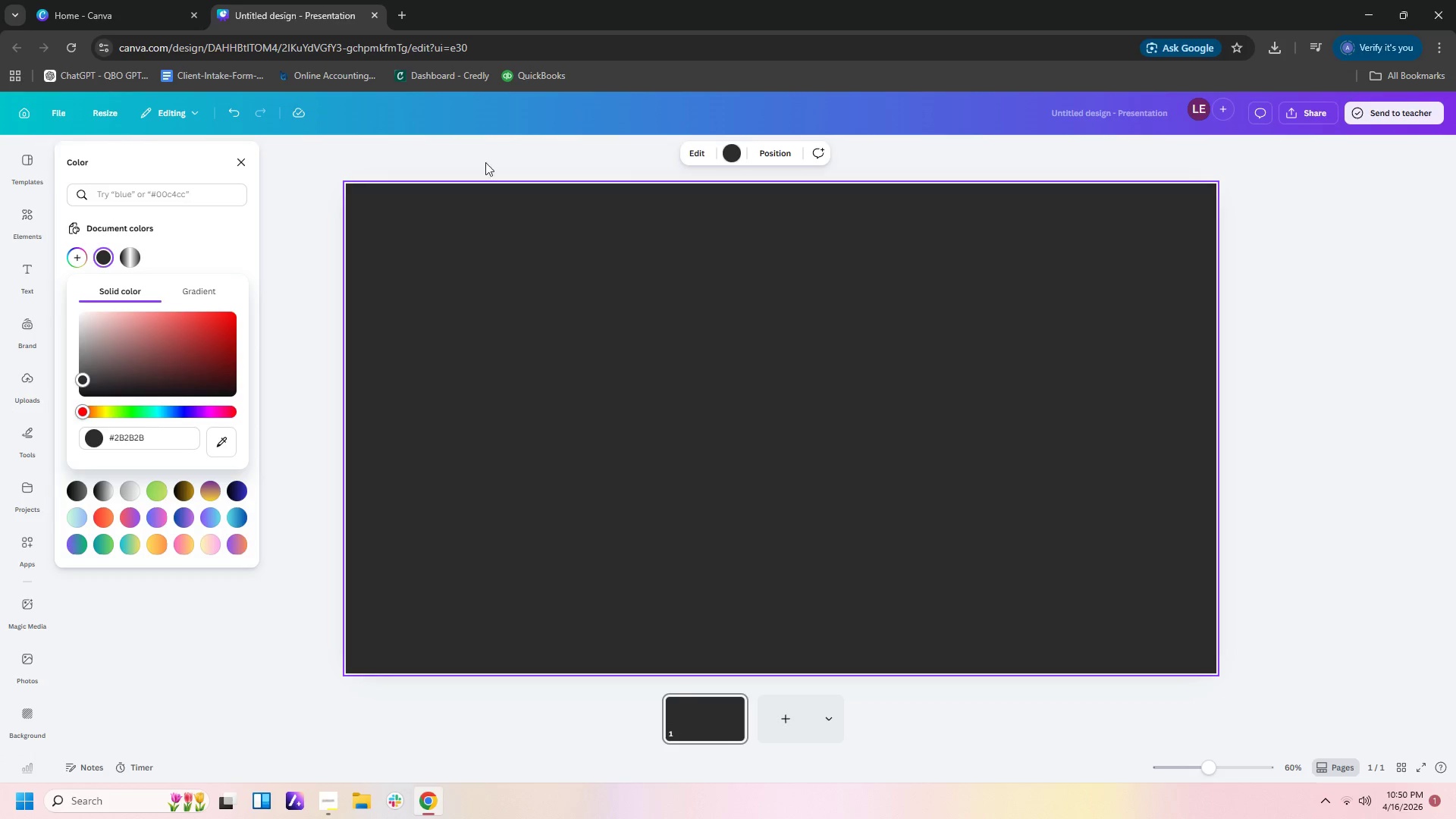 
left_click([1224, 220])
 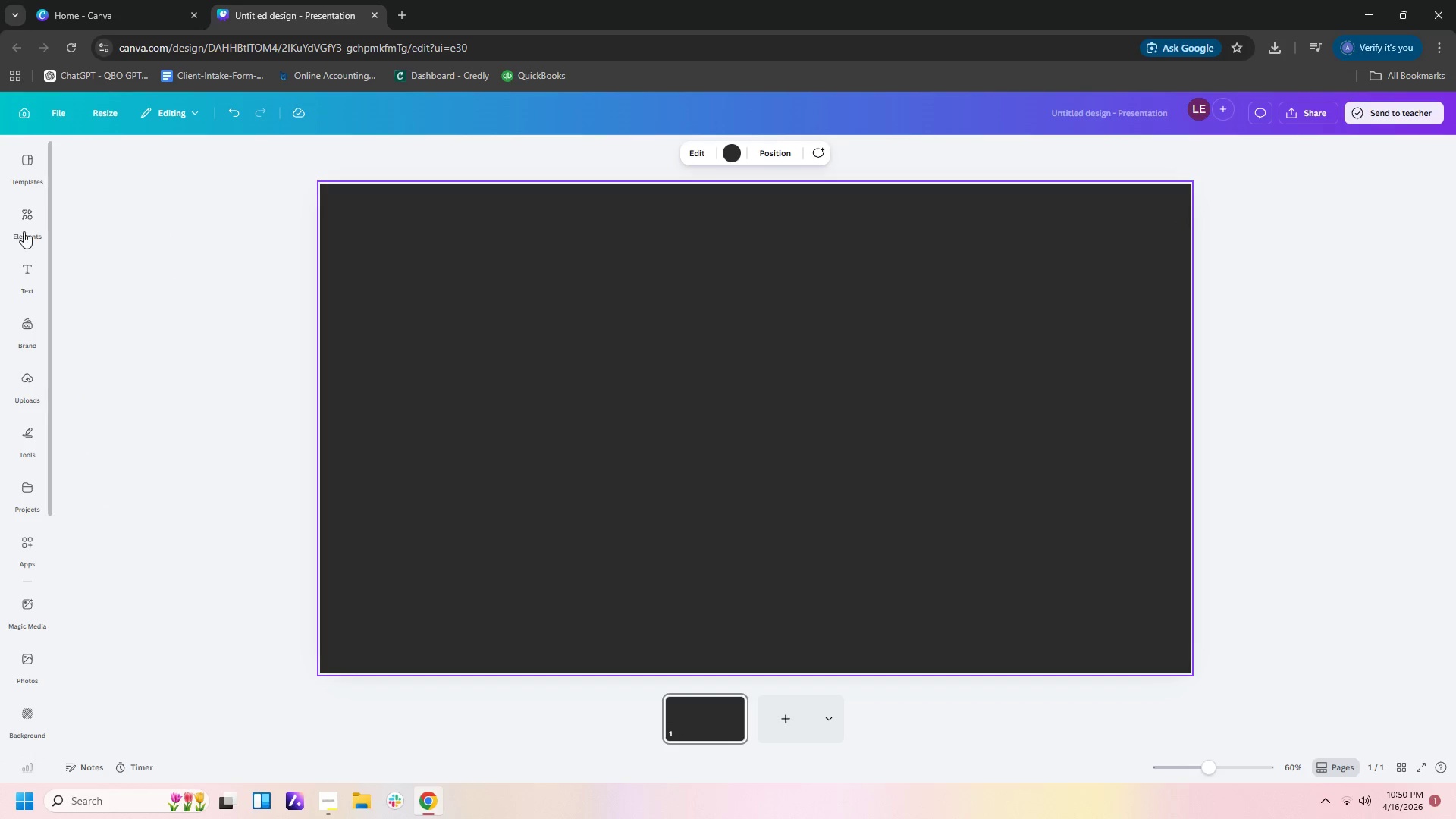 
scroll: coordinate [985, 0], scroll_direction: down, amount: 1.0
 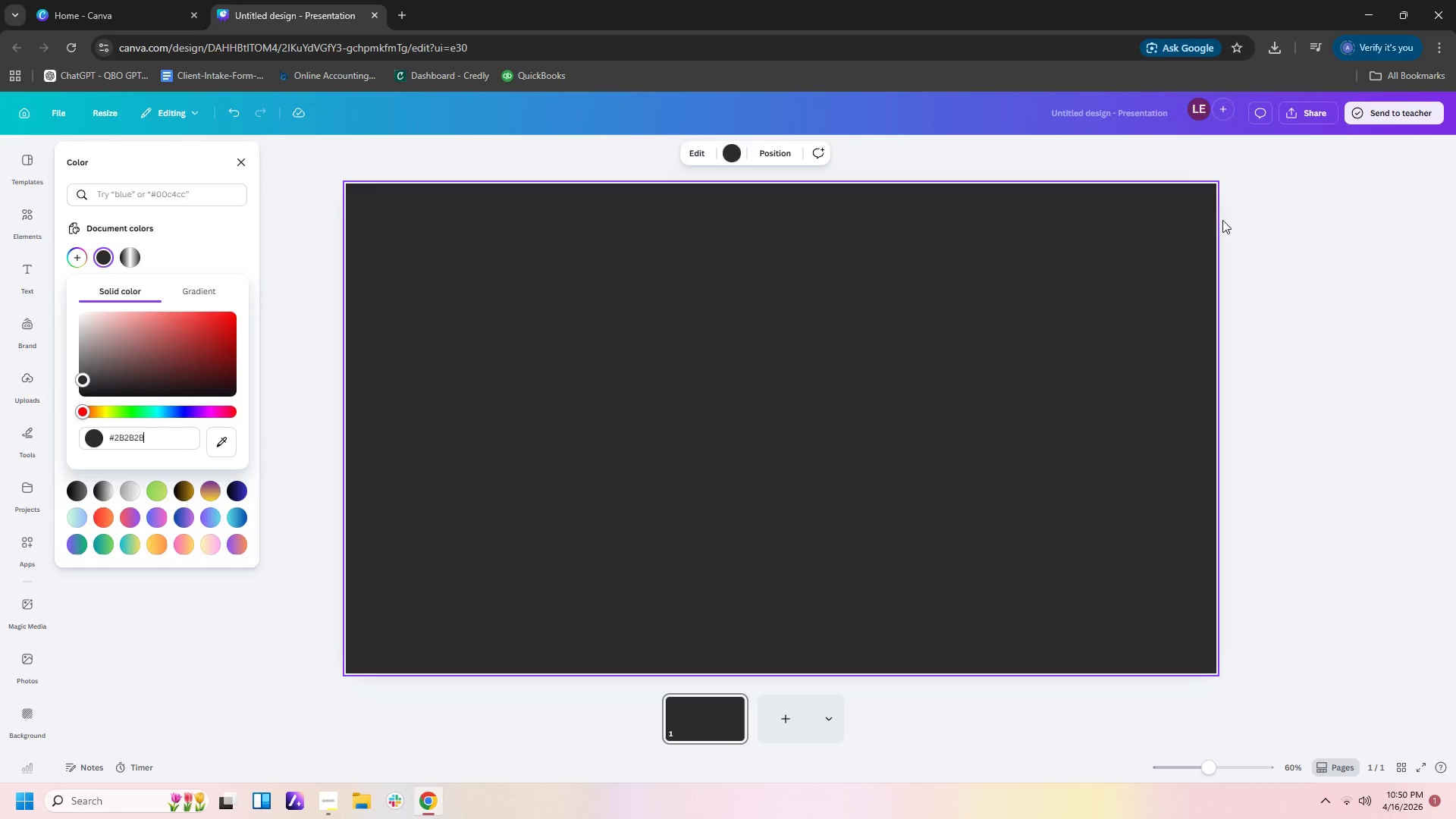 
left_click([18, 222])
 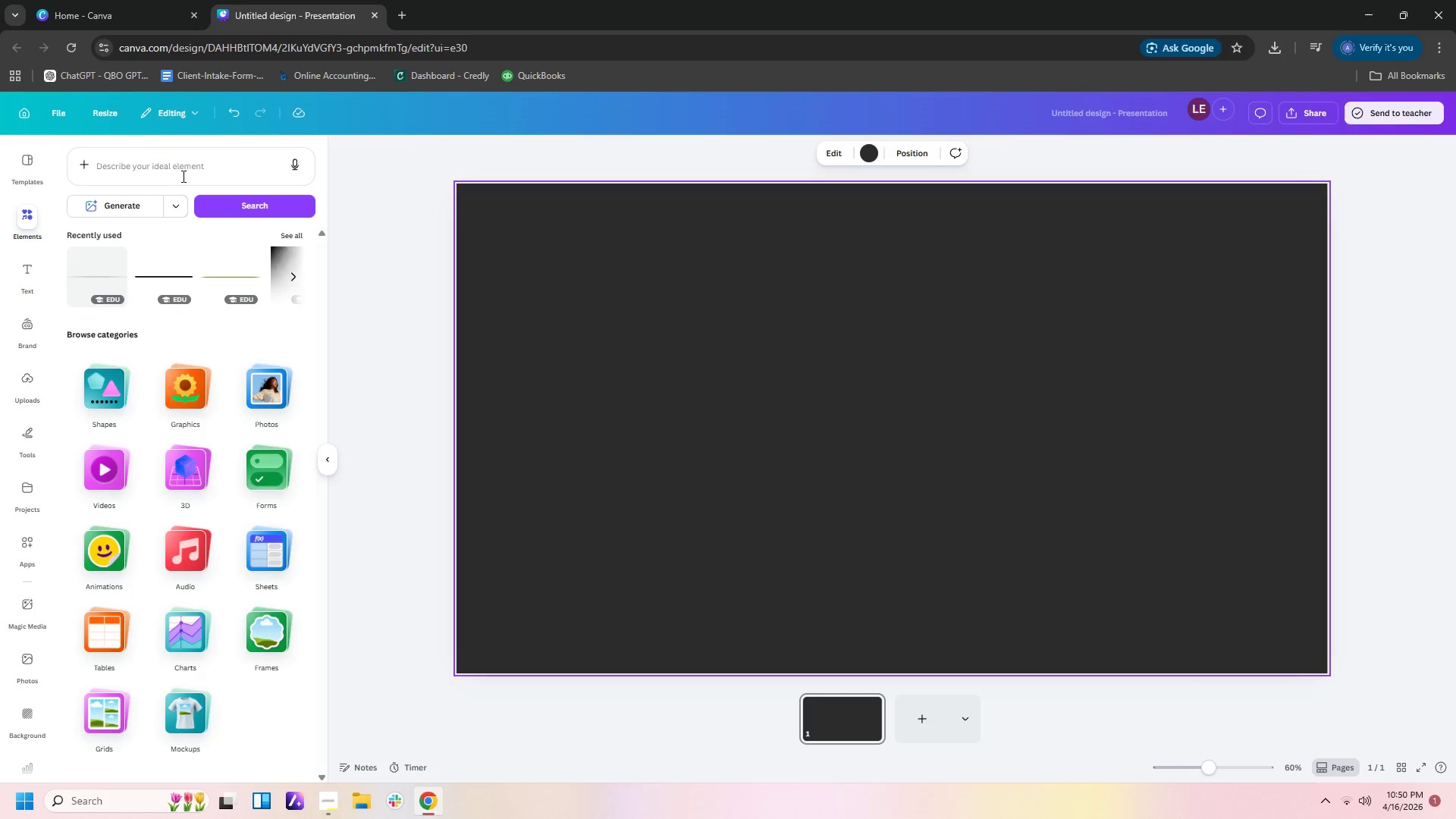 
left_click([184, 172])
 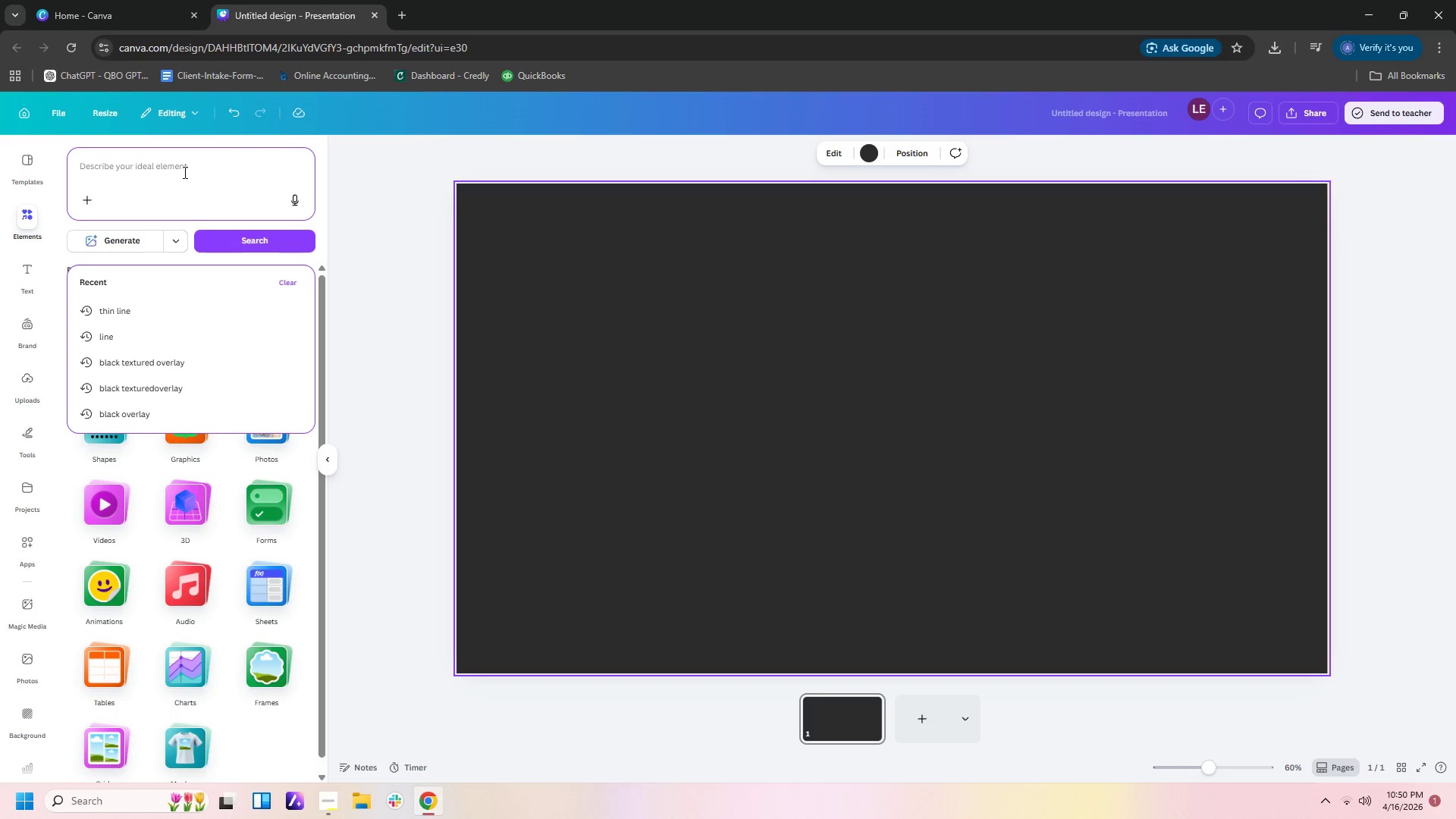 
type(gradient gray)
 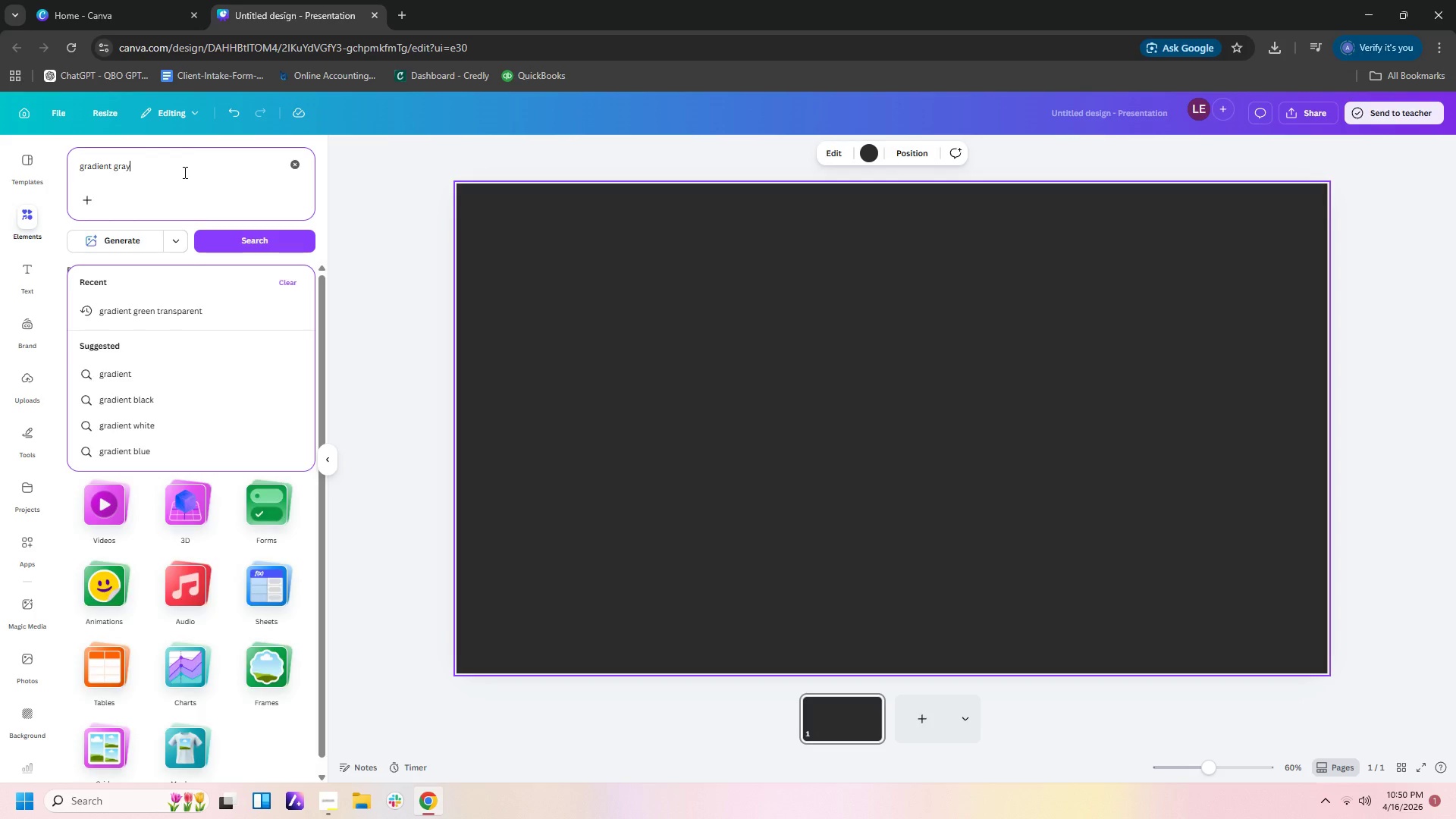 
key(Enter)
 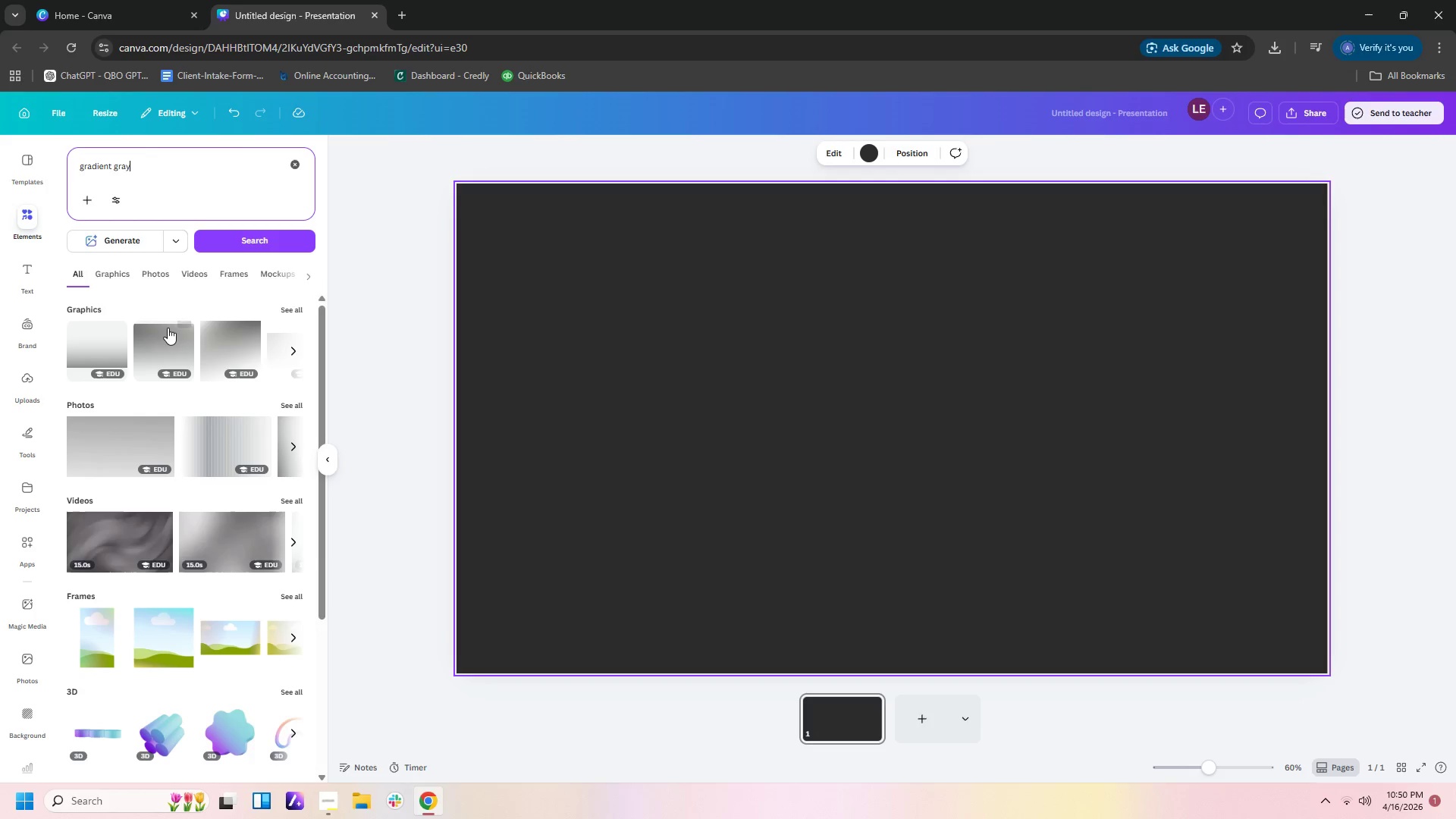 
left_click([173, 345])
 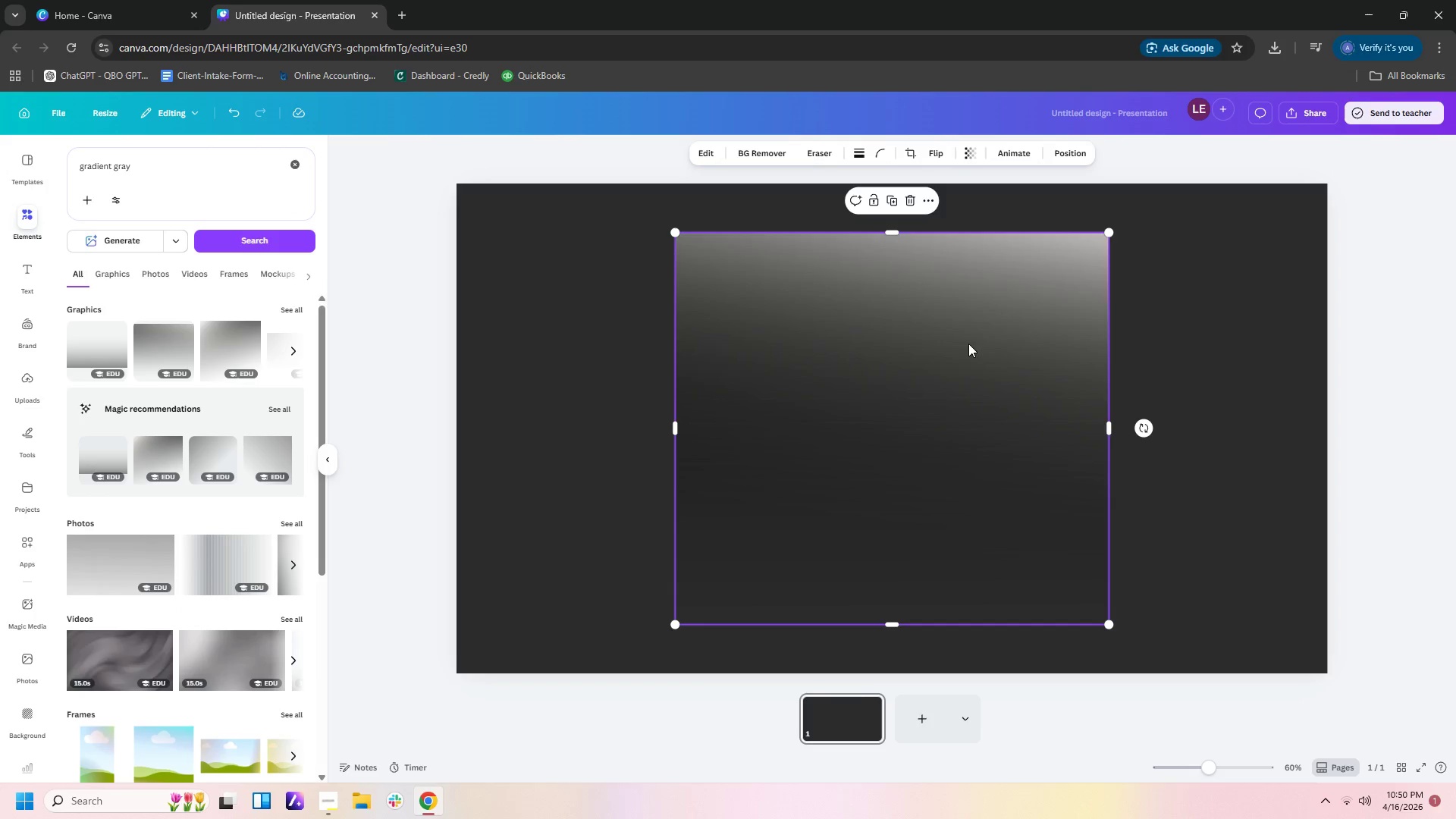 
left_click_drag(start_coordinate=[968, 344], to_coordinate=[856, 331])
 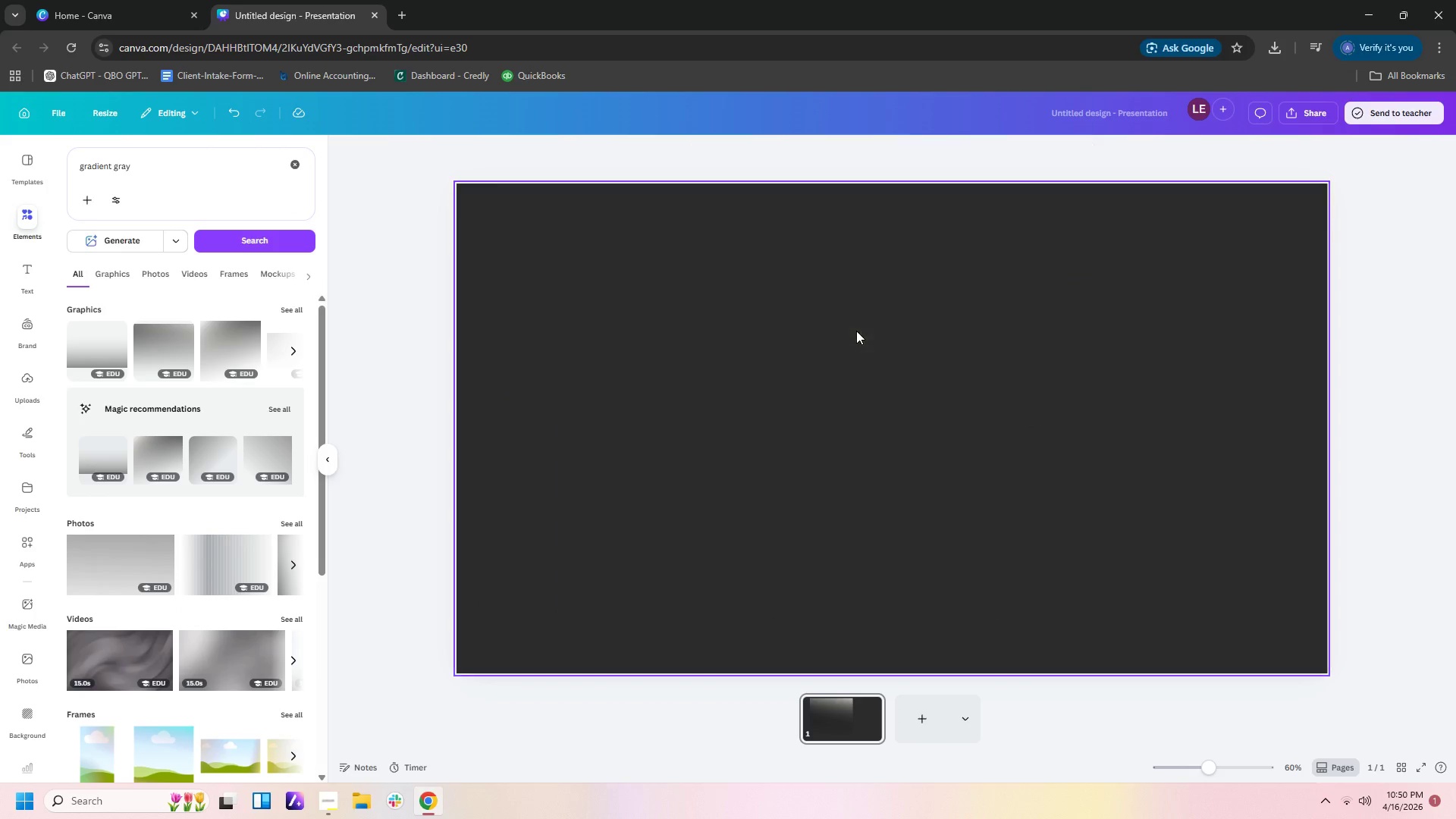 
key(Delete)
 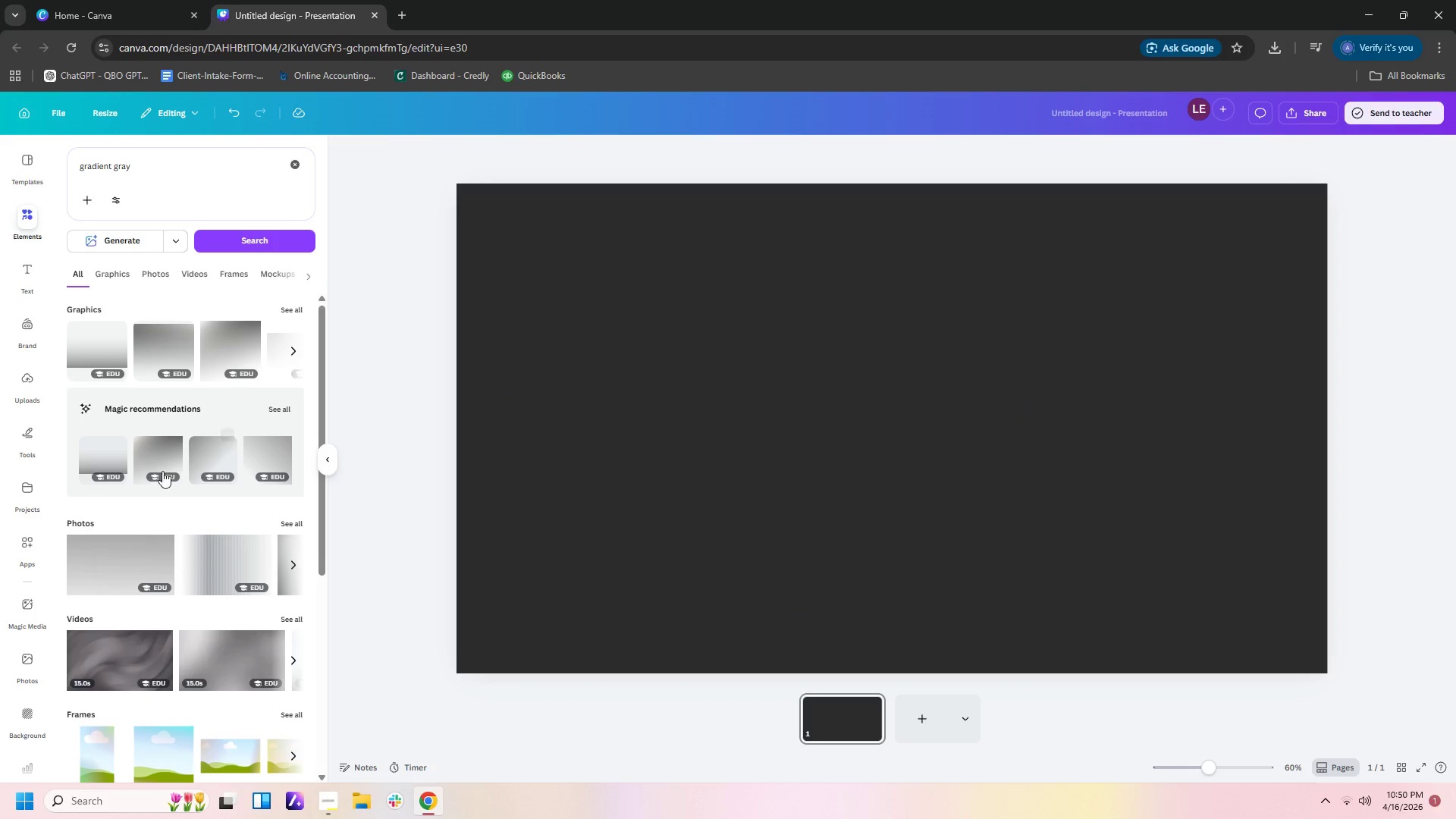 
left_click([199, 459])
 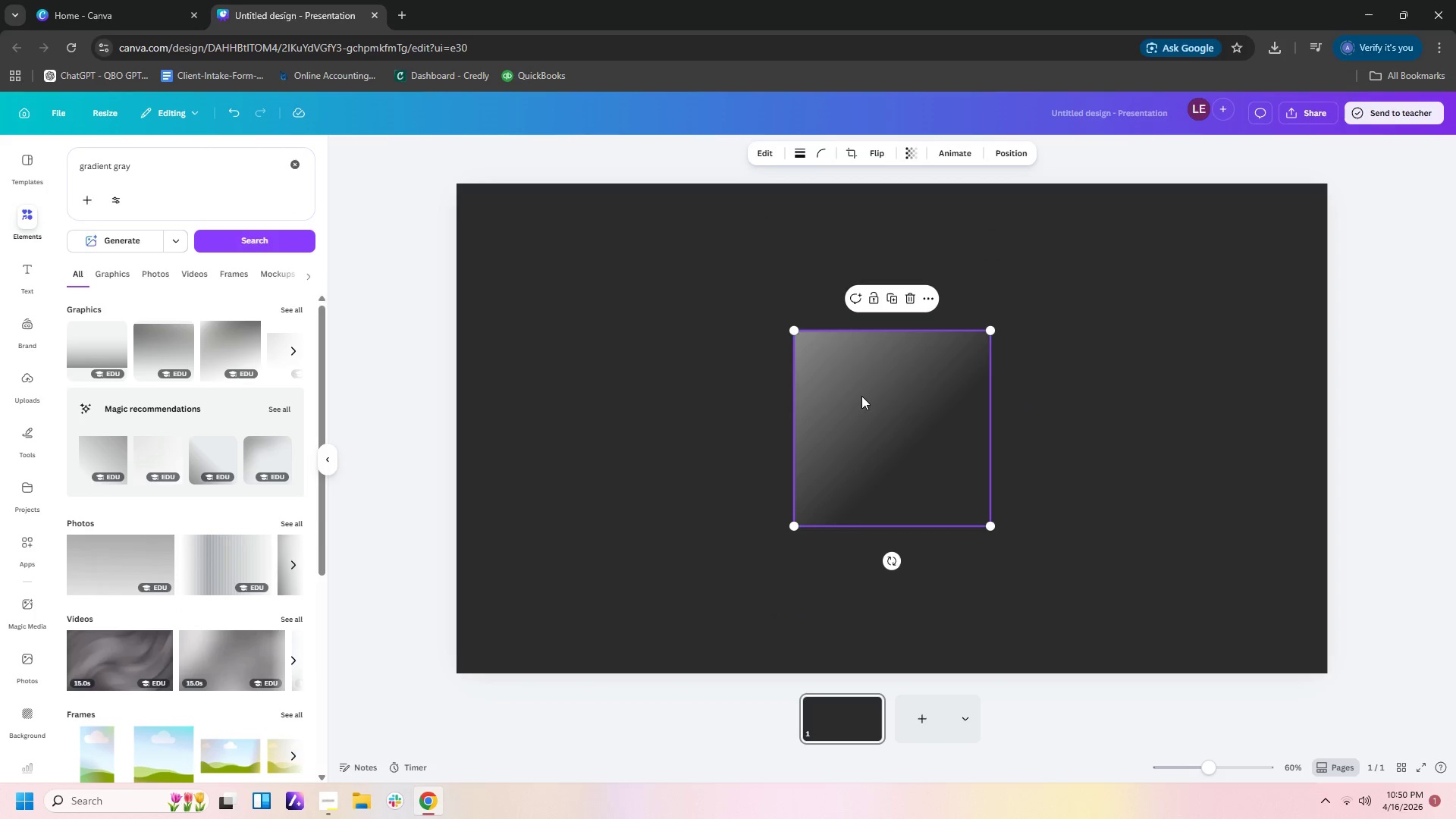 
left_click_drag(start_coordinate=[870, 401], to_coordinate=[1207, 549])
 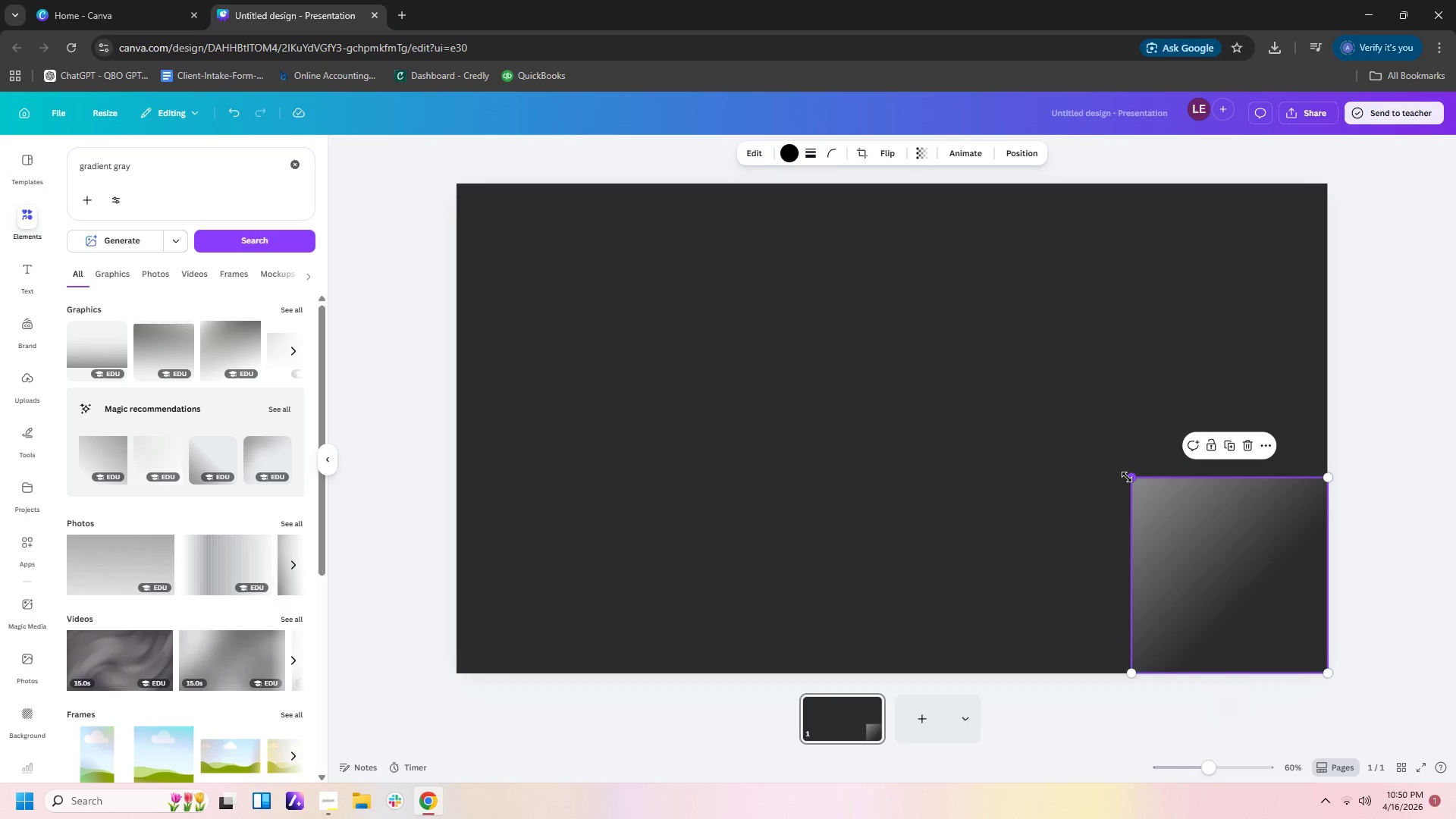 
left_click_drag(start_coordinate=[1127, 477], to_coordinate=[692, 325])
 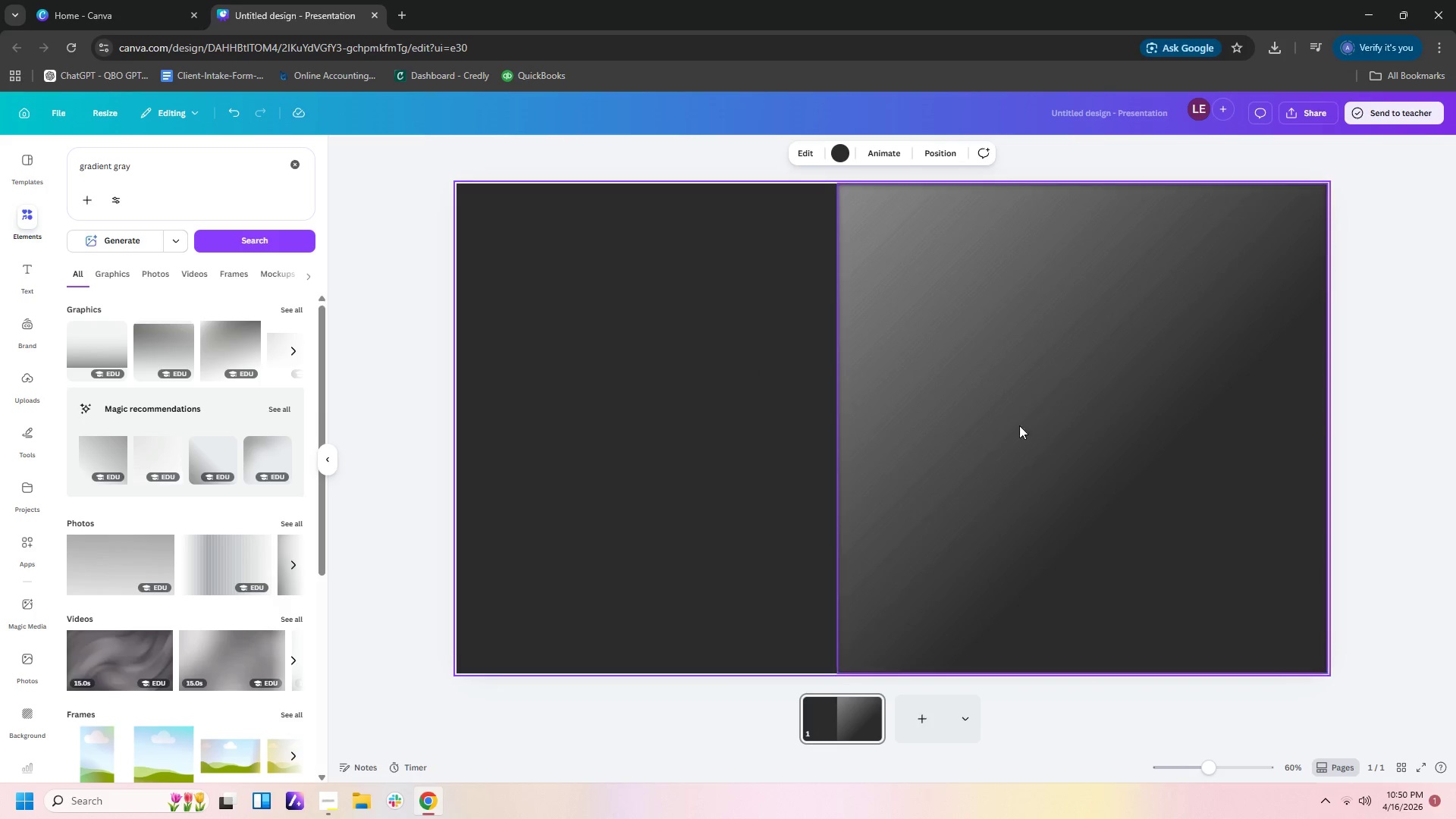 
double_click([1054, 433])
 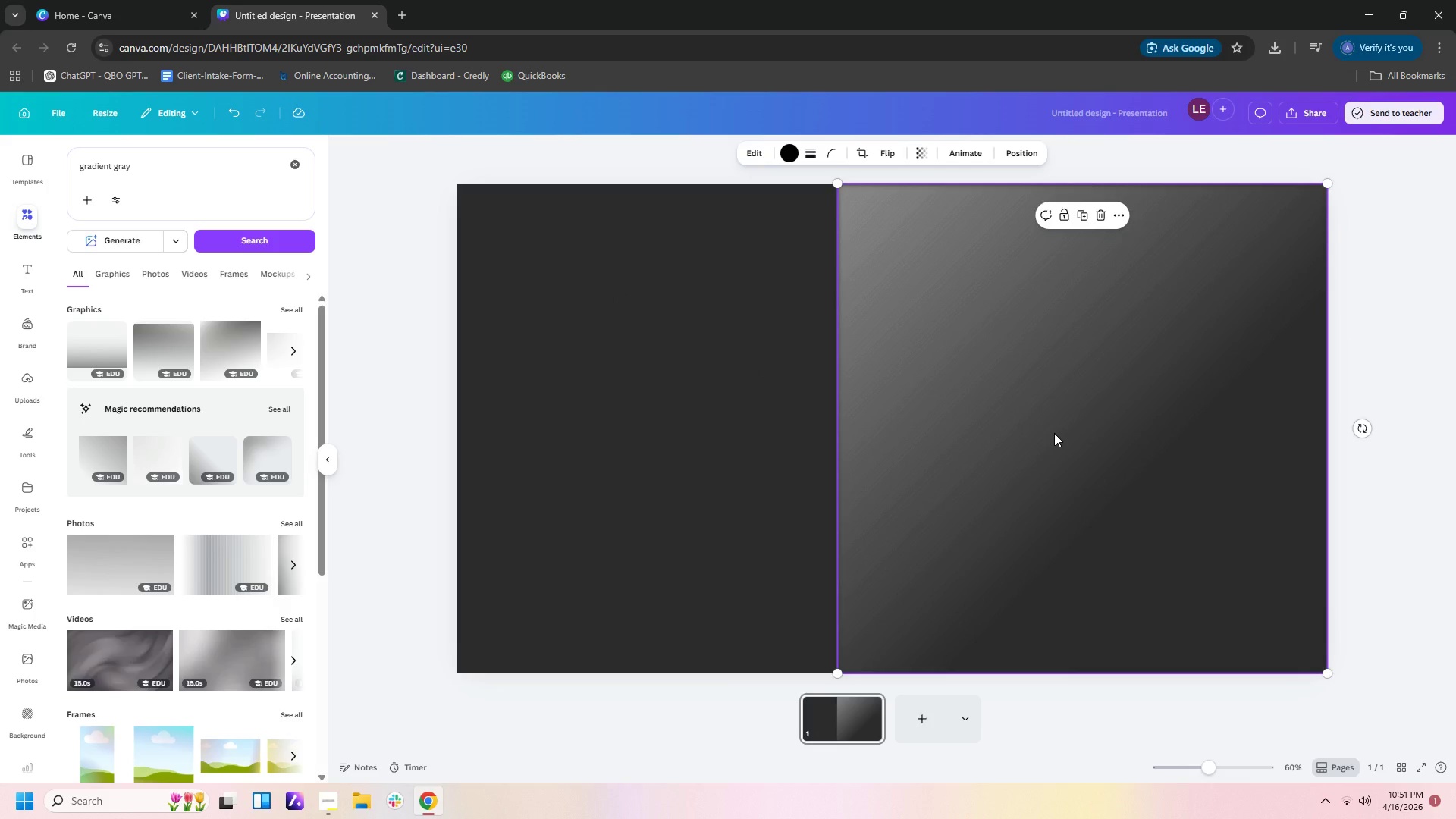 
key(Delete)
 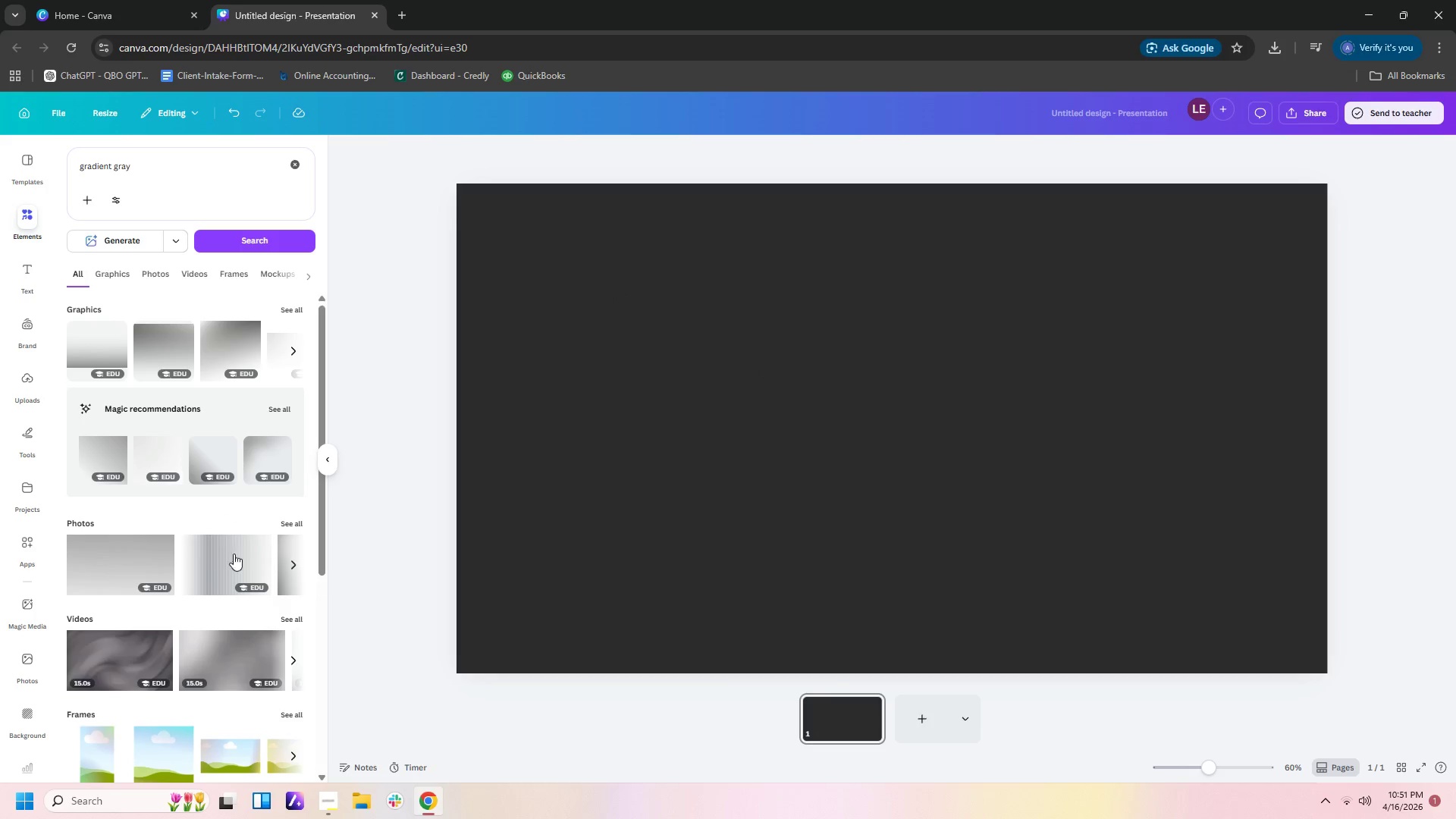 
scroll: coordinate [196, 546], scroll_direction: down, amount: 2.0
 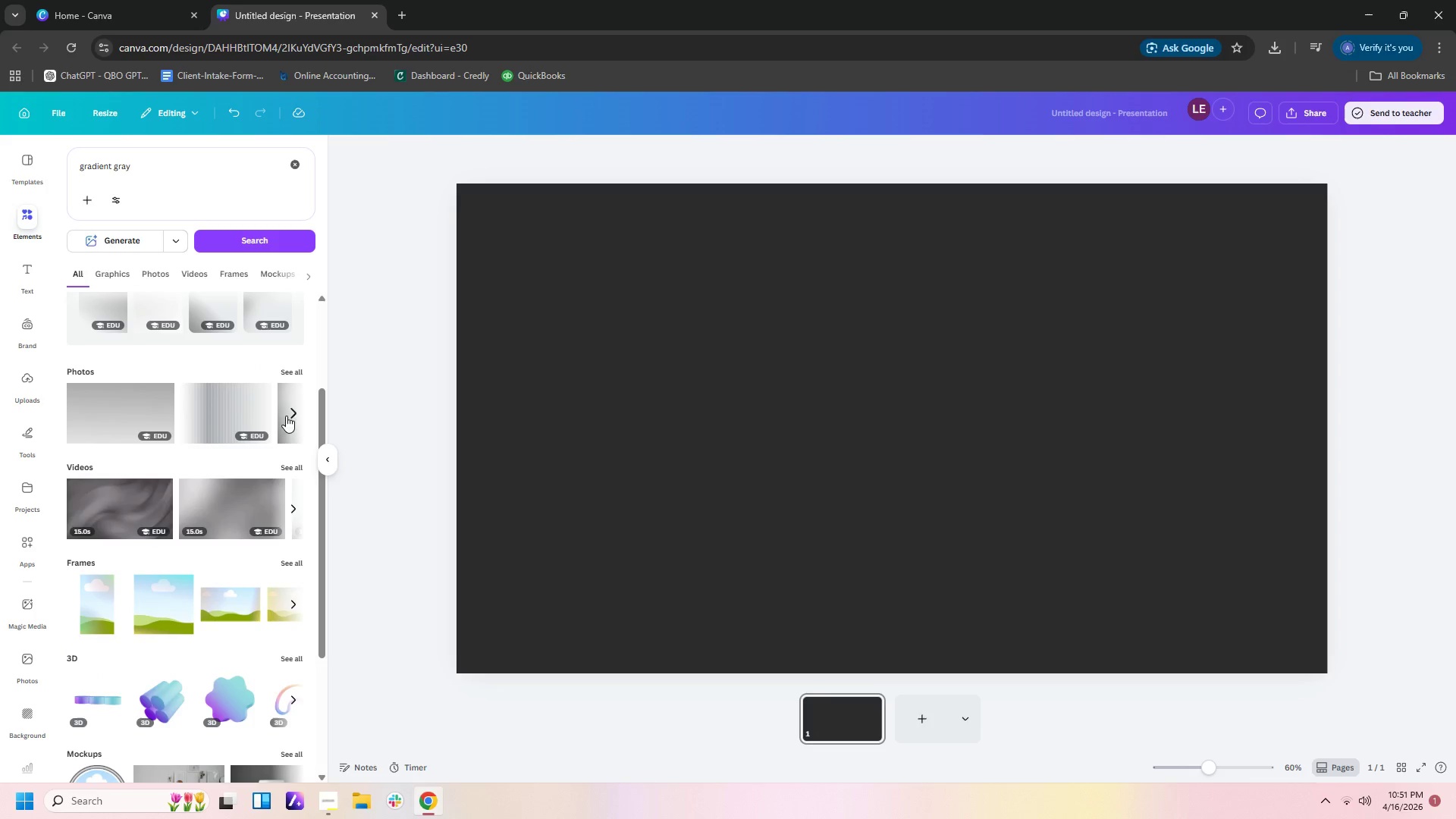 
left_click([292, 413])
 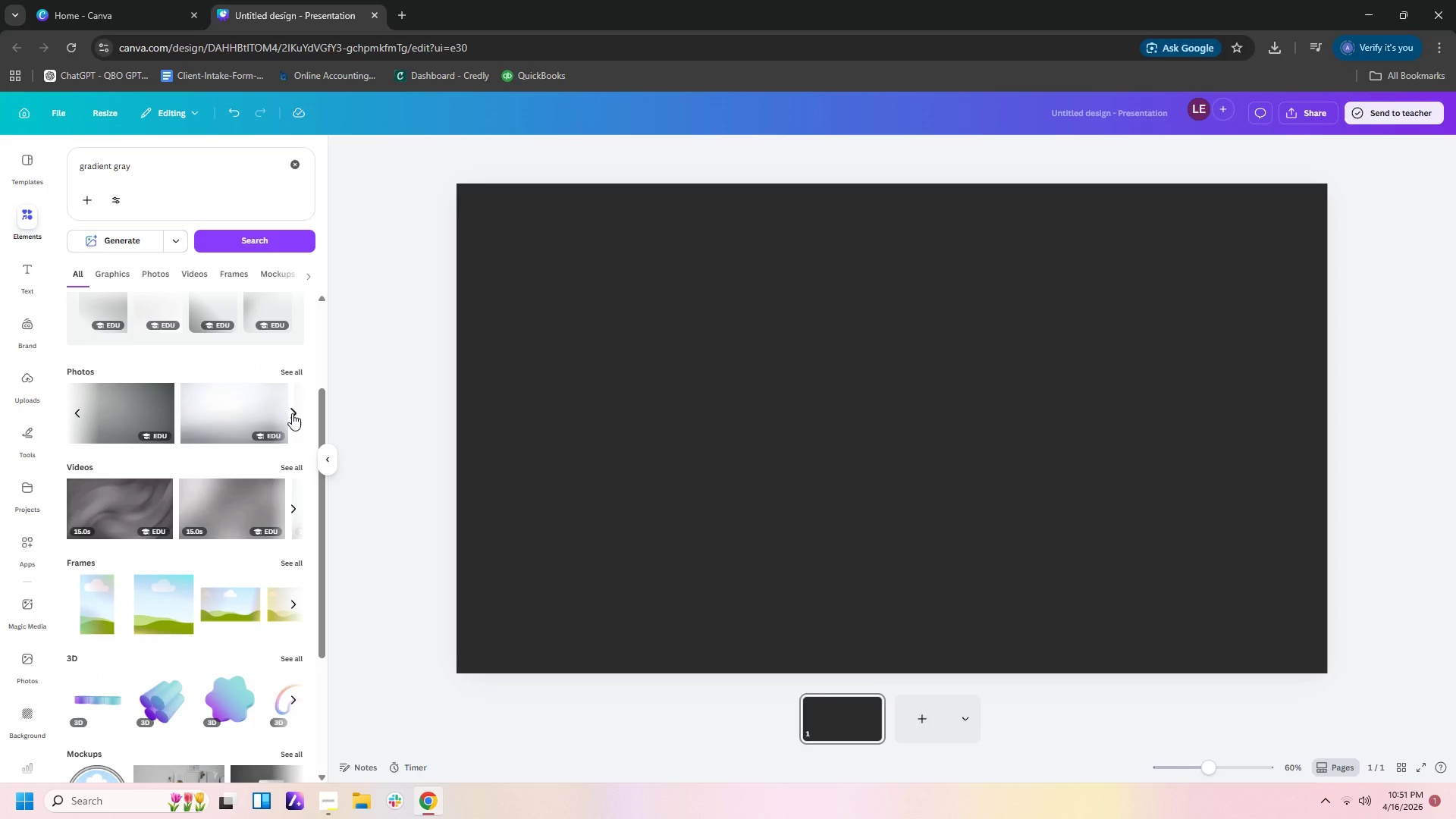 
left_click([292, 413])
 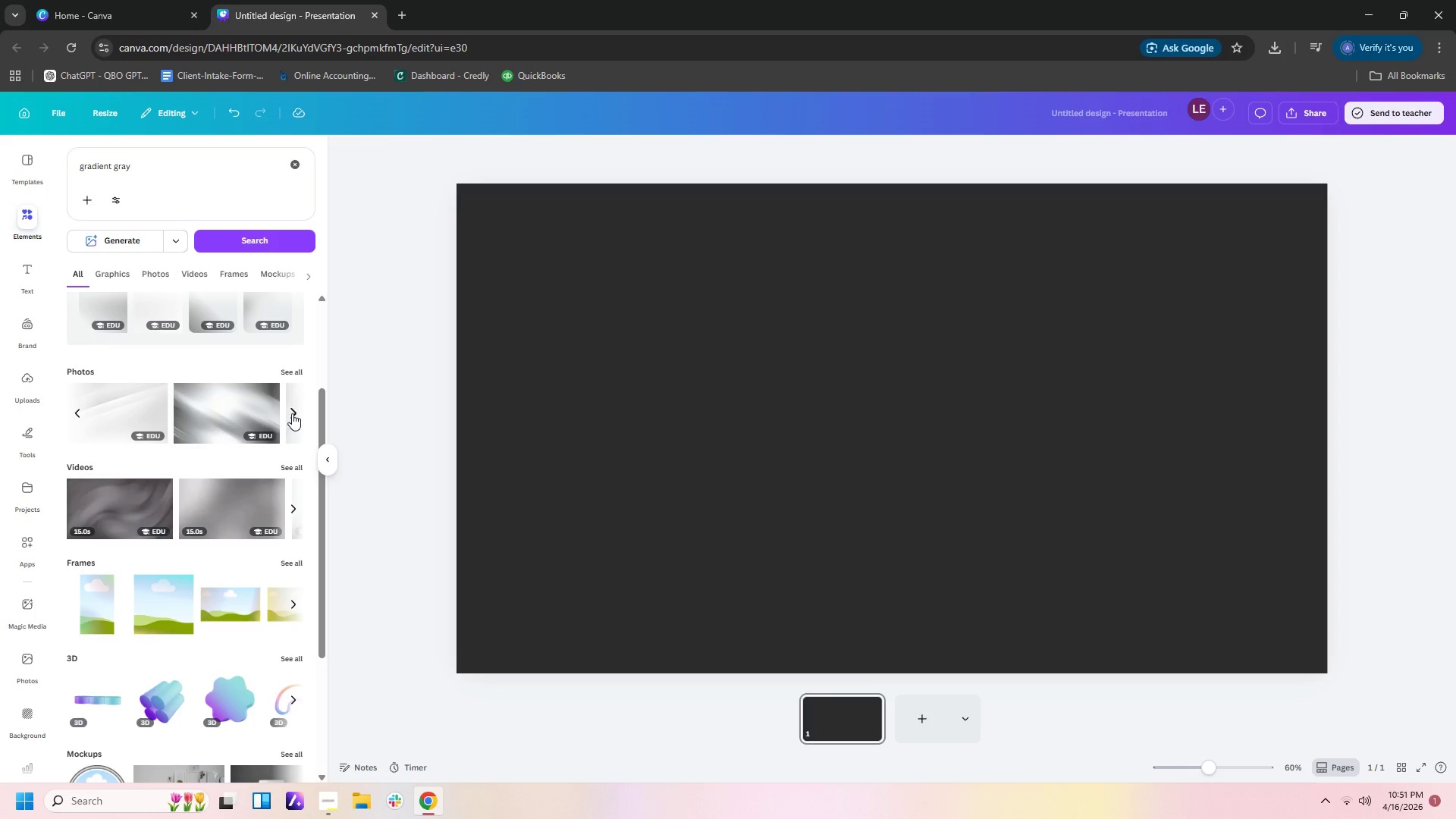 
left_click([292, 413])
 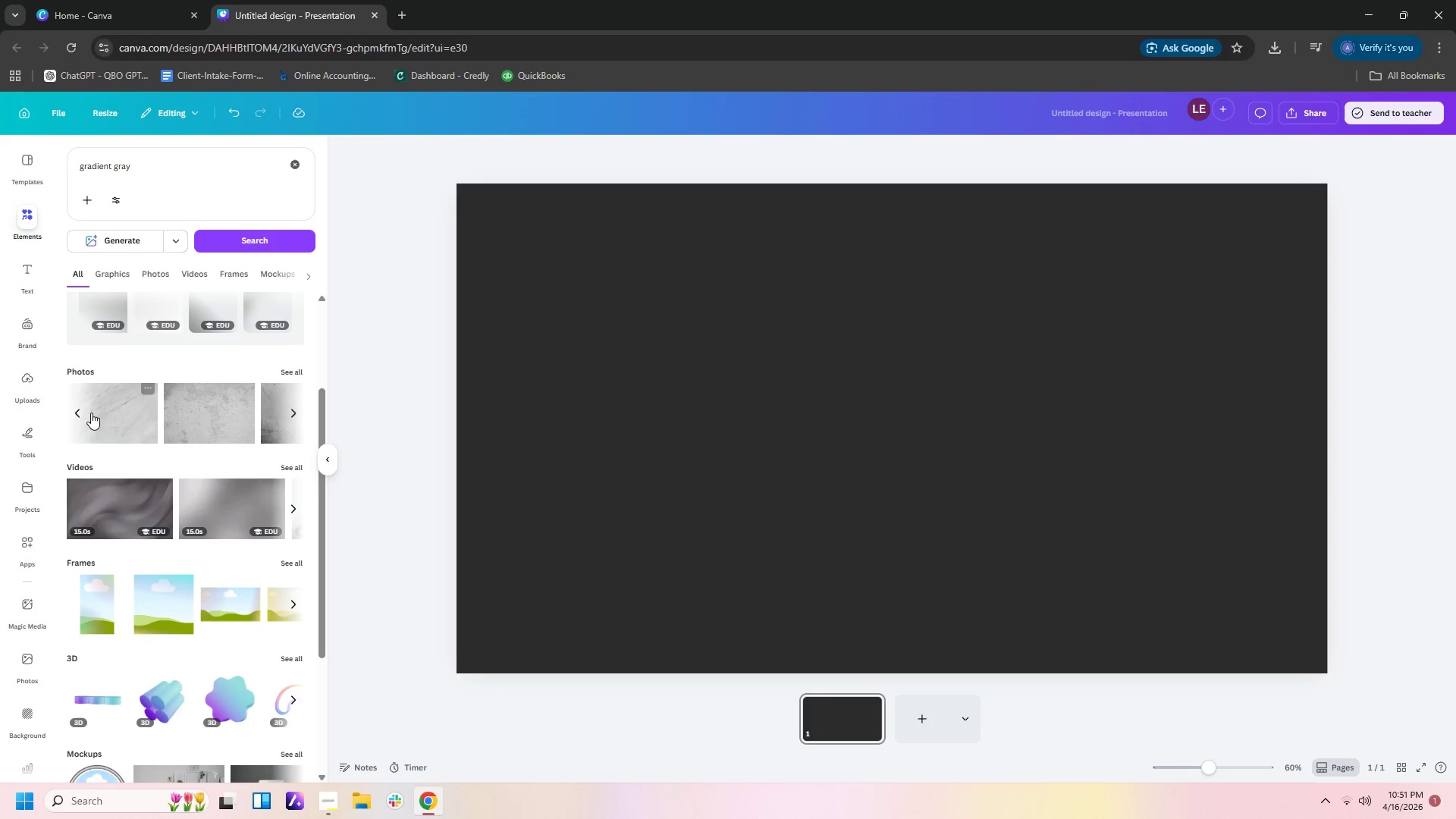 
left_click([74, 413])
 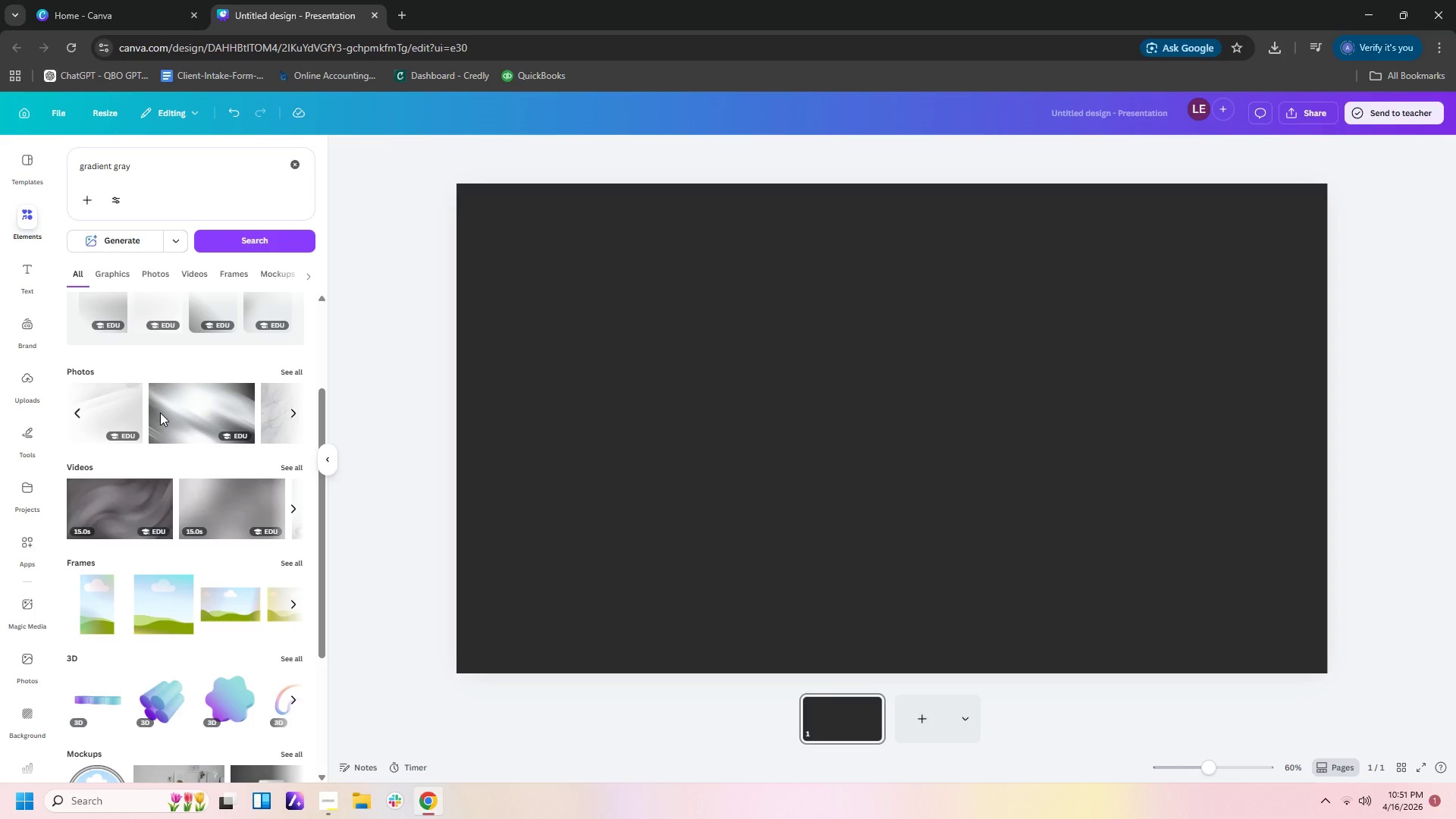 
left_click([180, 413])
 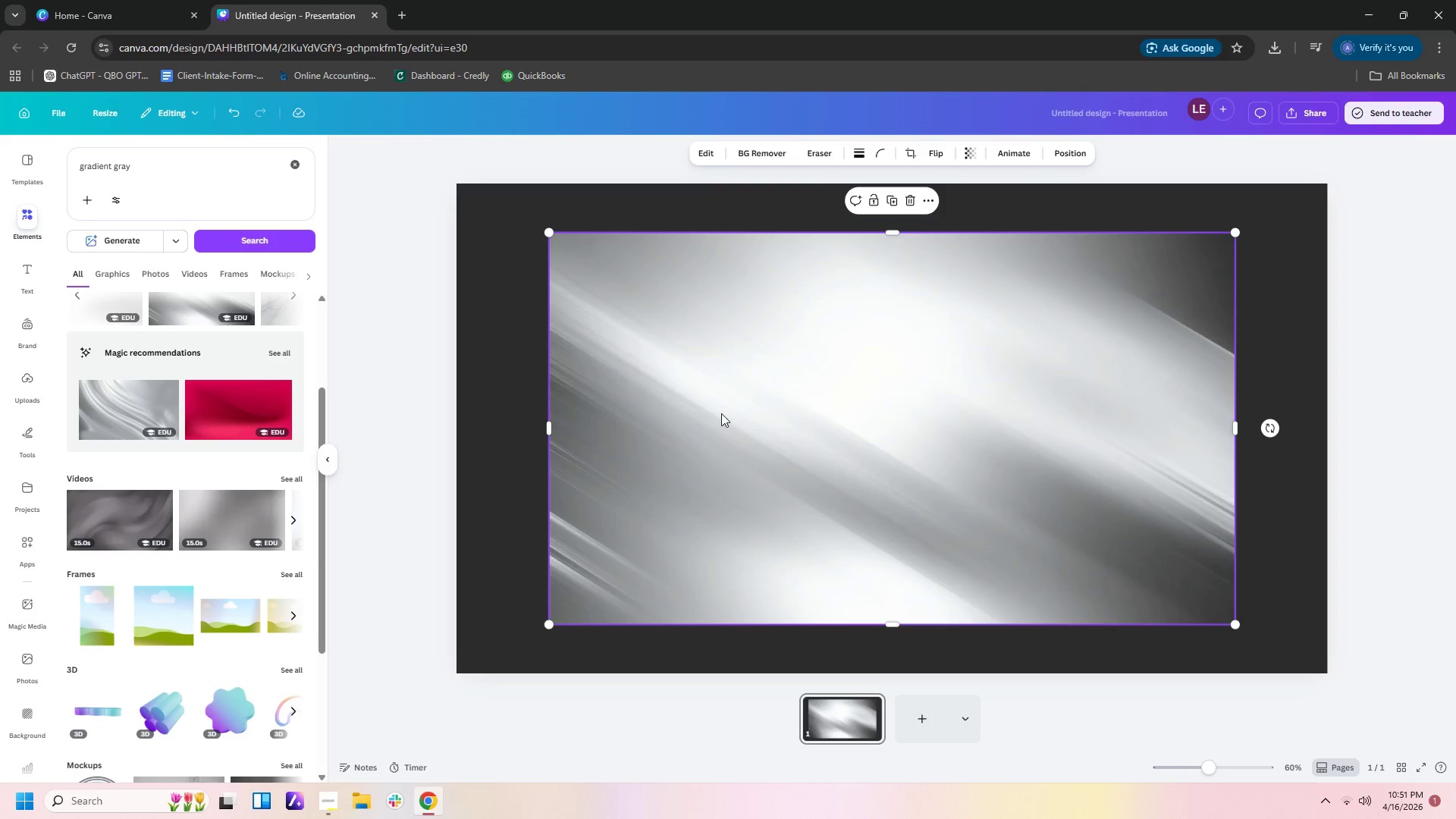 
left_click_drag(start_coordinate=[721, 413], to_coordinate=[632, 367])
 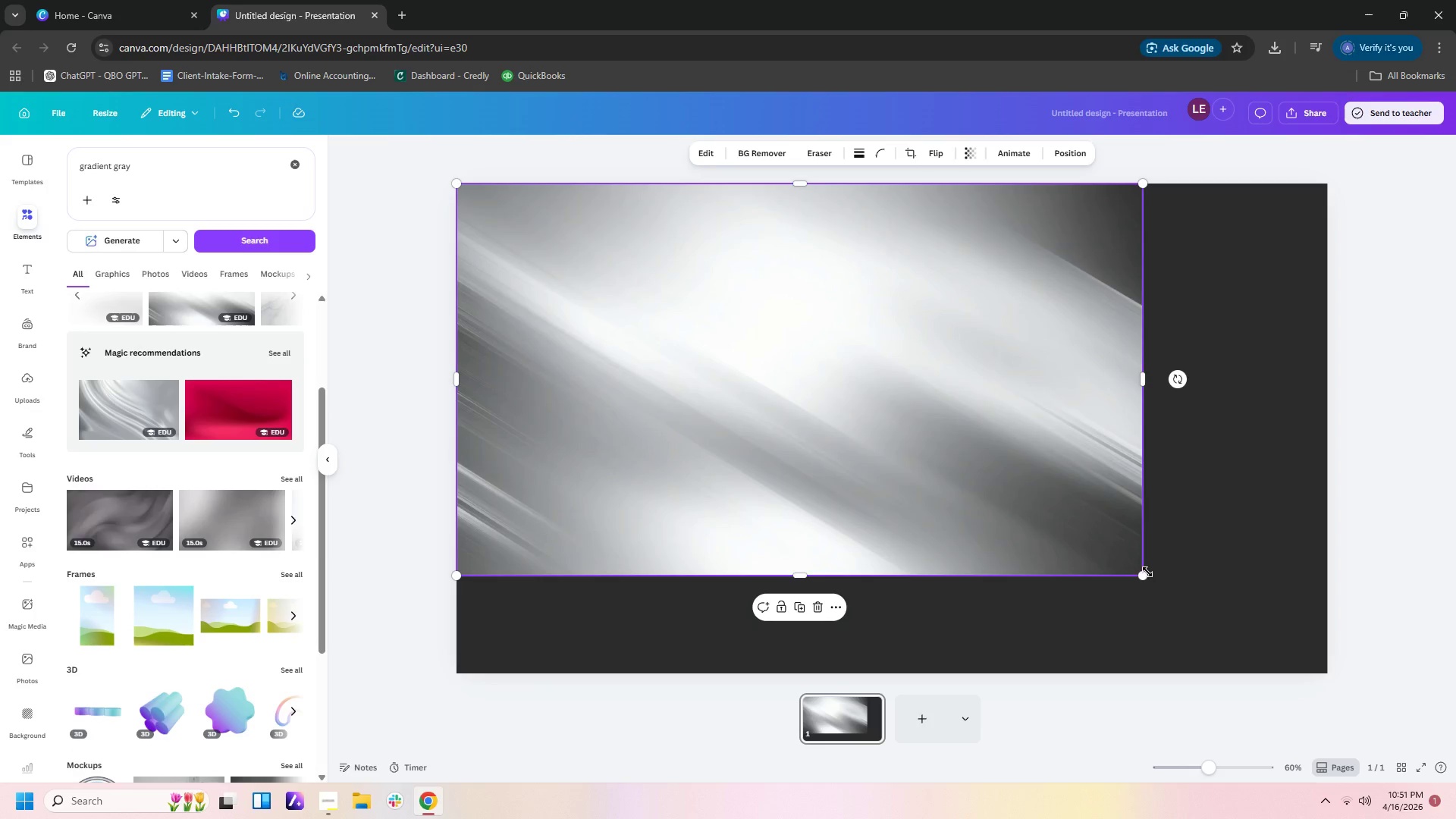 
left_click_drag(start_coordinate=[1144, 570], to_coordinate=[1042, 522])
 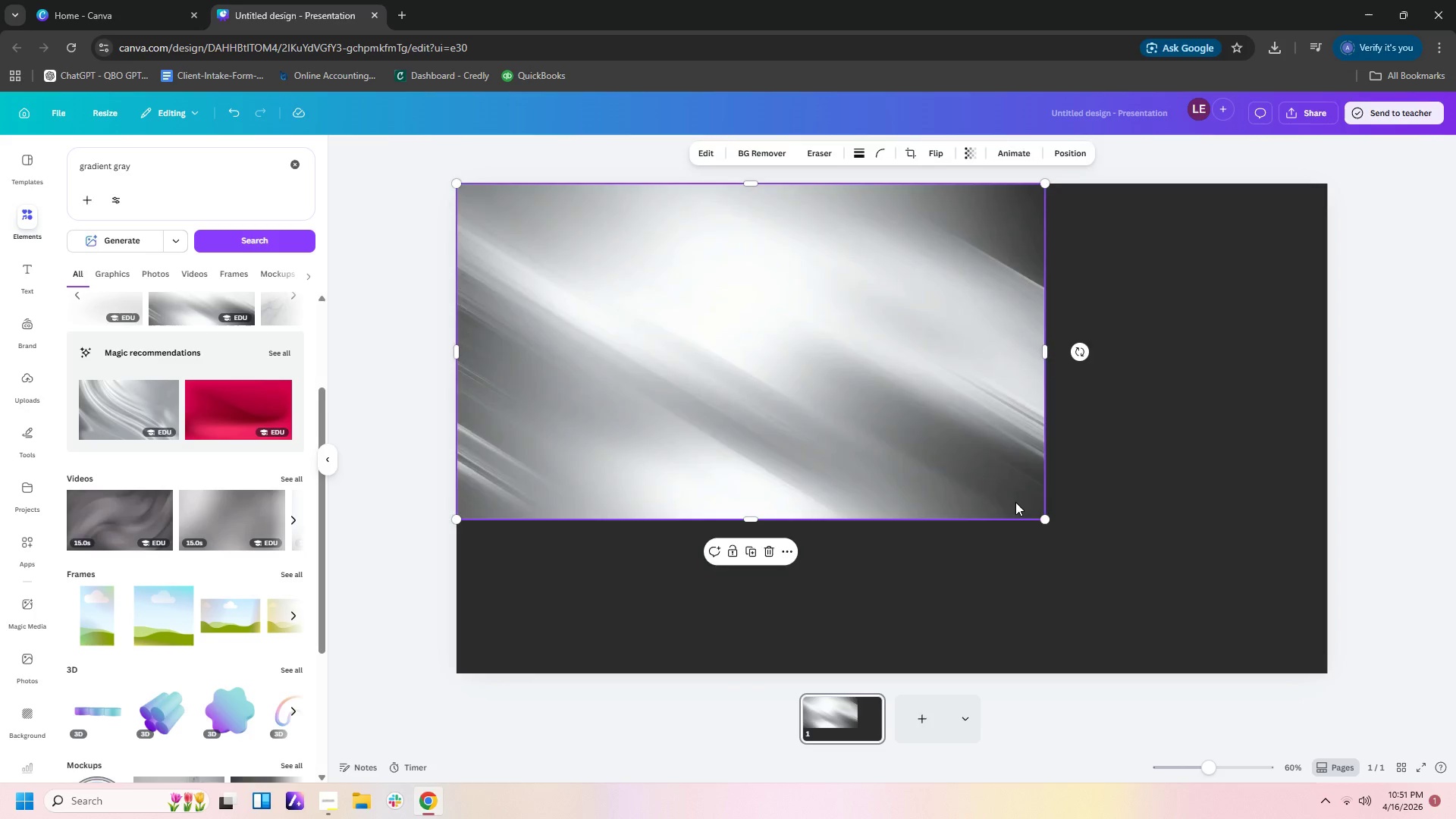 
key(Delete)
 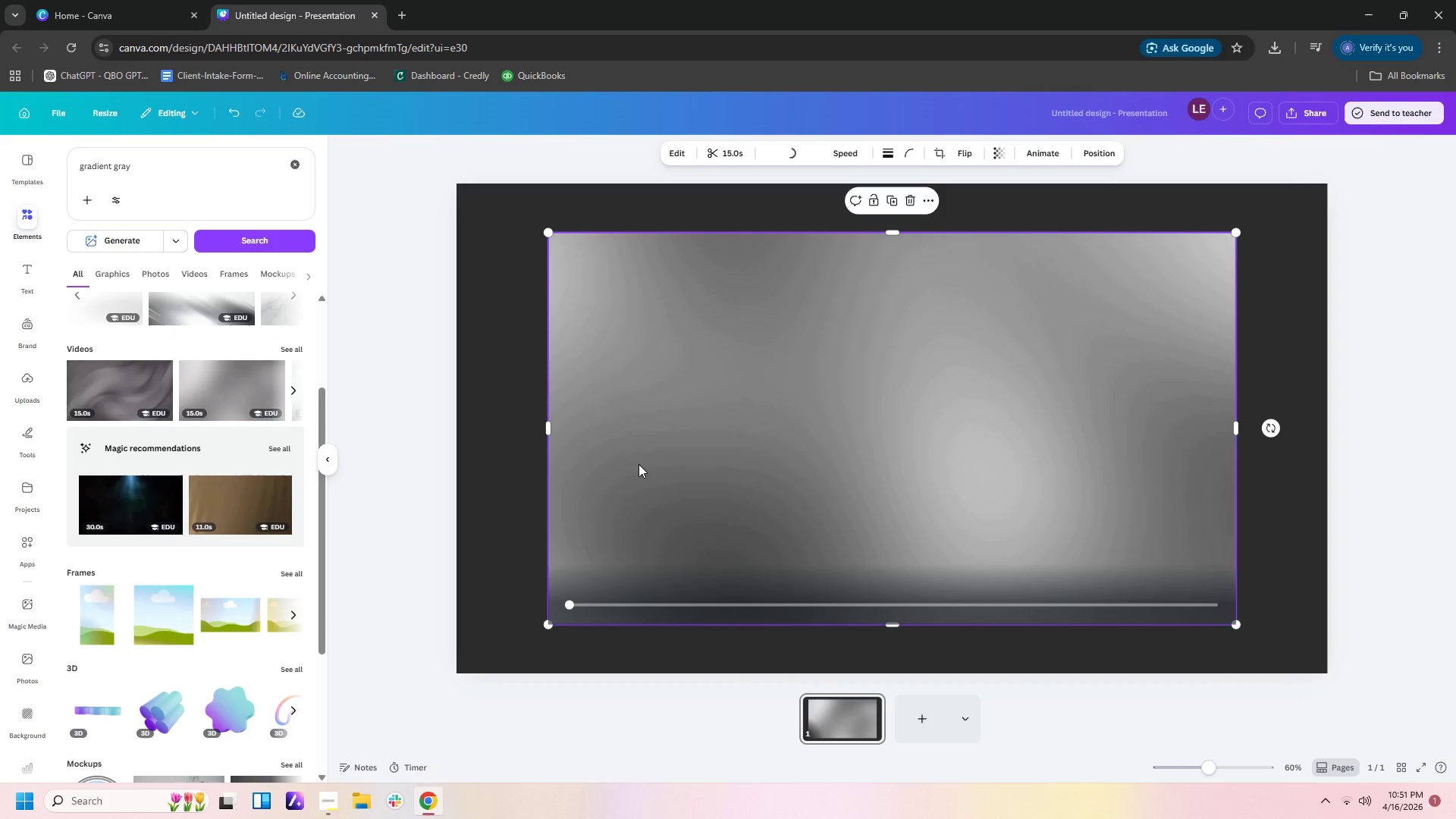 
key(Delete)
 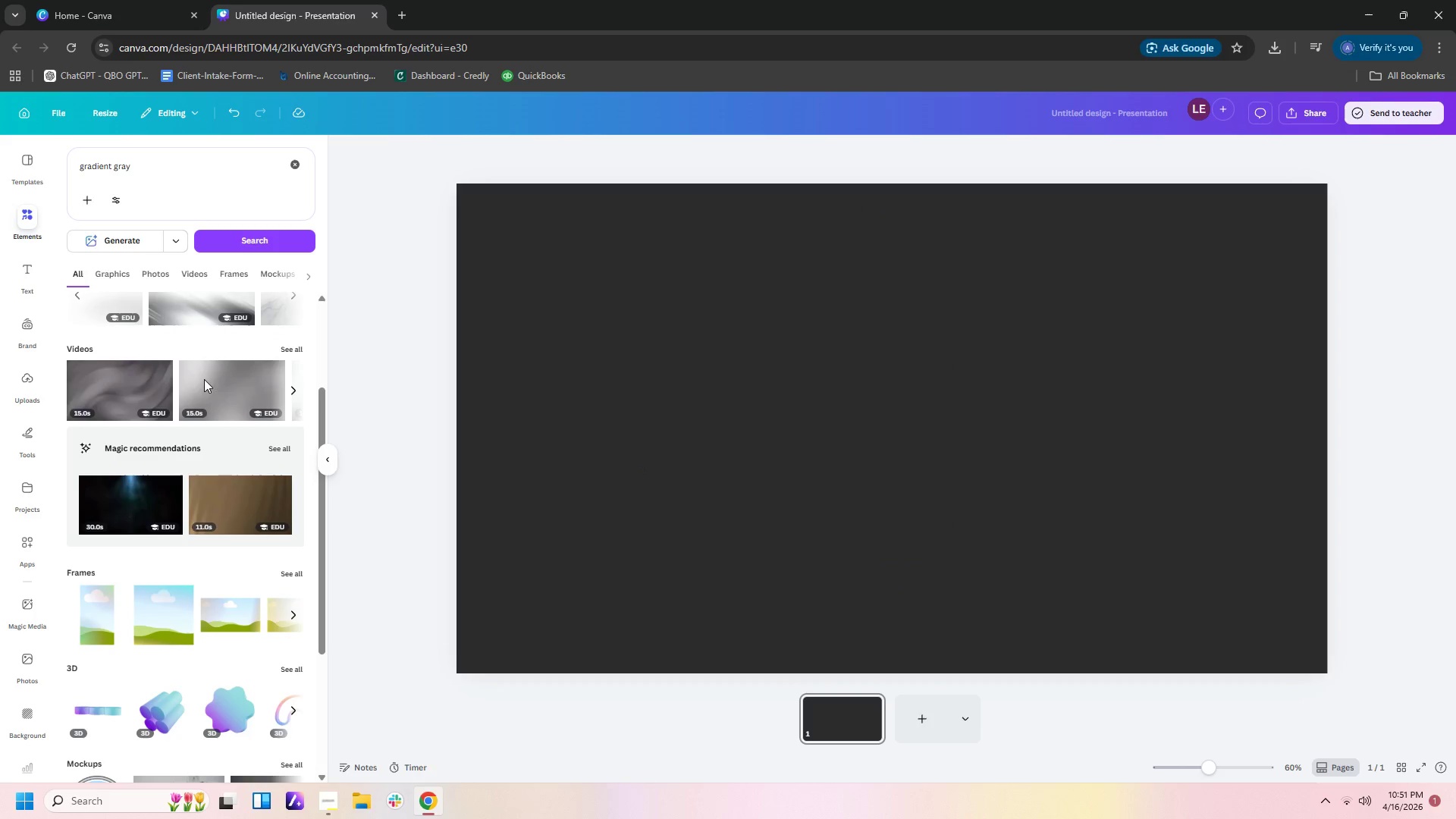 
scroll: coordinate [236, 375], scroll_direction: down, amount: 11.0
 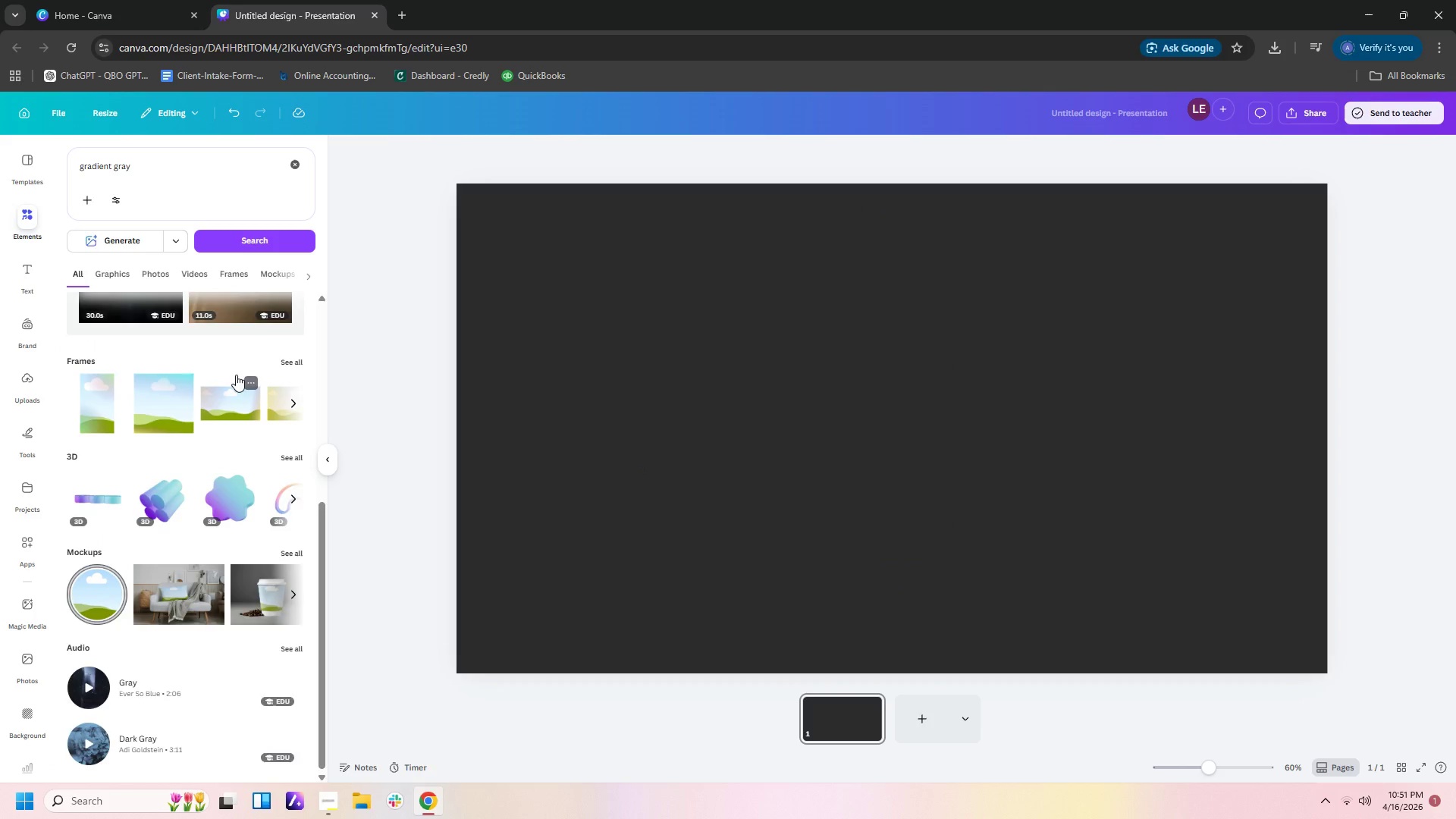 
scroll: coordinate [236, 374], scroll_direction: up, amount: 10.0
 